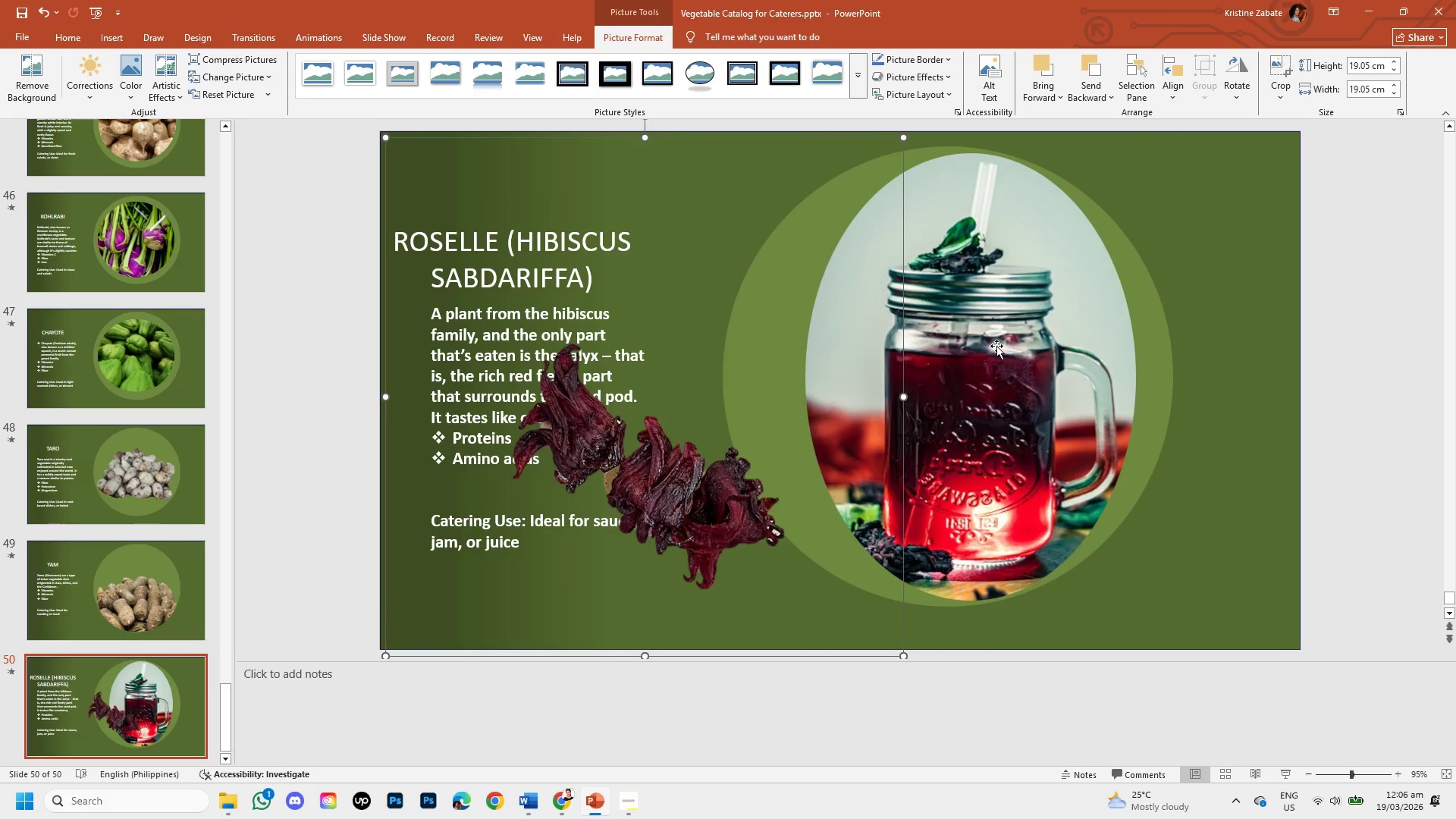 
left_click([996, 346])
 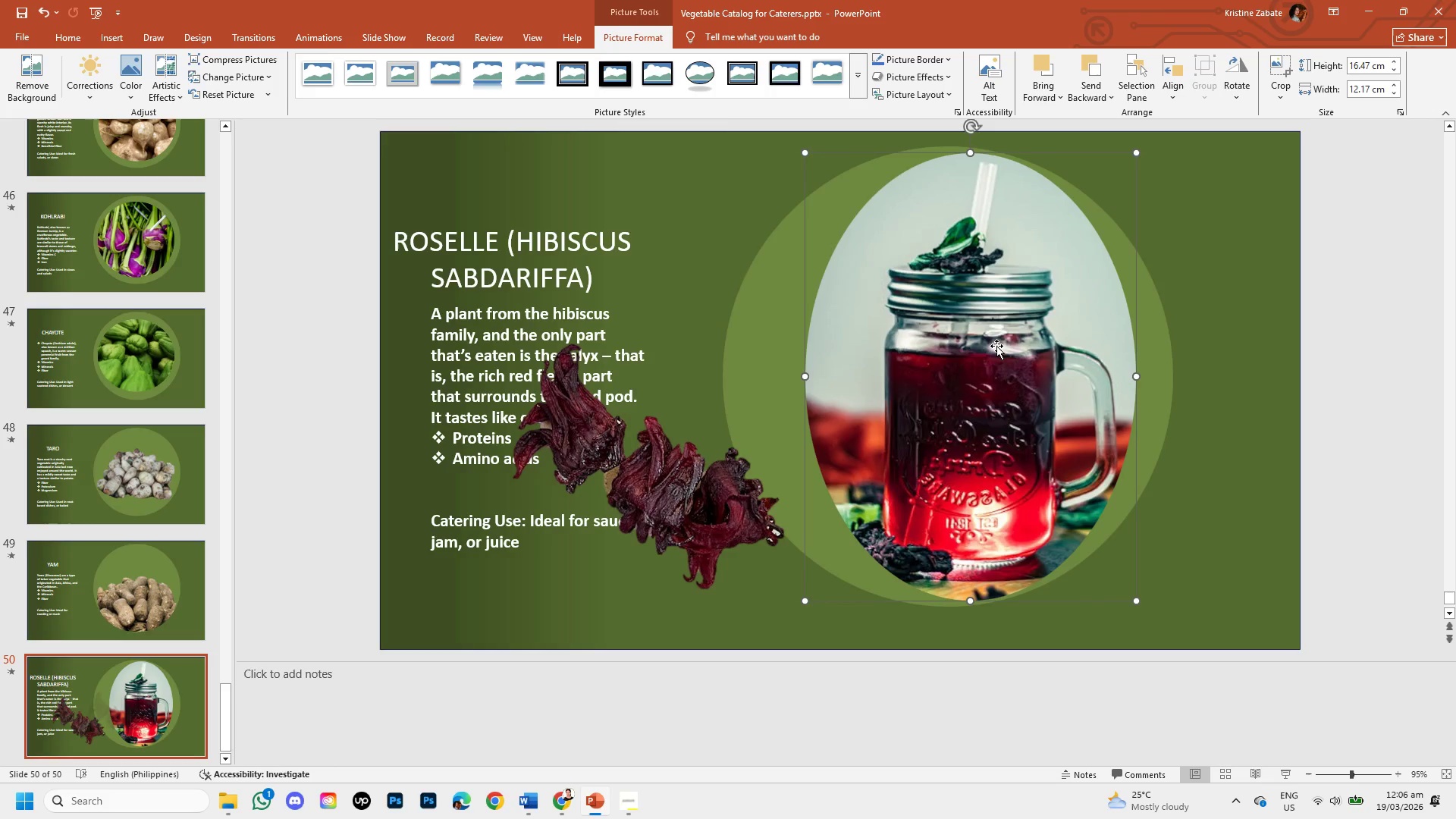 
right_click([996, 346])
 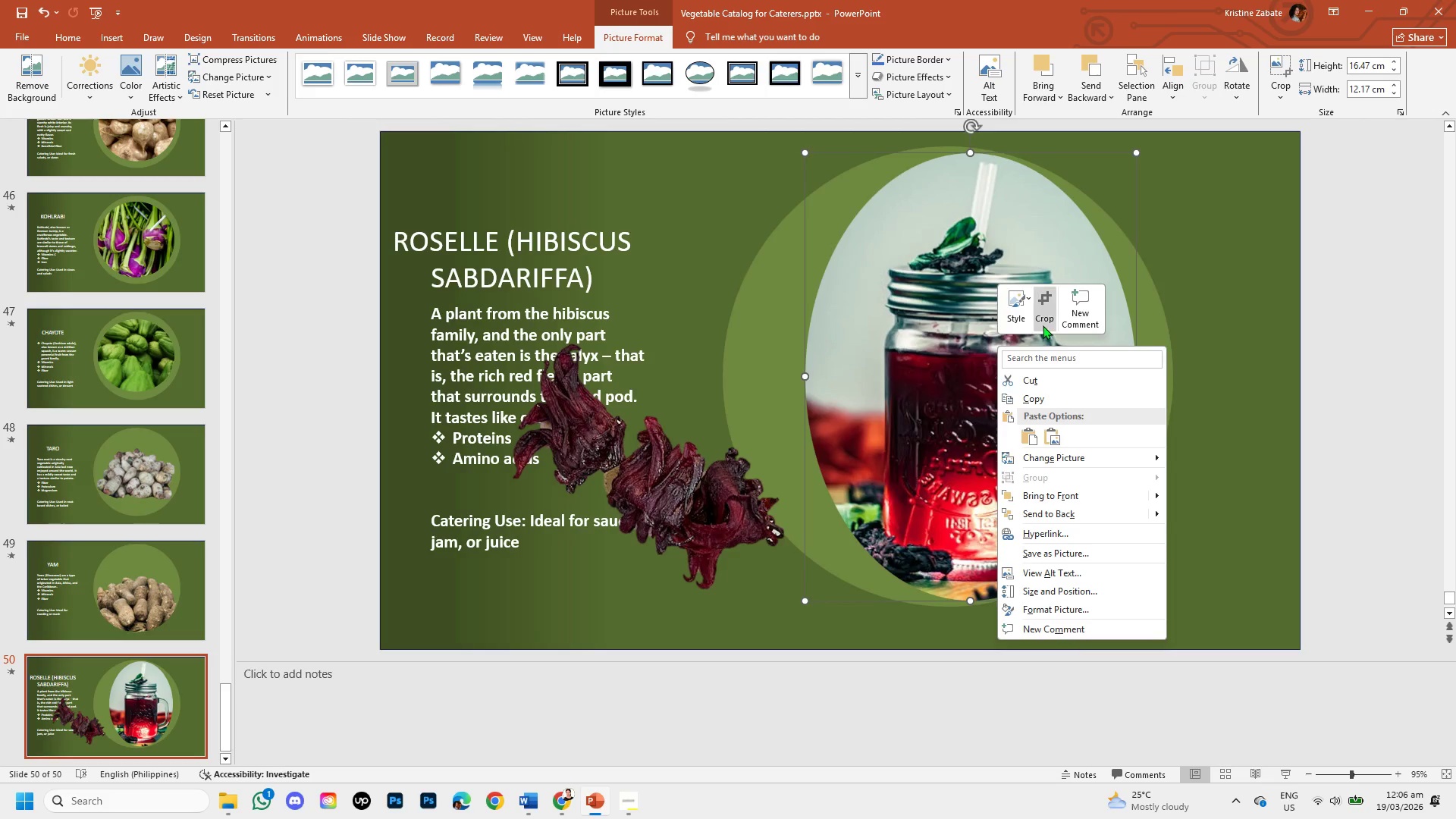 
left_click([1043, 318])
 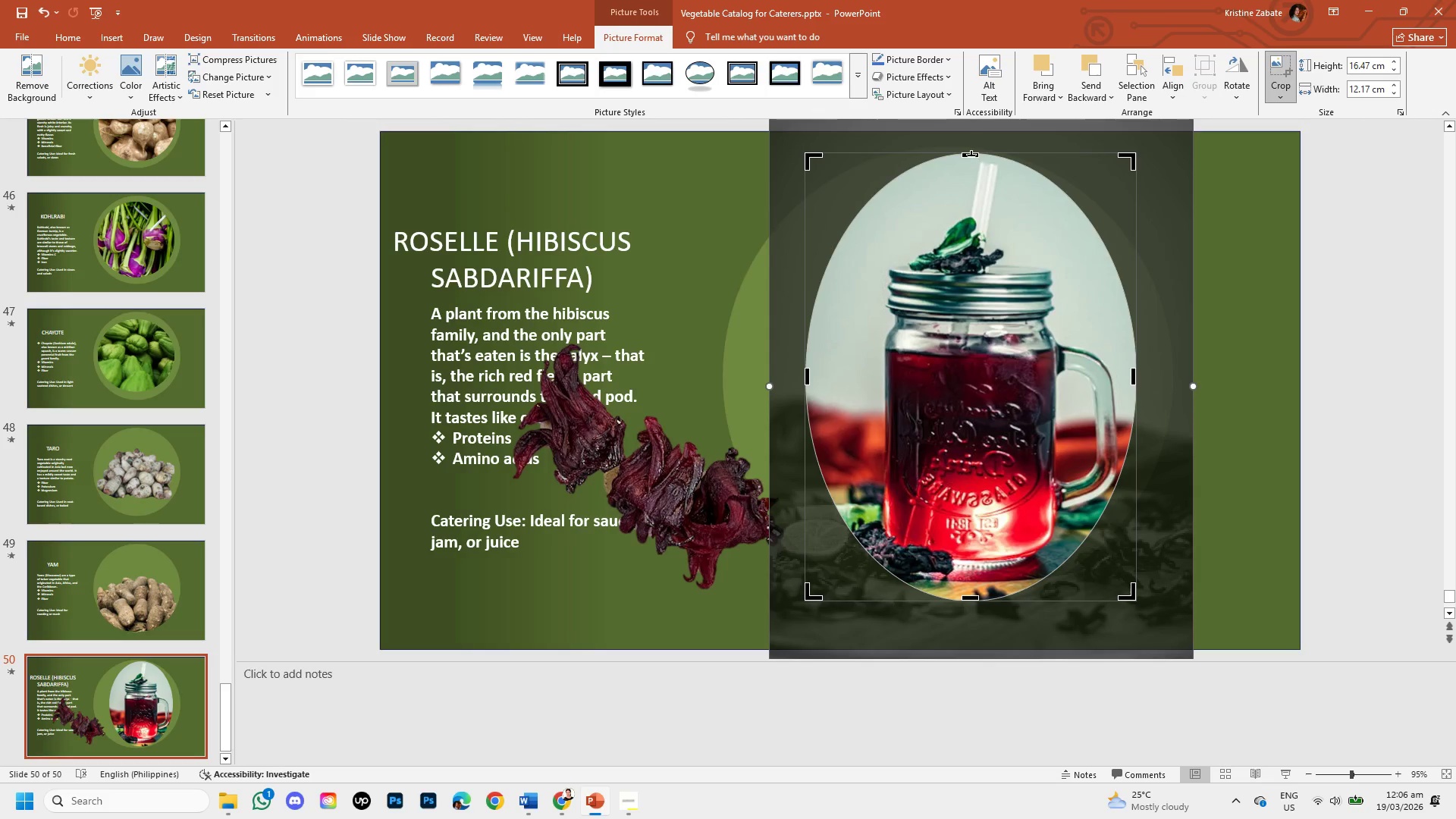 
left_click_drag(start_coordinate=[971, 155], to_coordinate=[987, 246])
 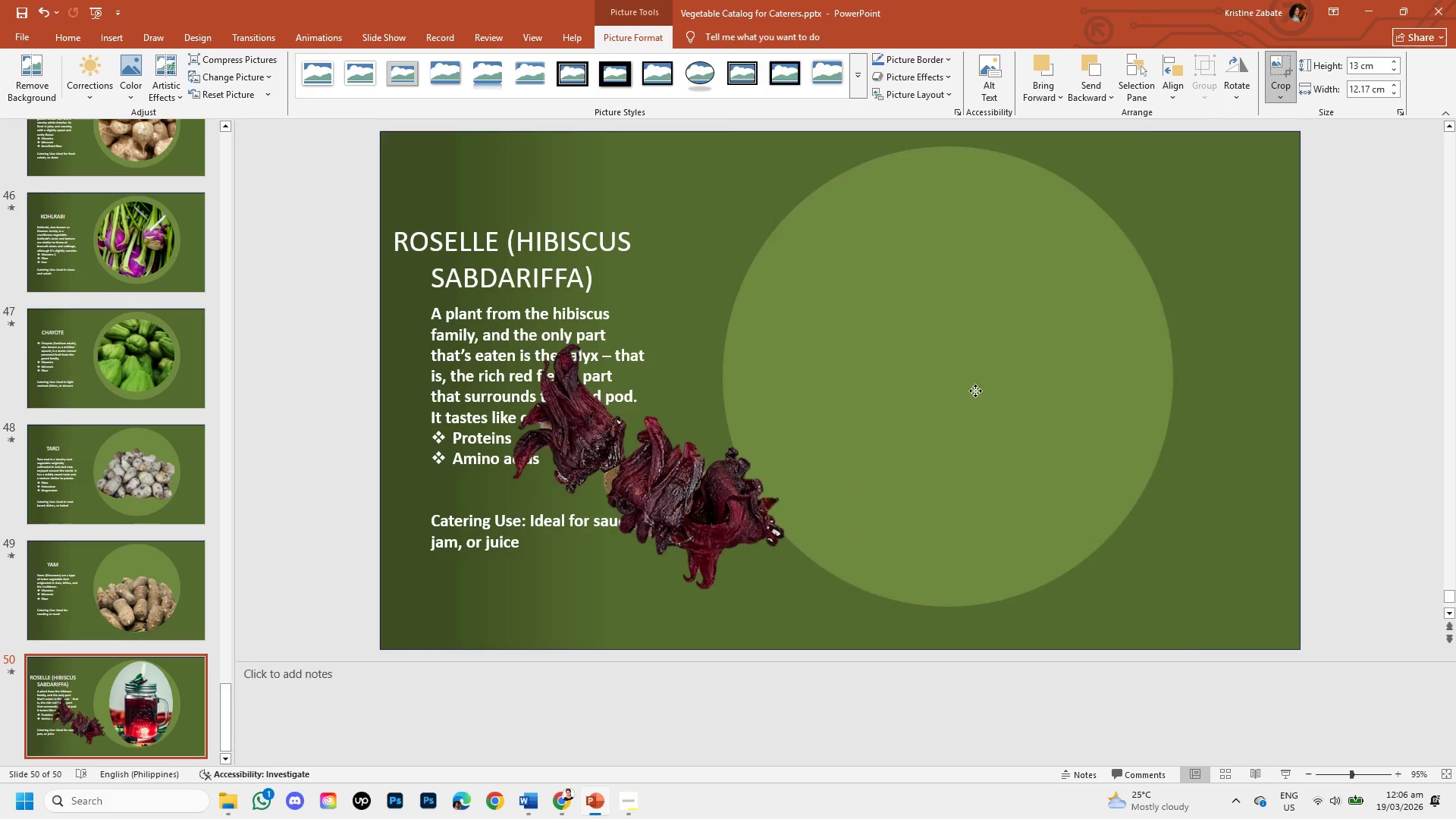 
left_click_drag(start_coordinate=[975, 382], to_coordinate=[972, 428])
 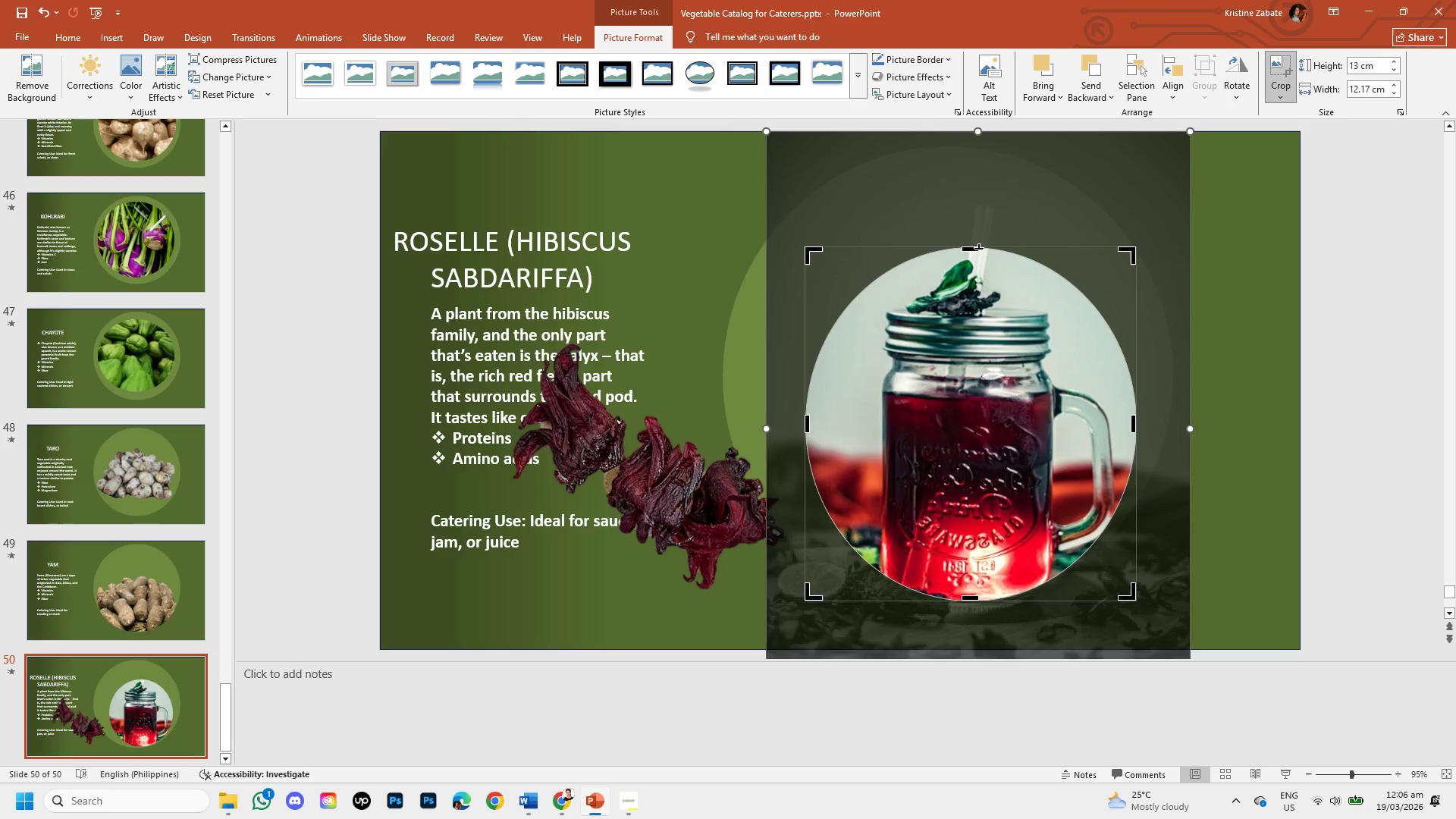 
left_click_drag(start_coordinate=[976, 249], to_coordinate=[973, 253])
 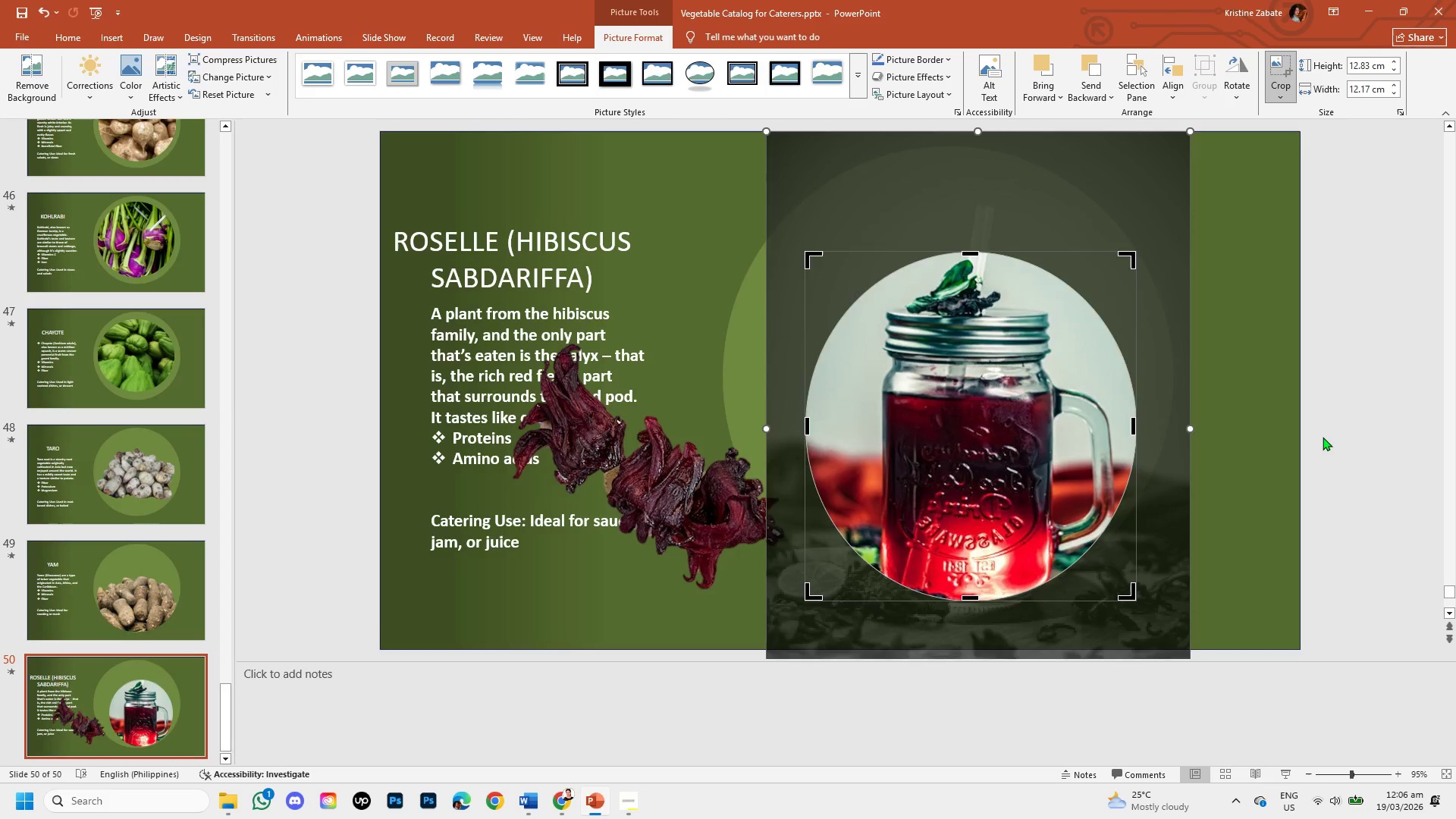 
left_click([1323, 437])
 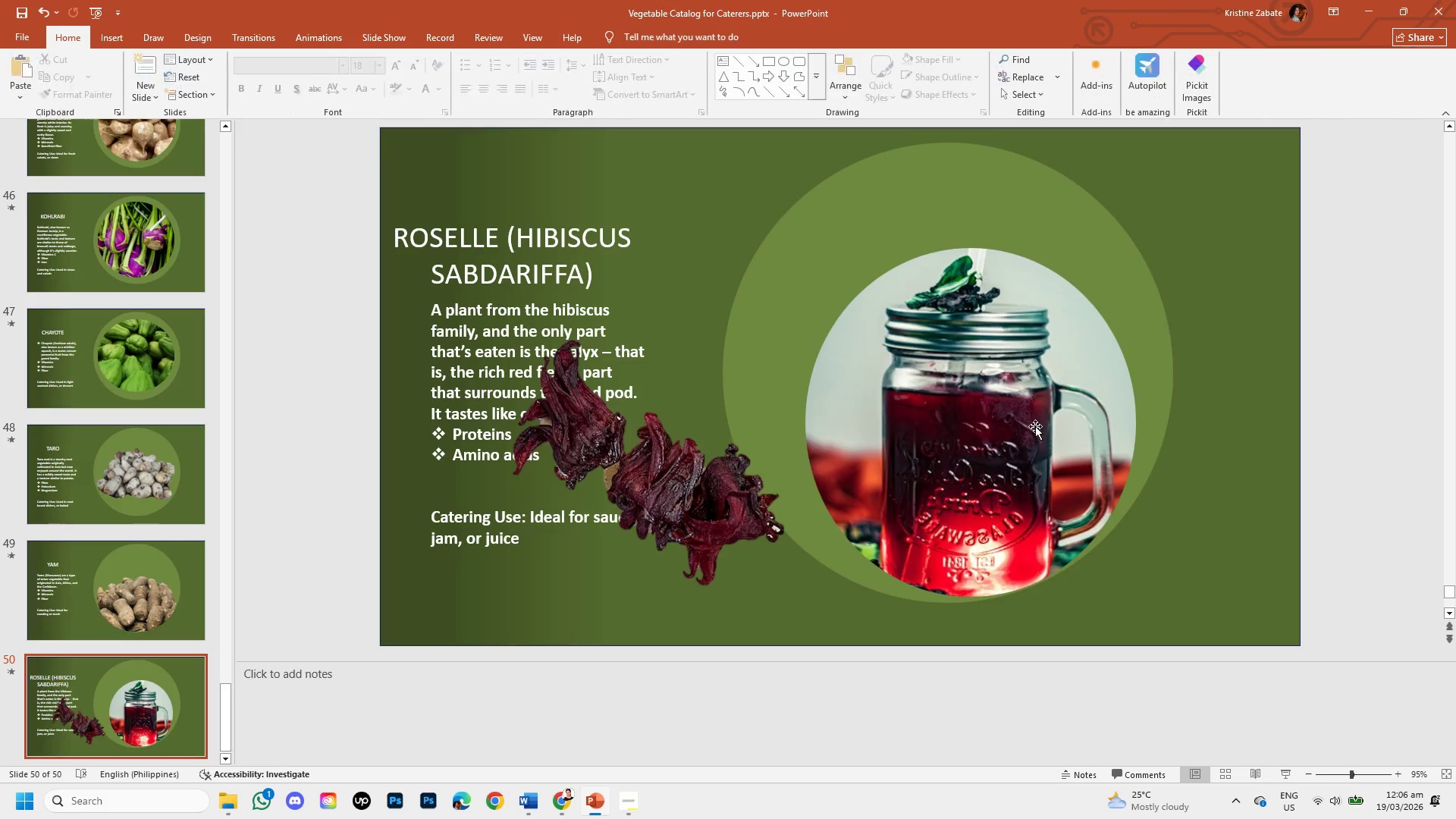 
left_click_drag(start_coordinate=[1034, 425], to_coordinate=[1068, 375])
 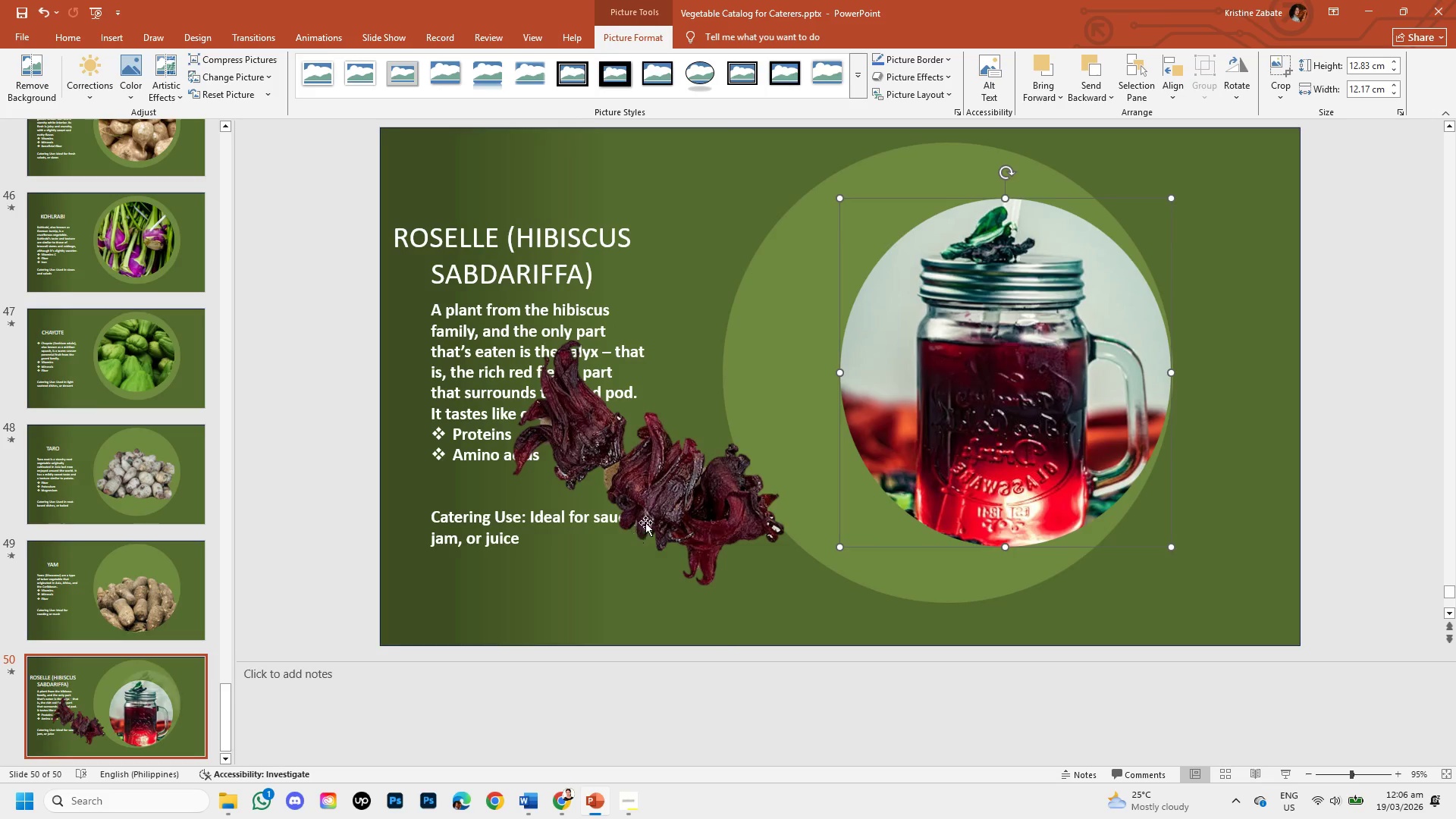 
left_click([651, 516])
 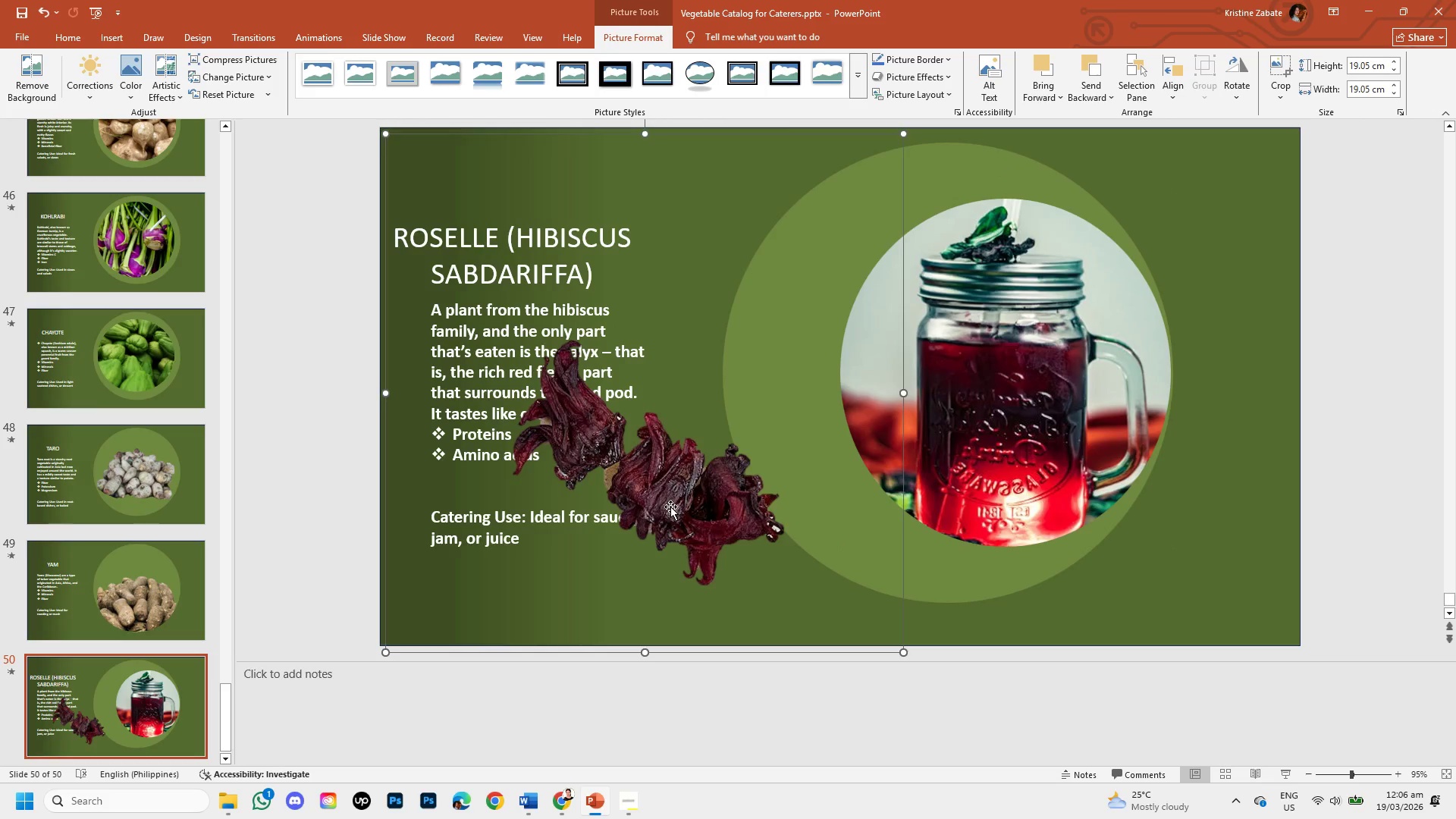 
left_click_drag(start_coordinate=[677, 507], to_coordinate=[917, 556])
 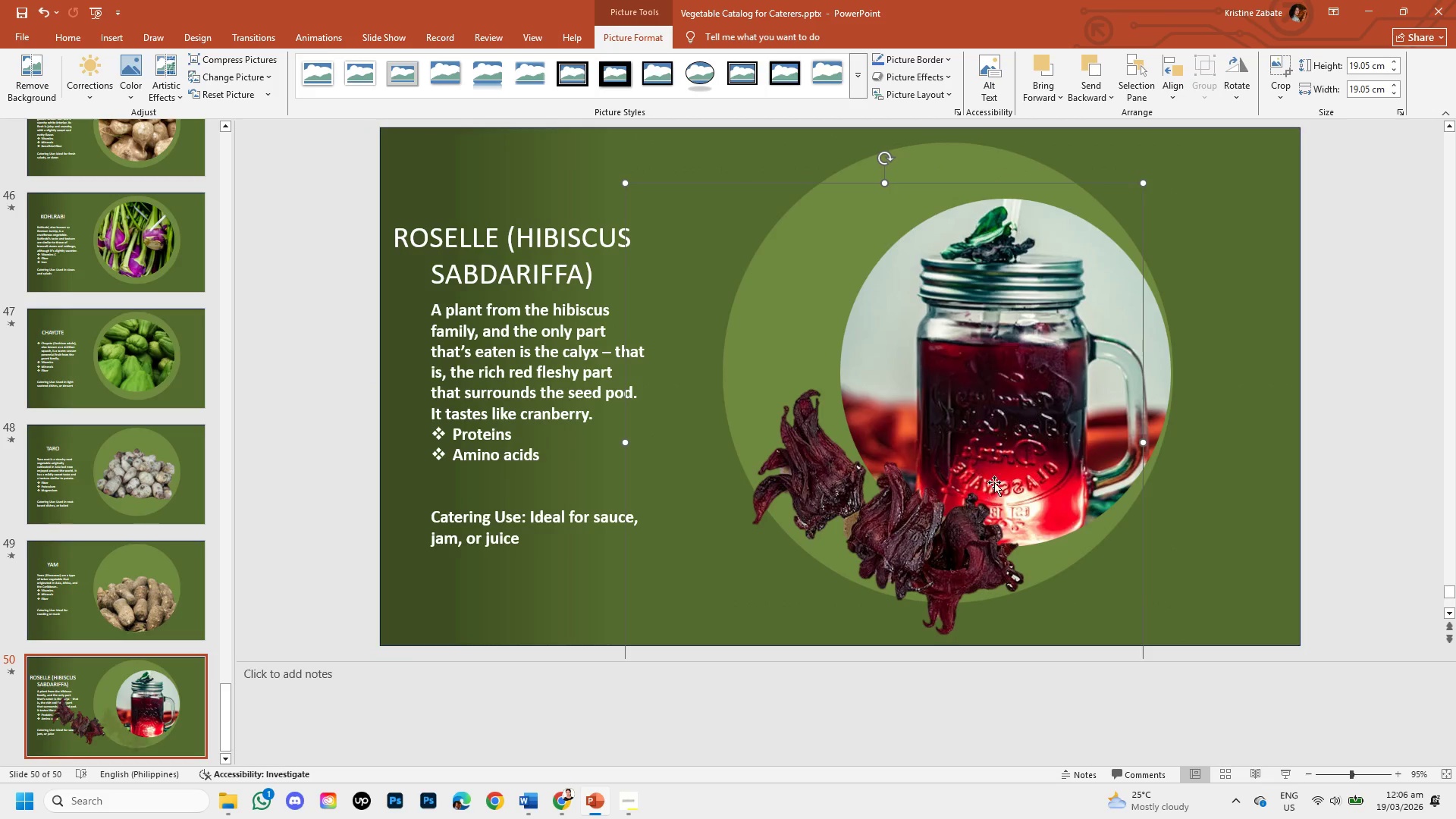 
left_click_drag(start_coordinate=[996, 481], to_coordinate=[980, 502])
 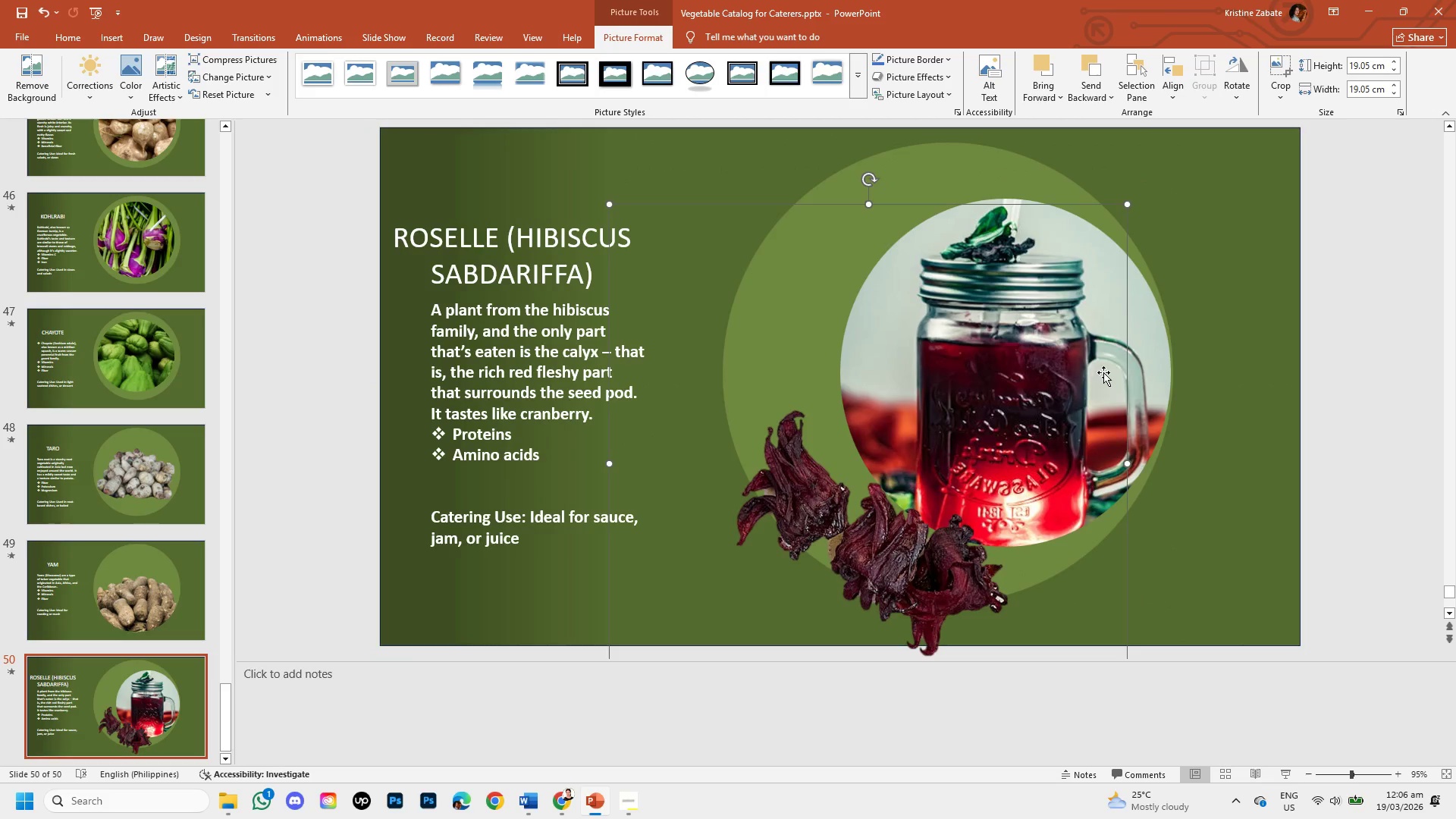 
left_click_drag(start_coordinate=[1101, 377], to_coordinate=[1070, 405])
 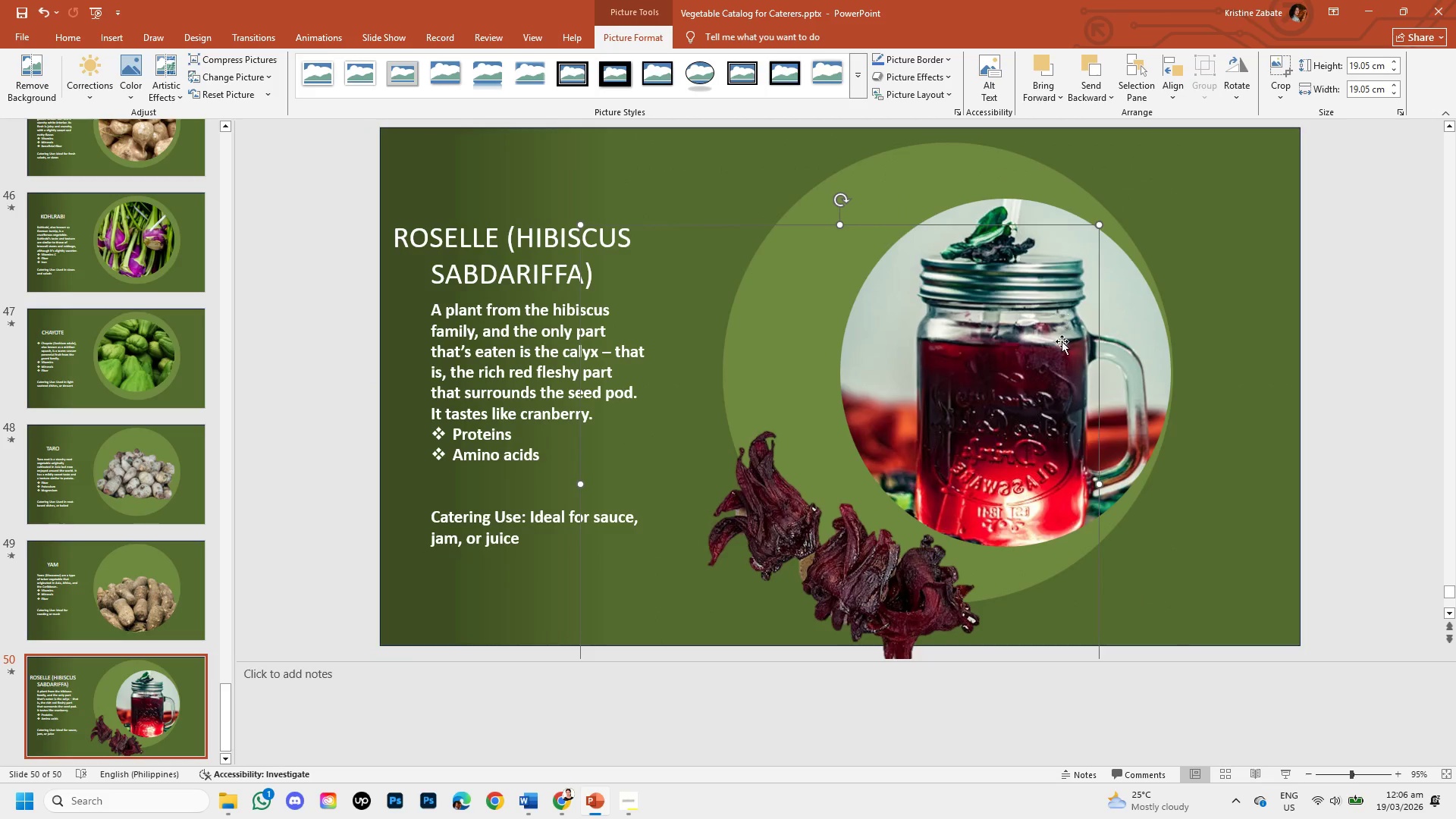 
left_click_drag(start_coordinate=[1002, 405], to_coordinate=[965, 373])
 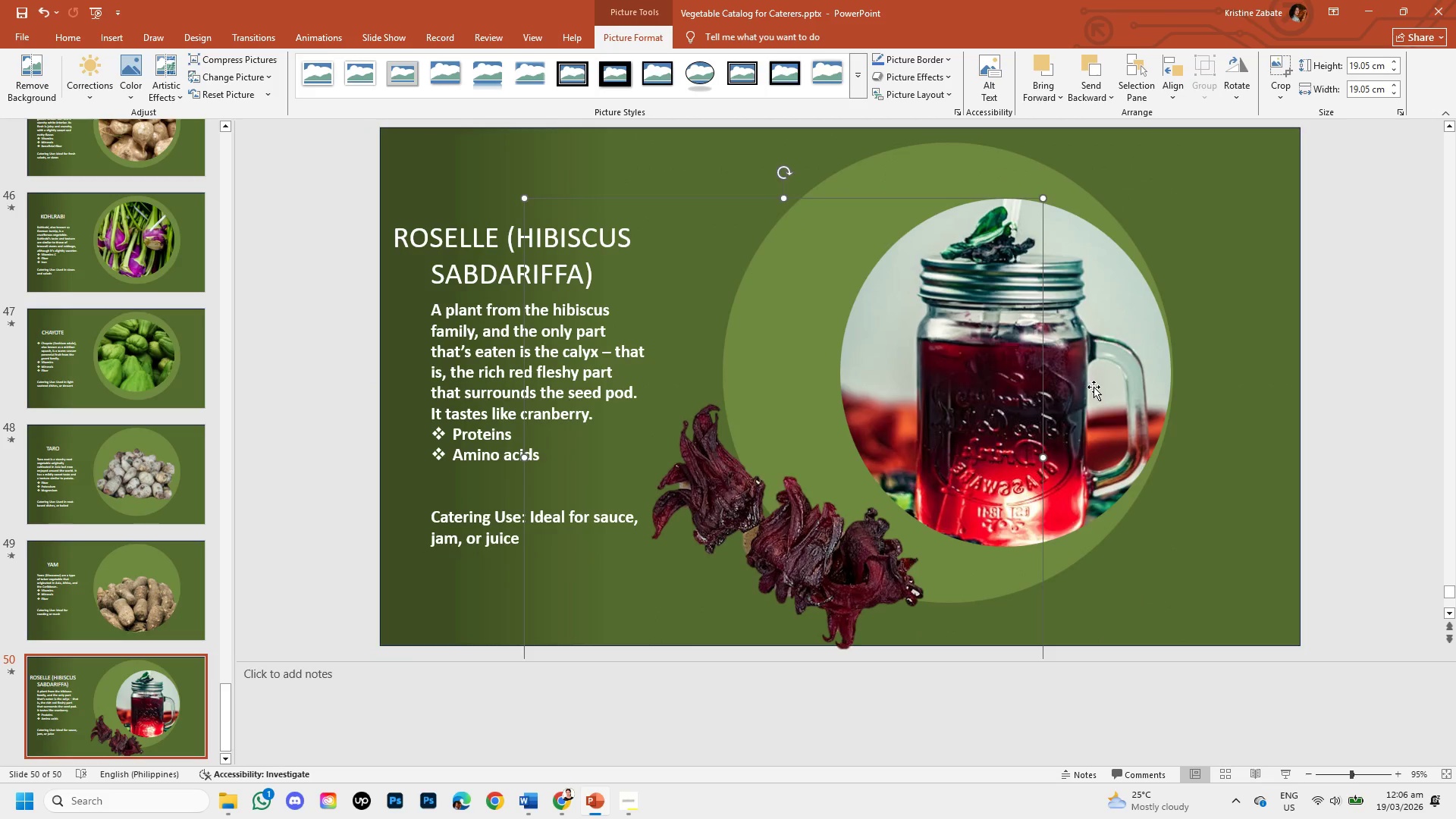 
left_click_drag(start_coordinate=[1094, 387], to_coordinate=[1081, 426])
 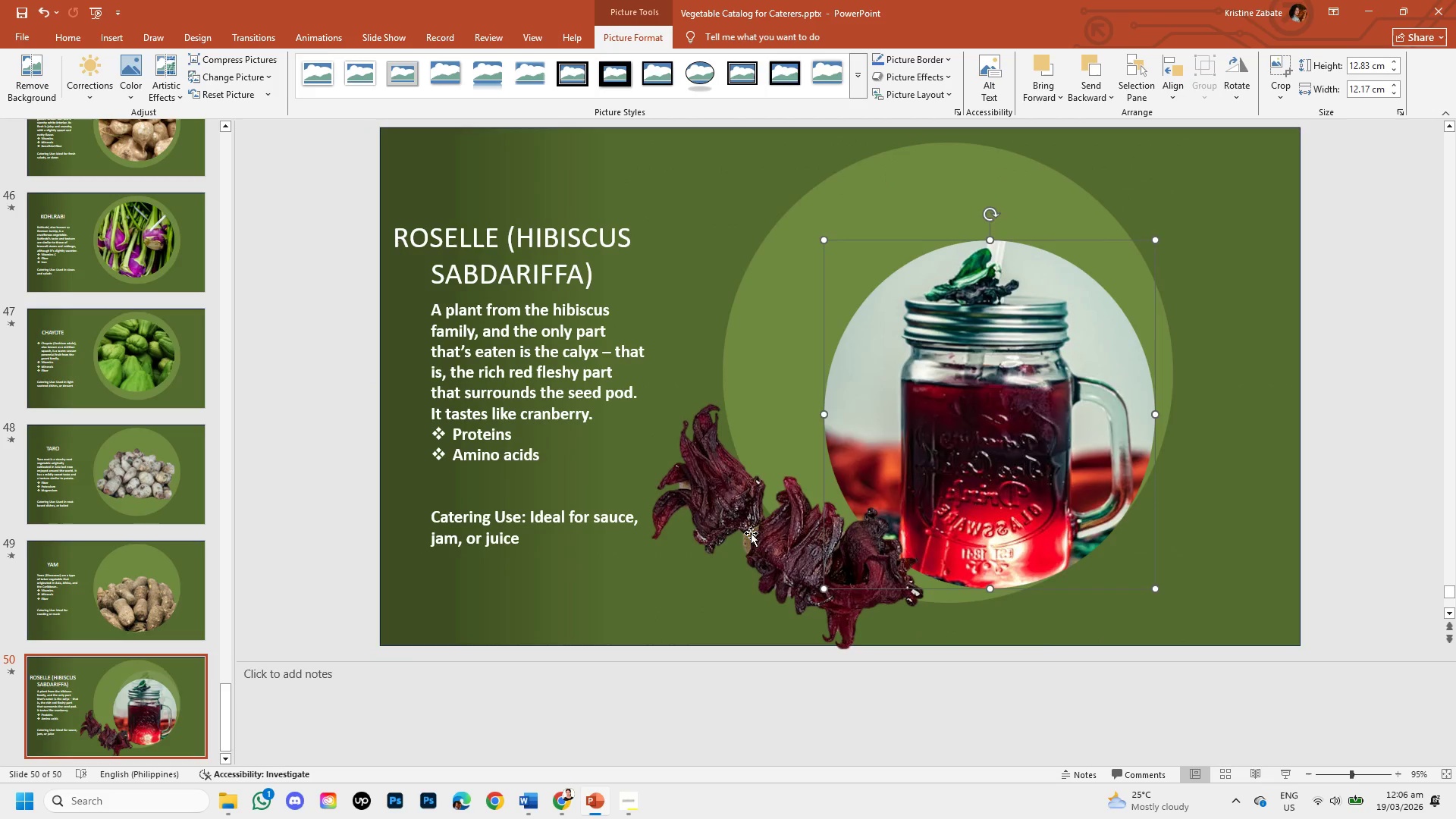 
left_click_drag(start_coordinate=[749, 532], to_coordinate=[847, 513])
 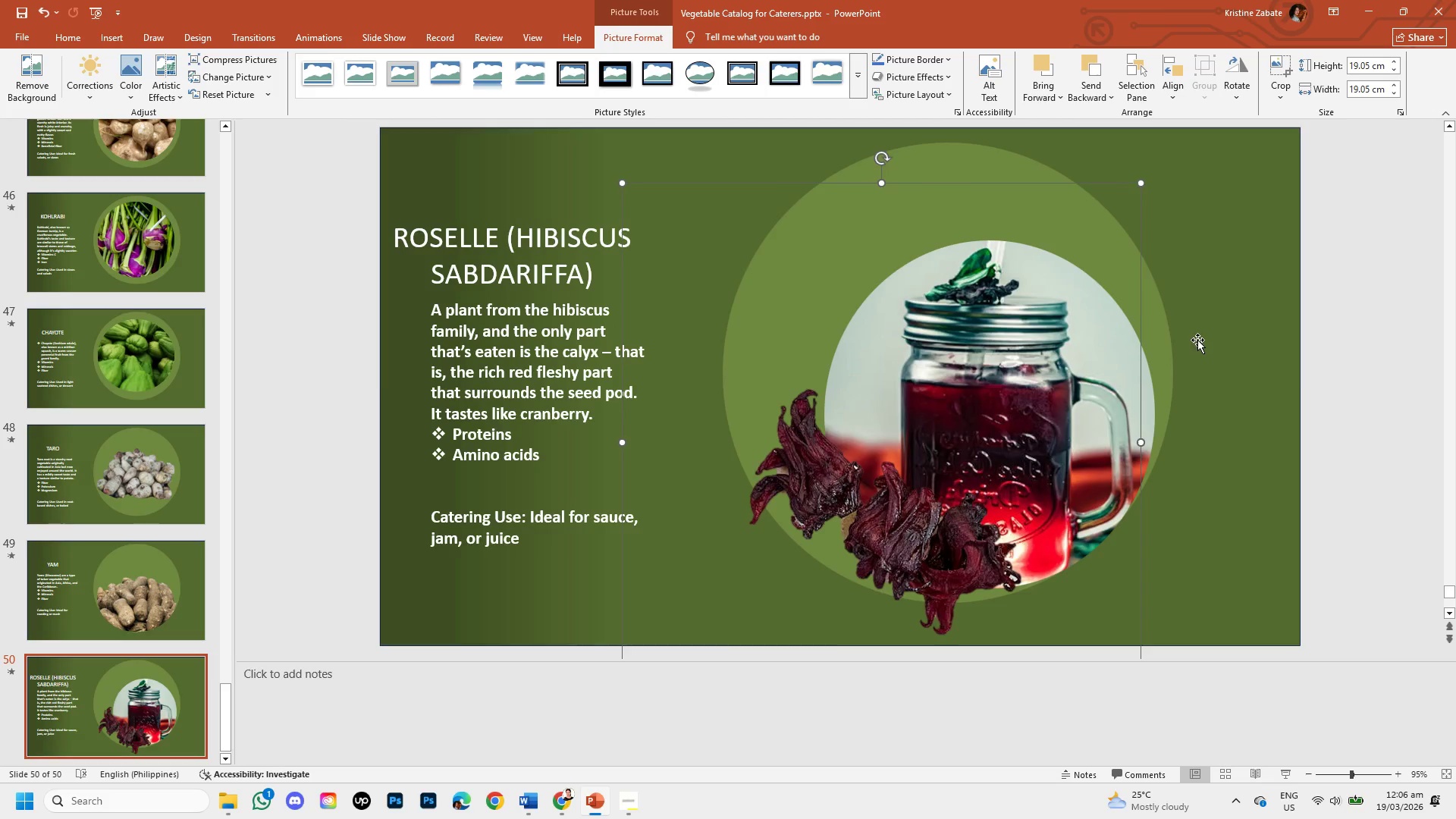 
double_click([1019, 329])
 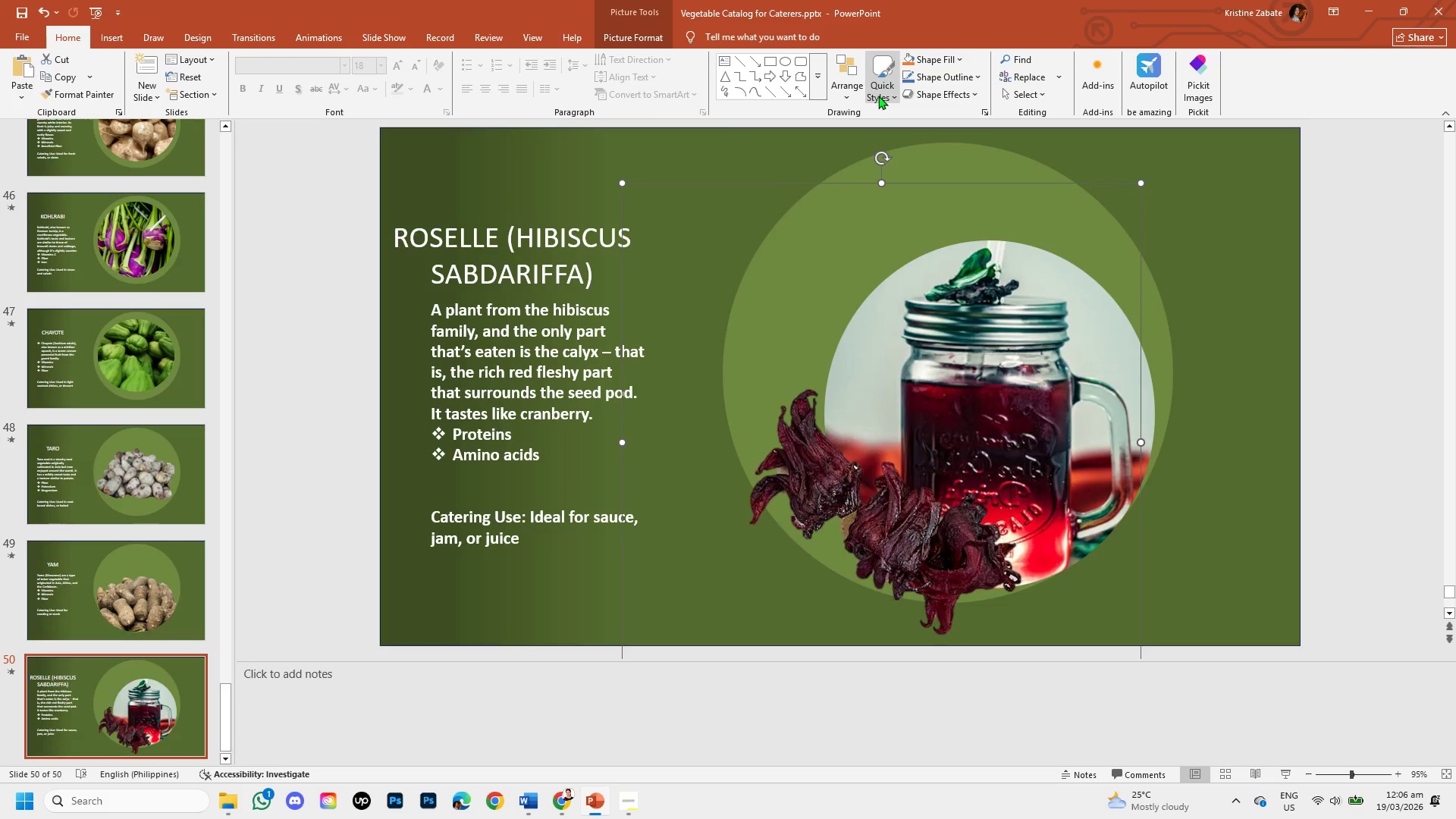 
left_click([878, 96])
 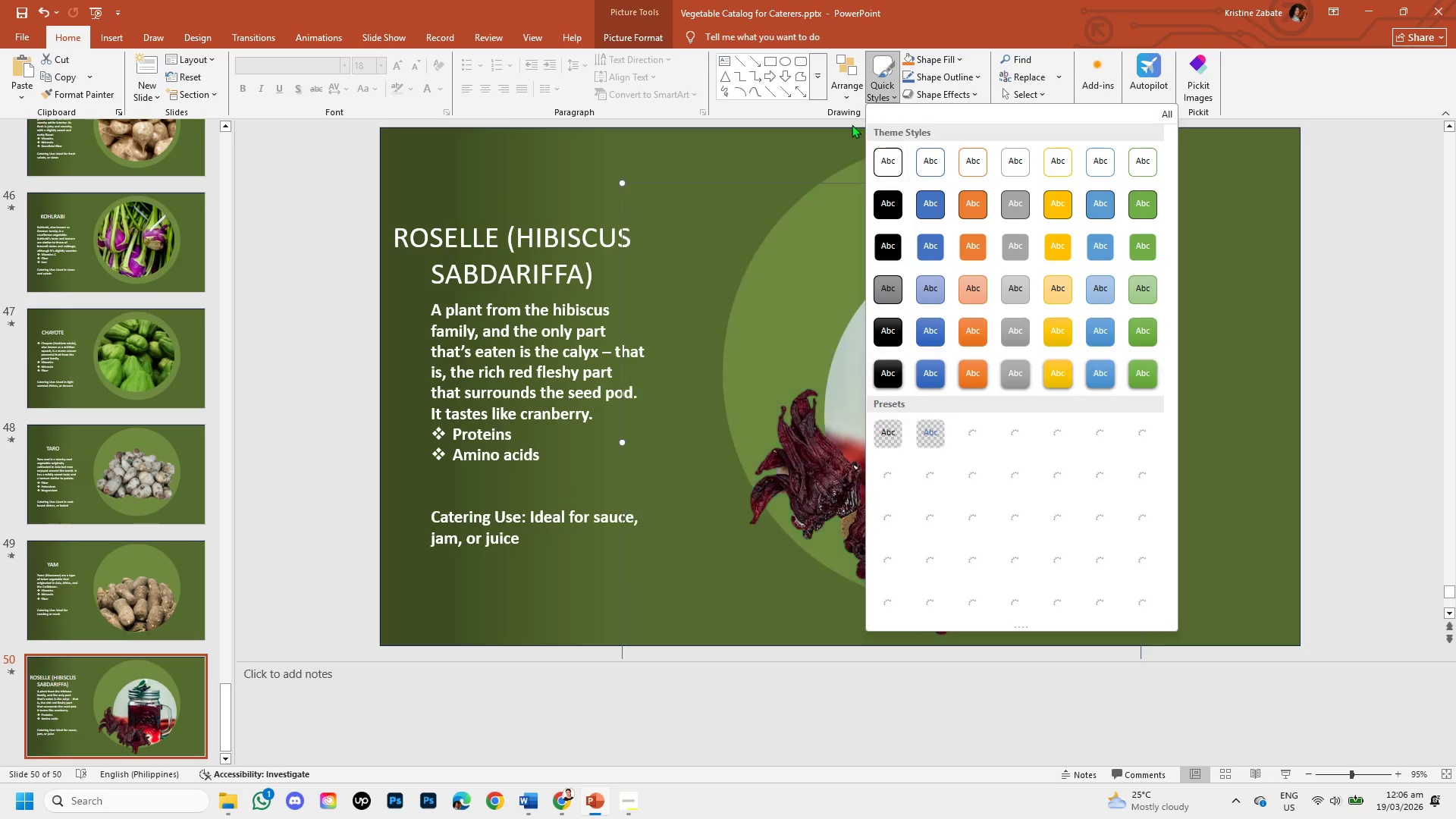 
left_click([814, 148])
 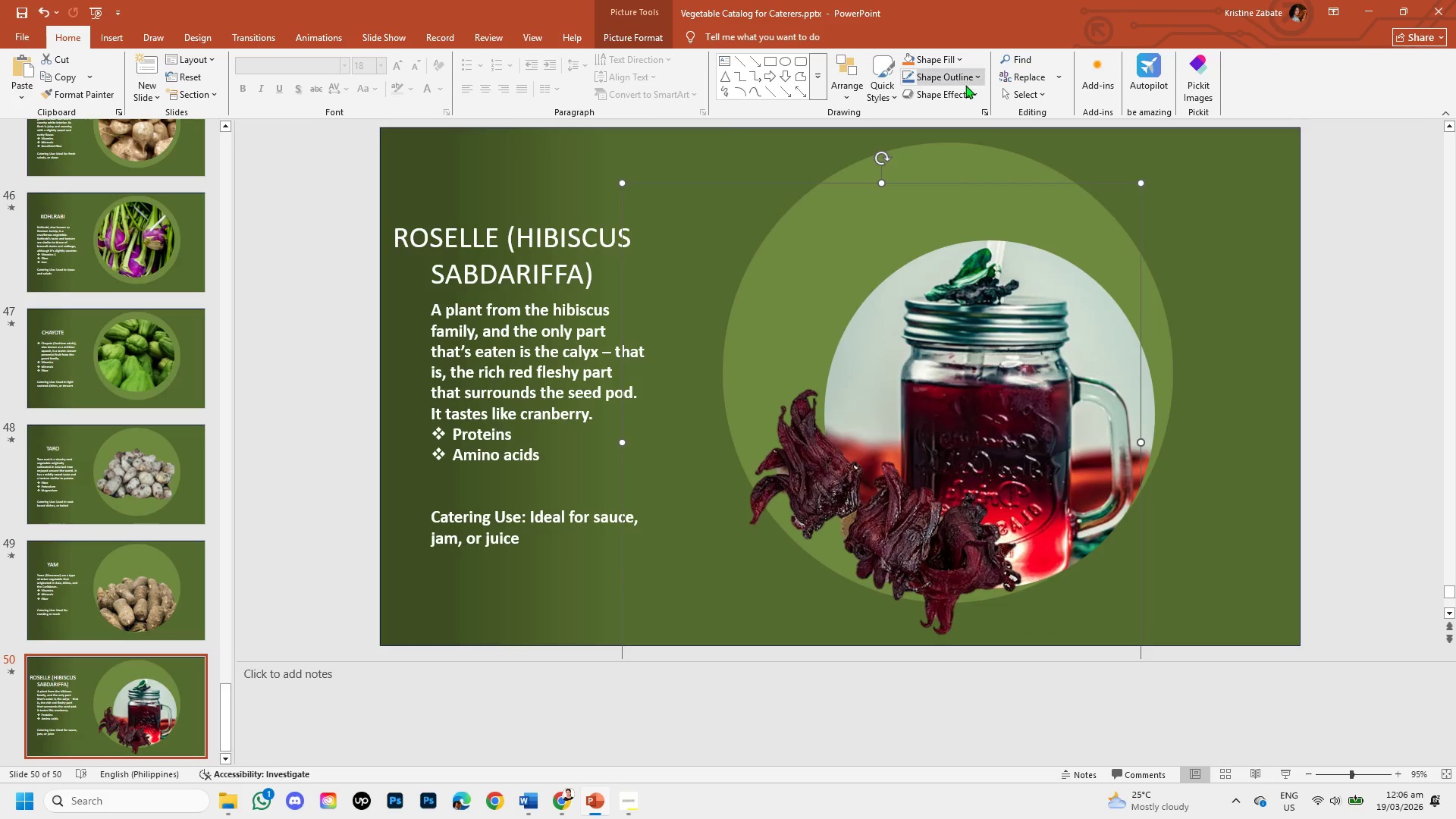 
left_click([963, 82])
 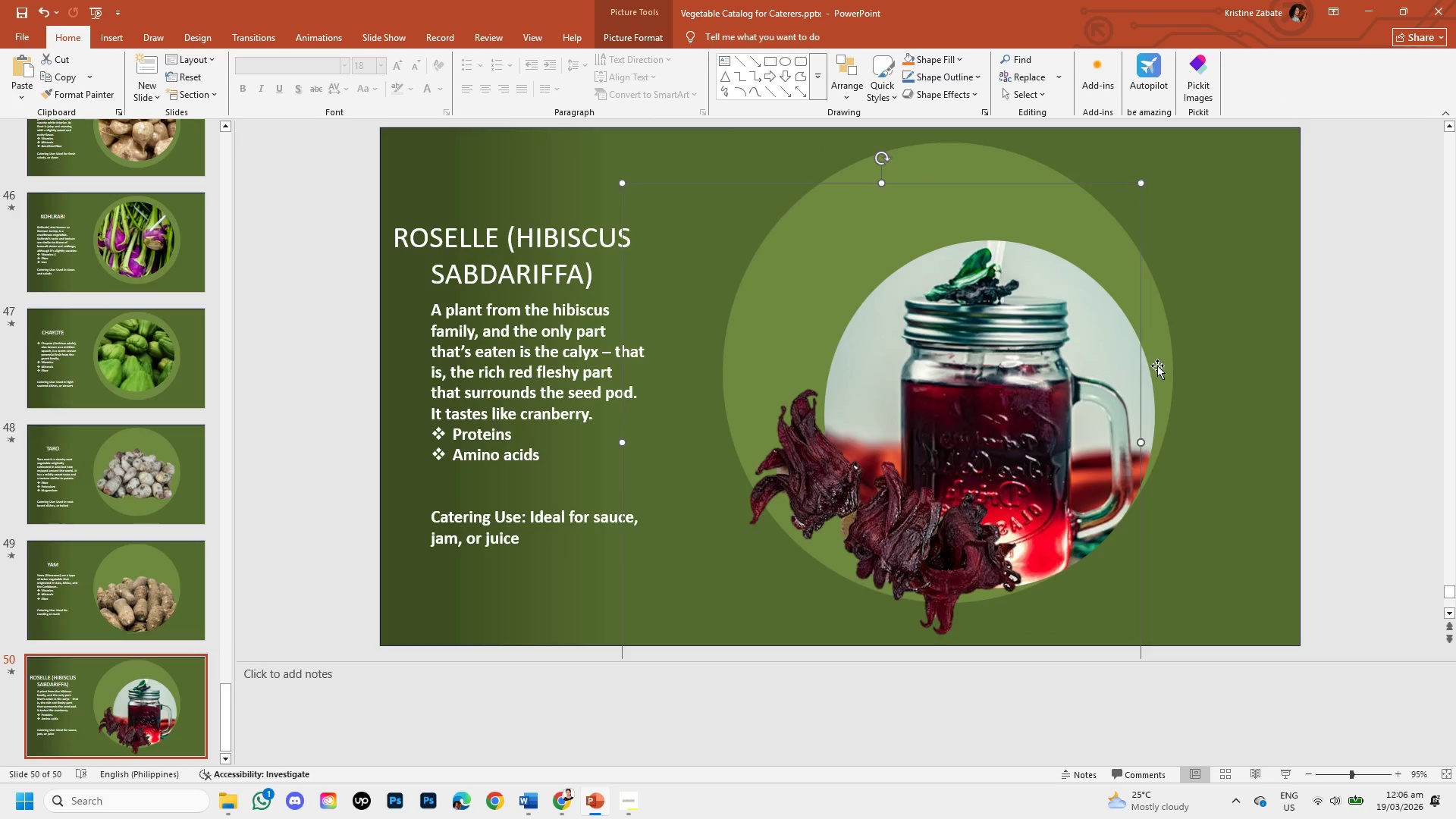 
double_click([1144, 396])
 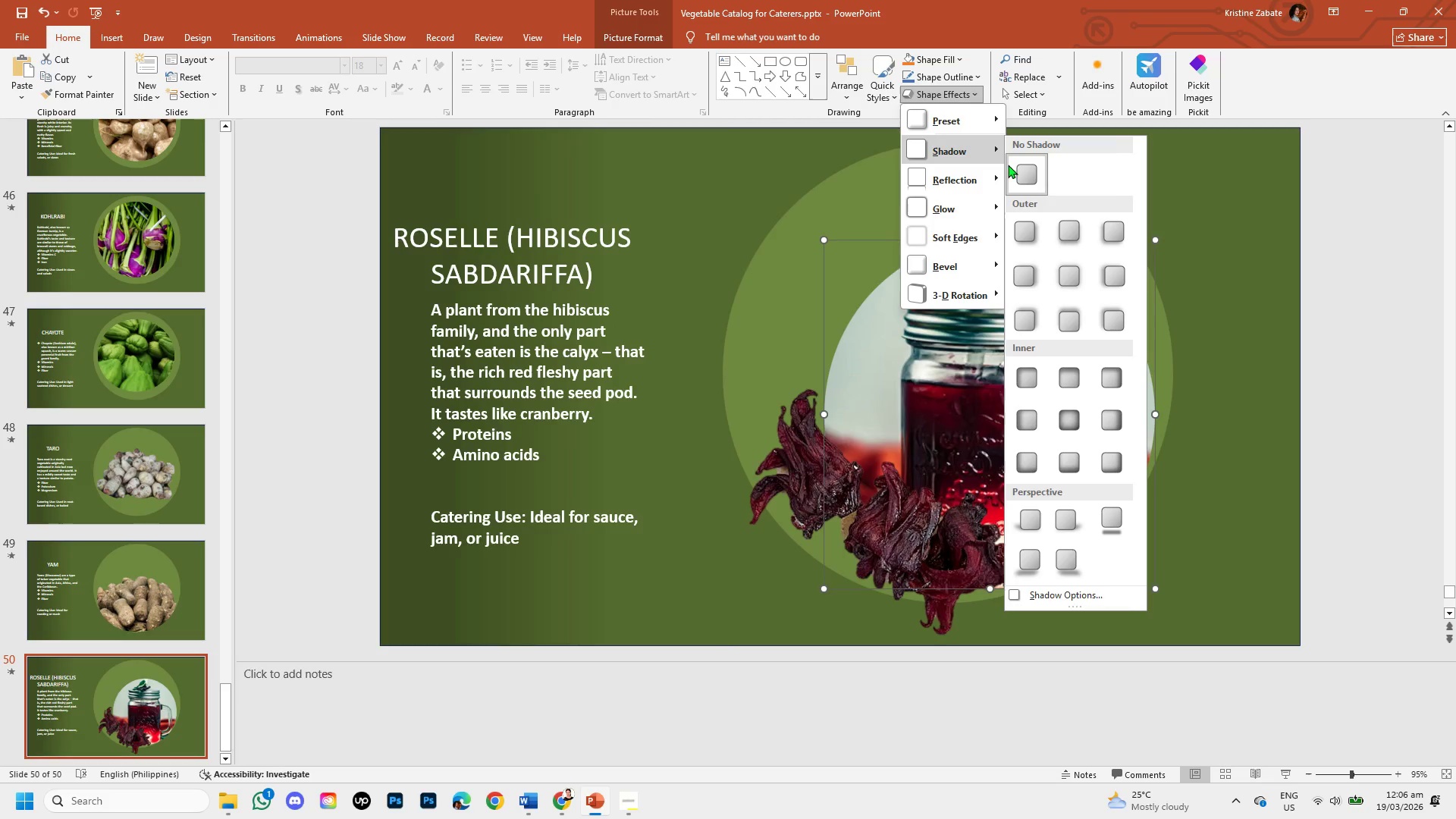 
wait(5.34)
 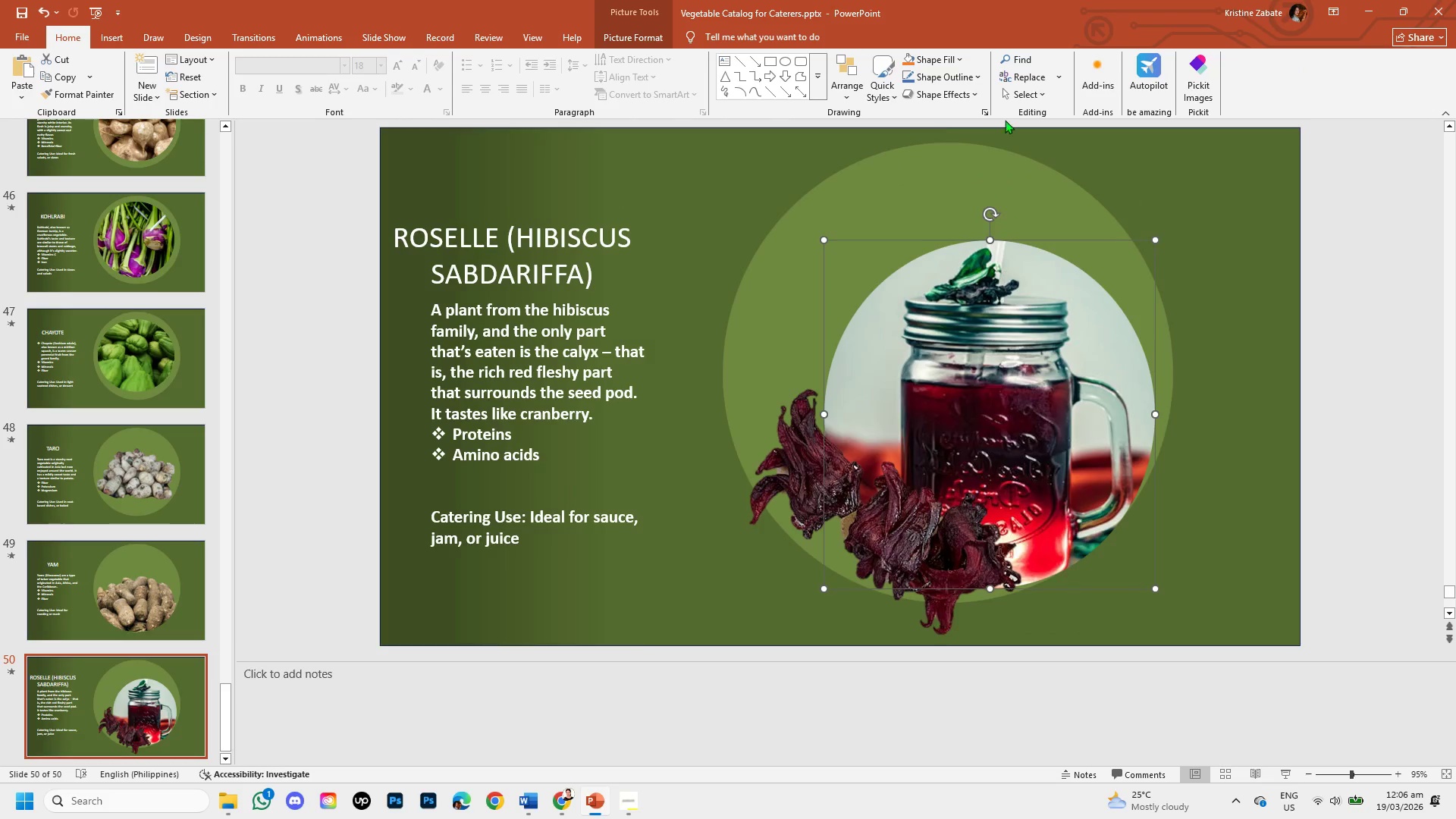 
left_click([1065, 270])
 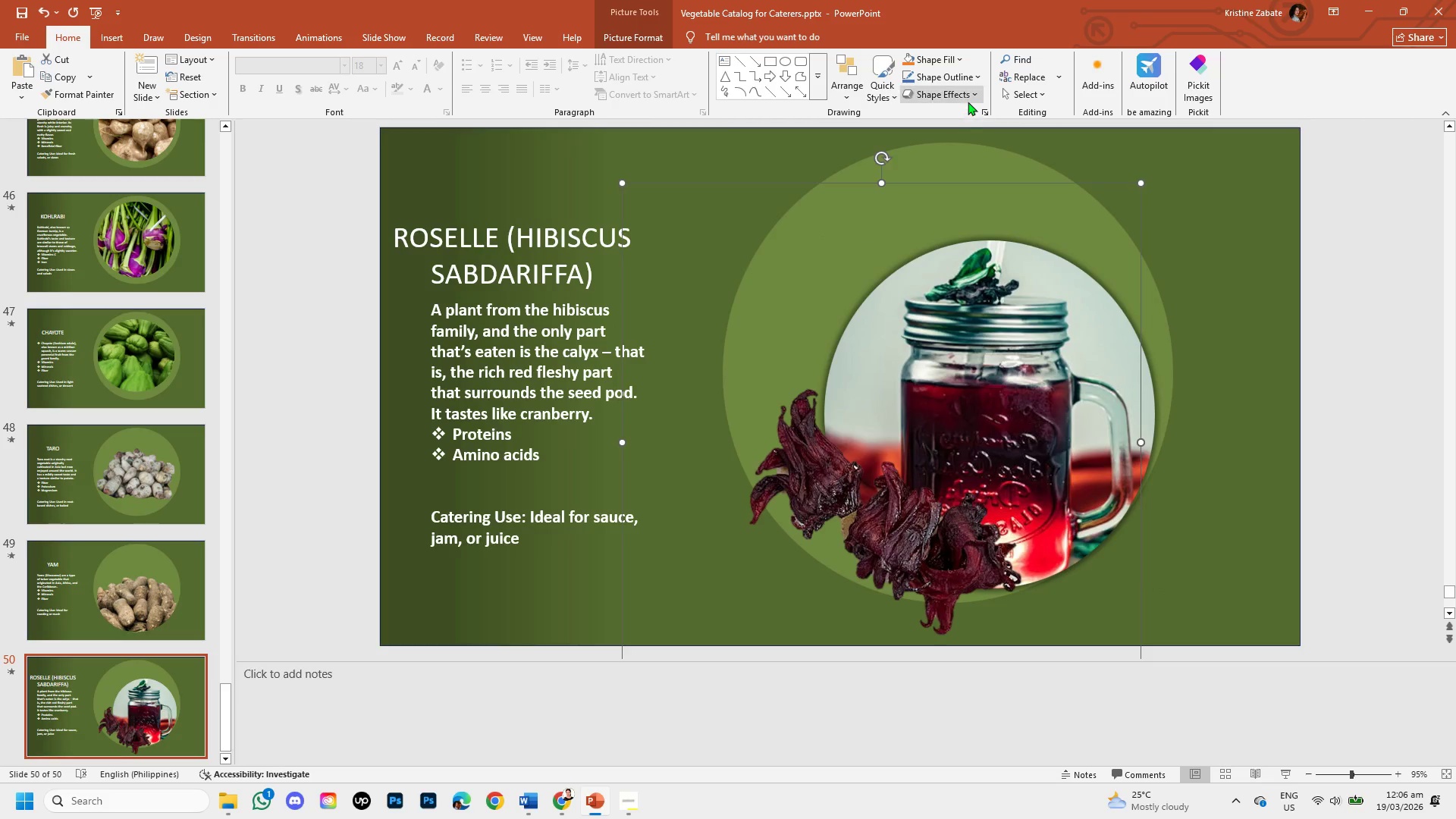 
left_click([967, 99])
 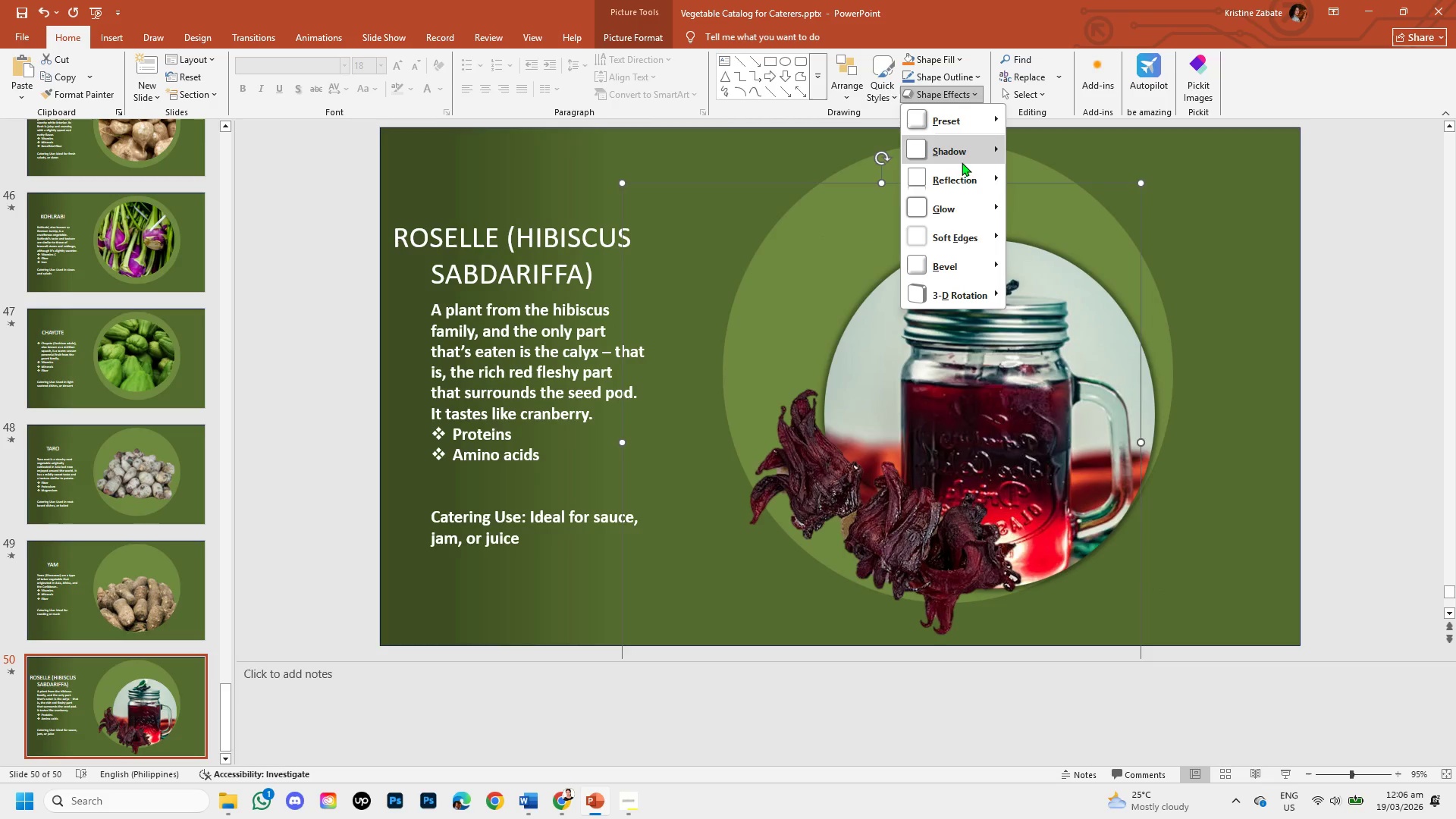 
left_click([957, 155])
 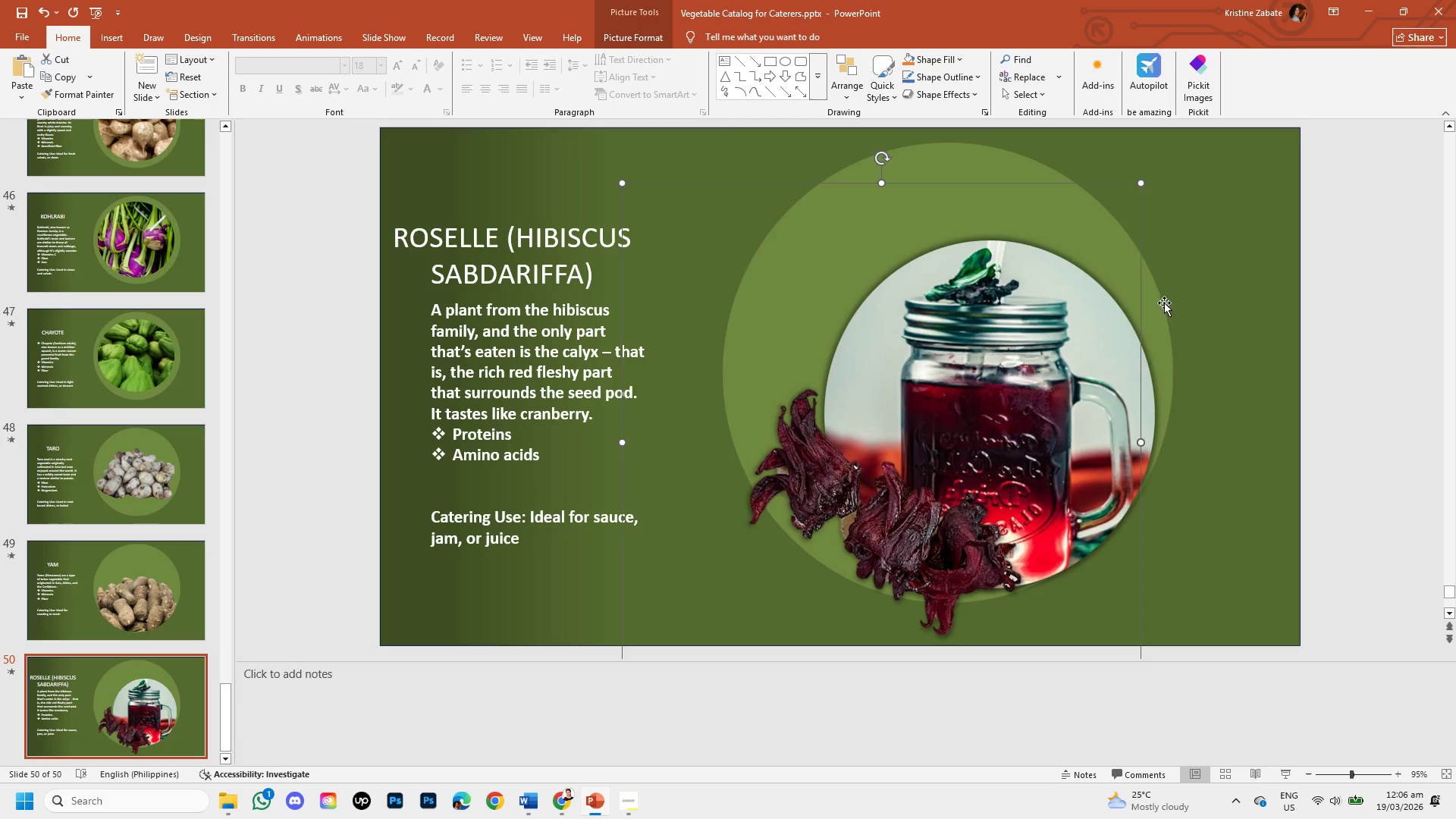 
left_click([1294, 297])
 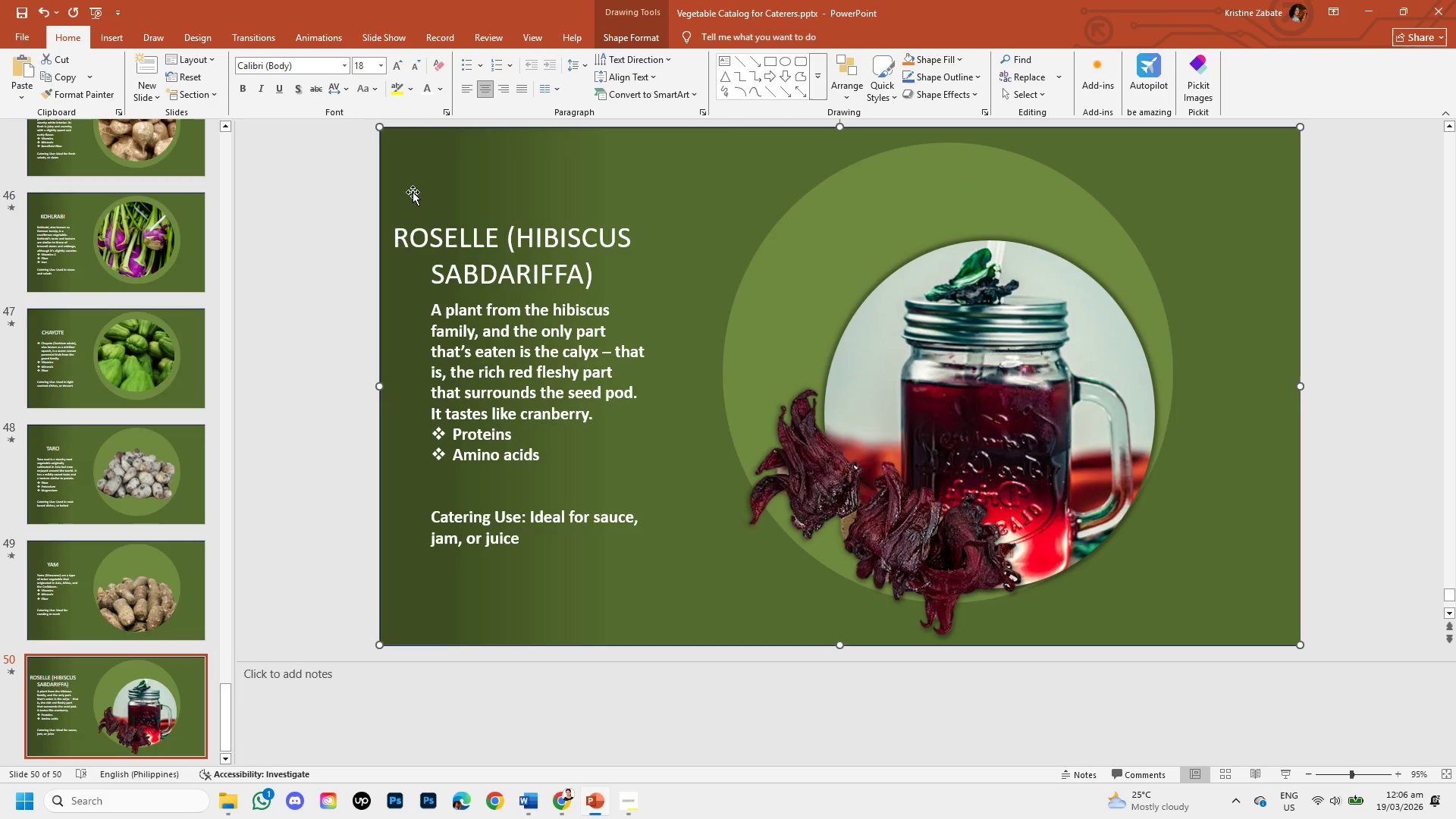 
left_click([400, 234])
 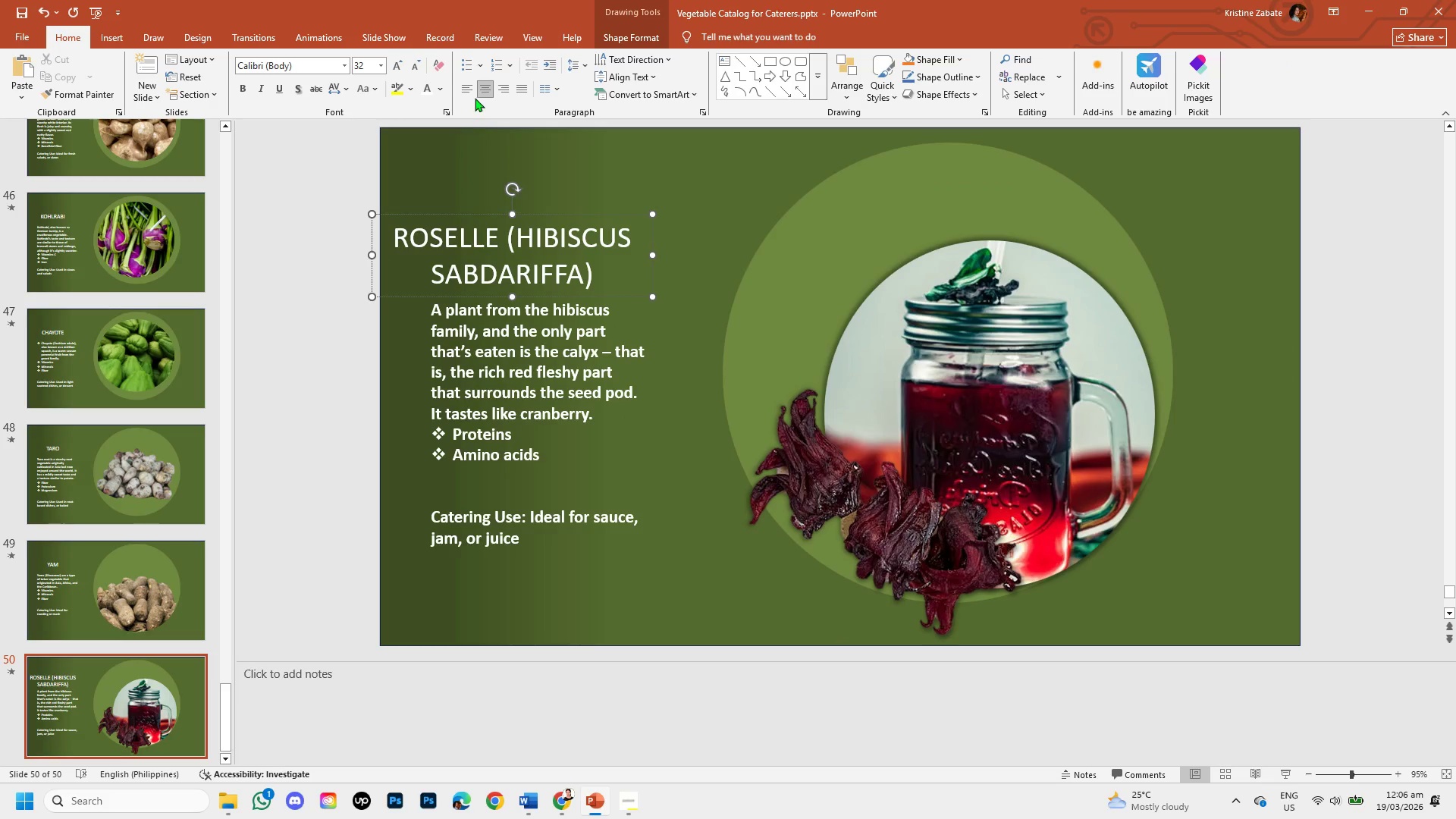 
left_click([472, 90])
 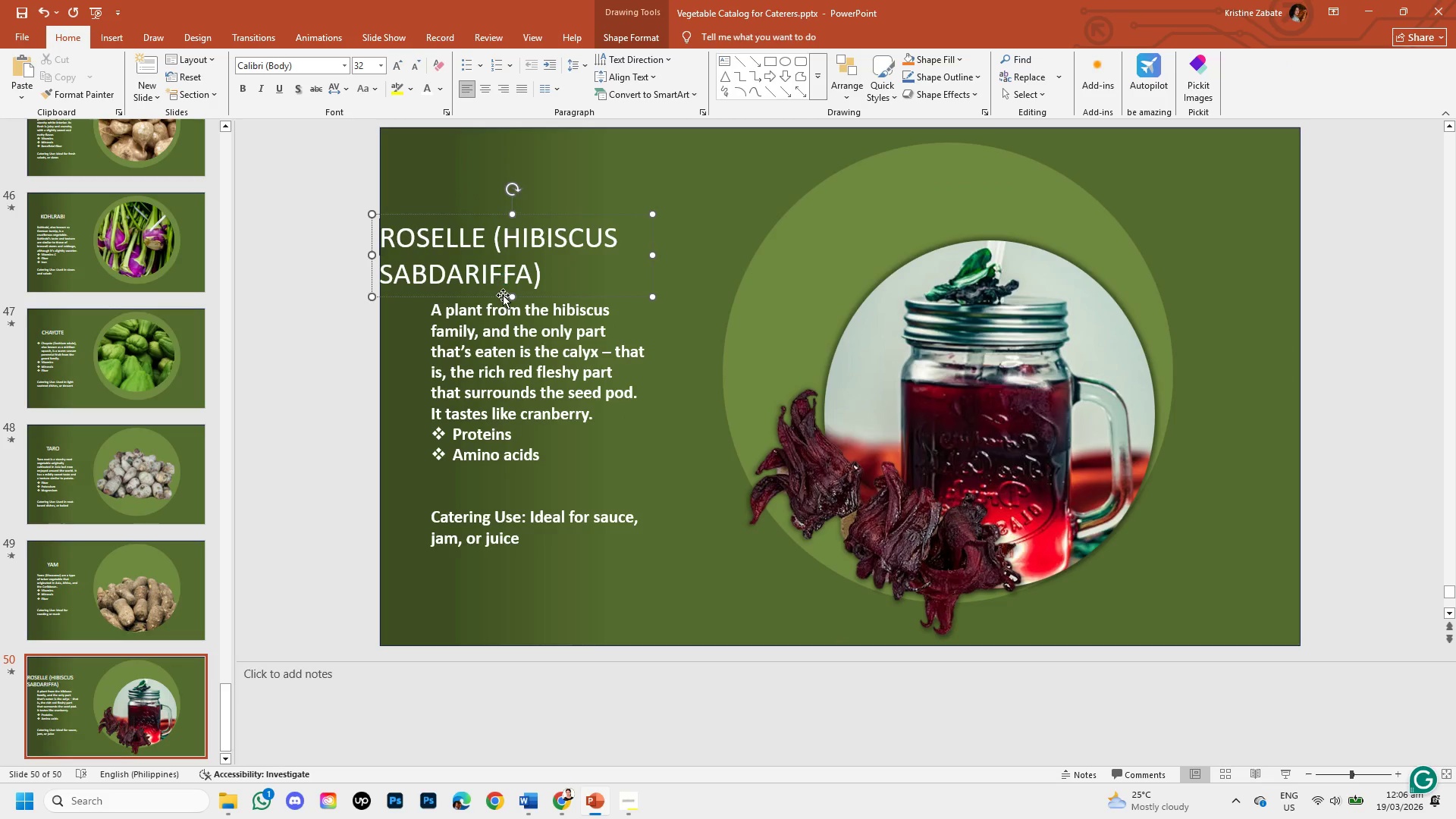 
left_click_drag(start_coordinate=[503, 297], to_coordinate=[554, 295])
 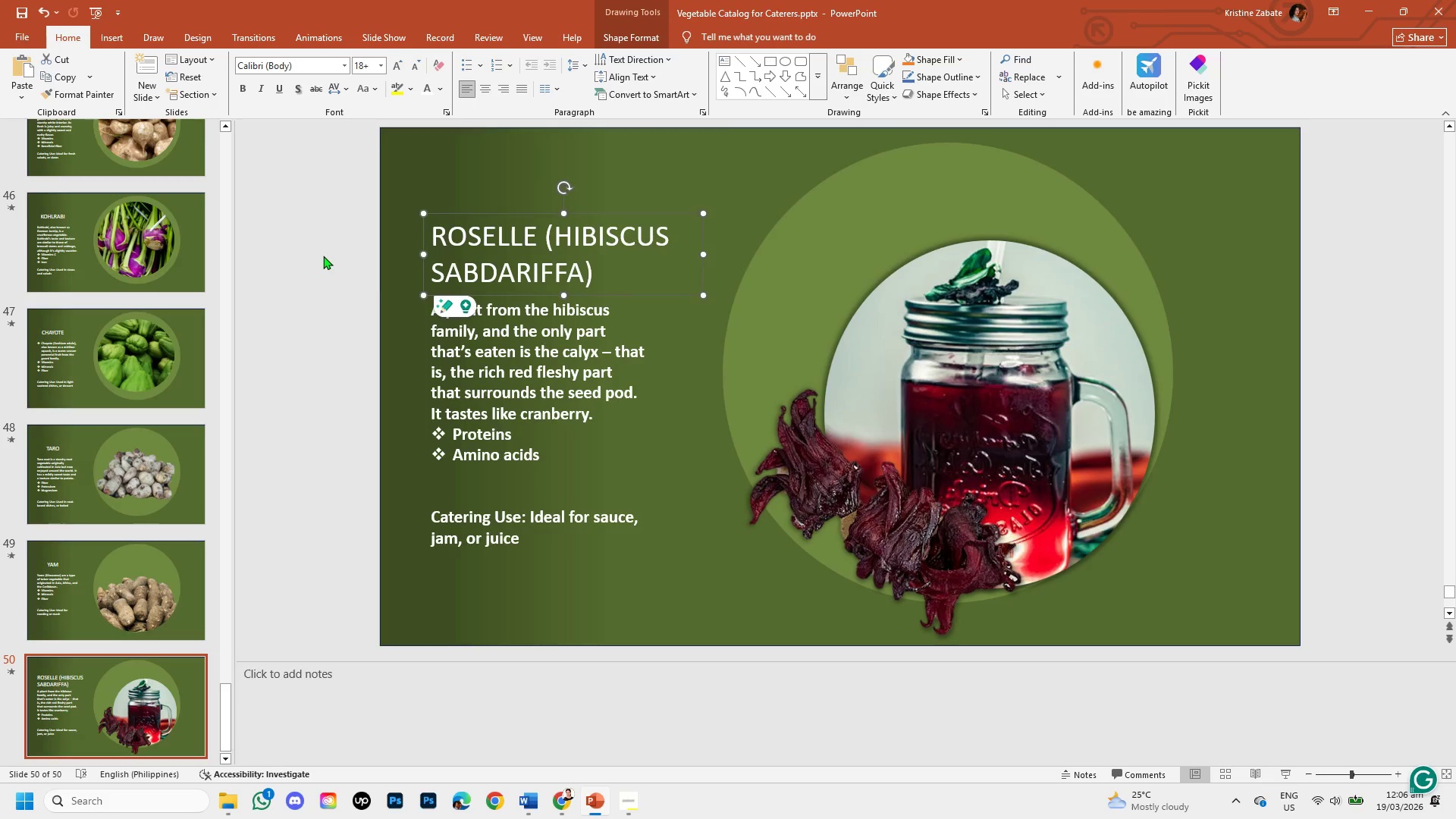 
left_click([323, 256])
 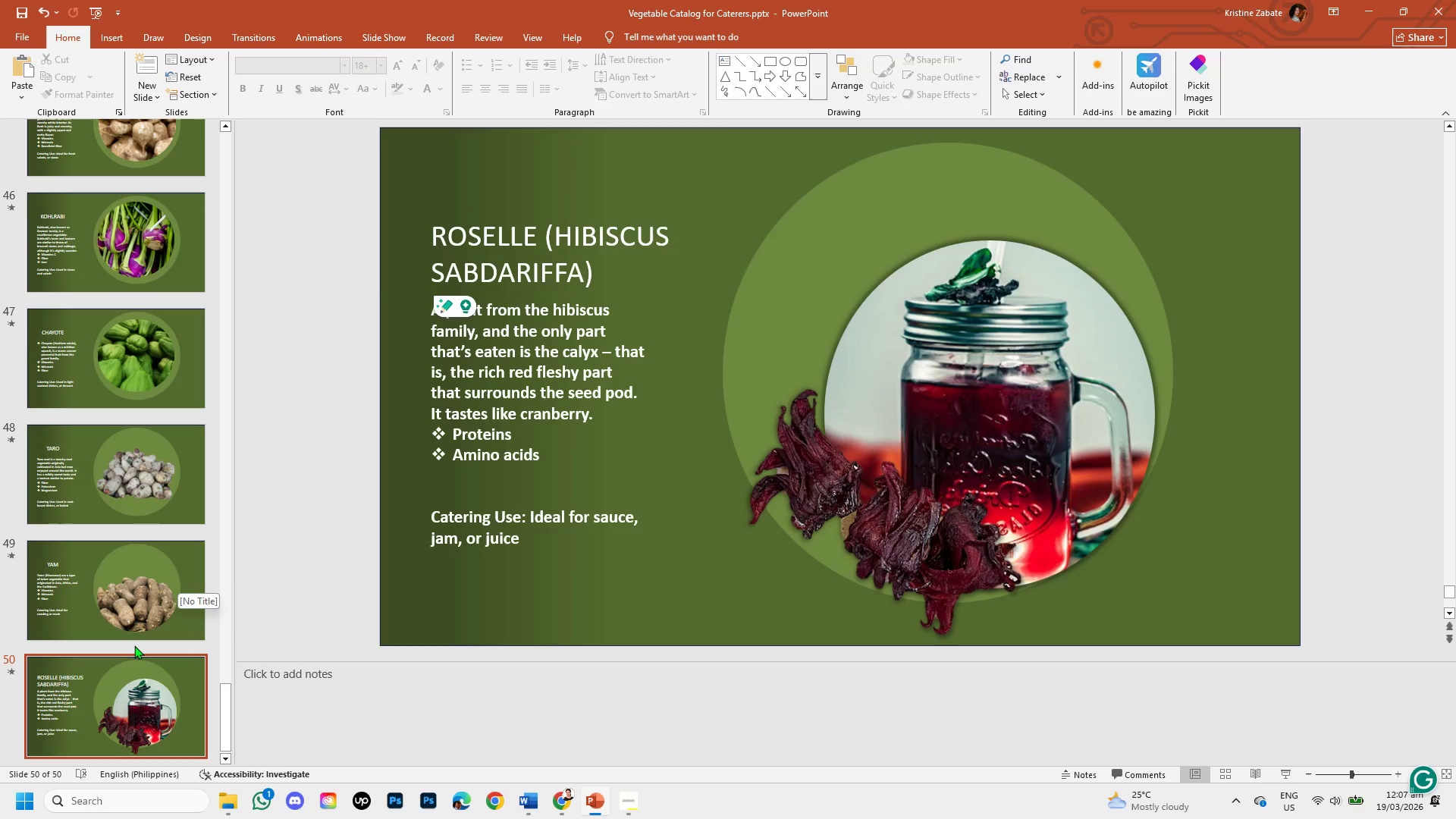 
wait(7.08)
 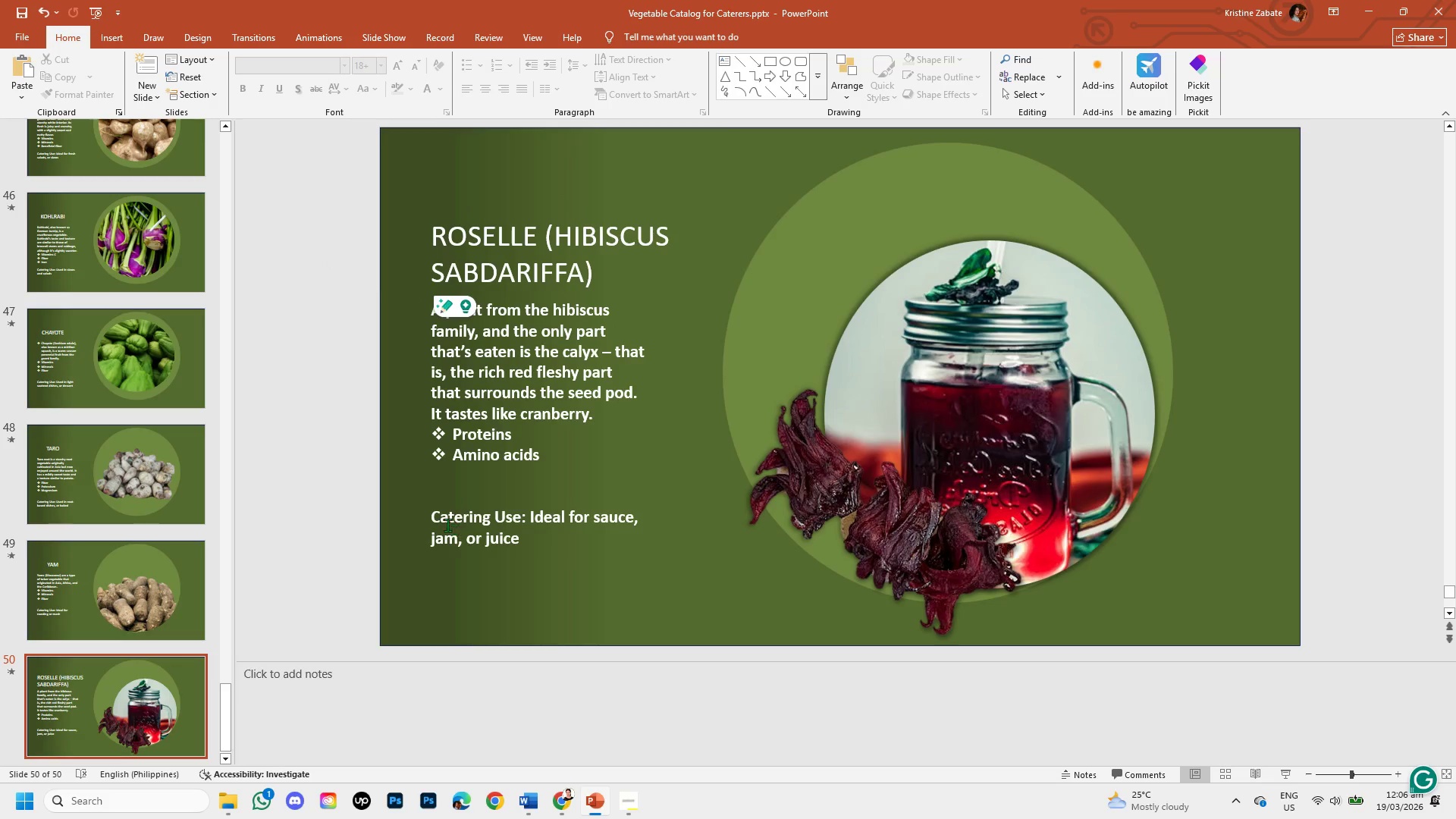 
left_click([179, 595])
 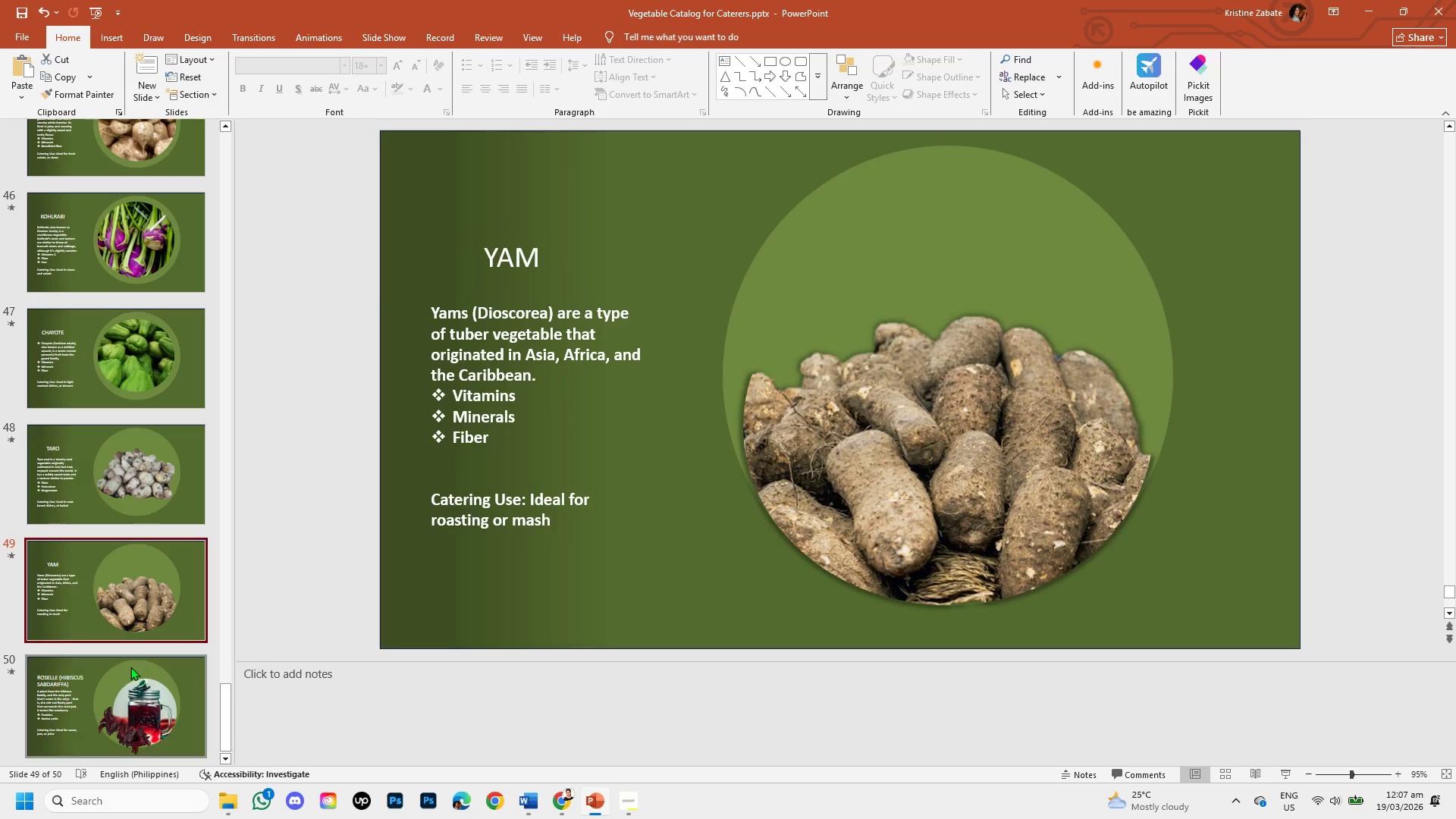 
left_click([130, 667])
 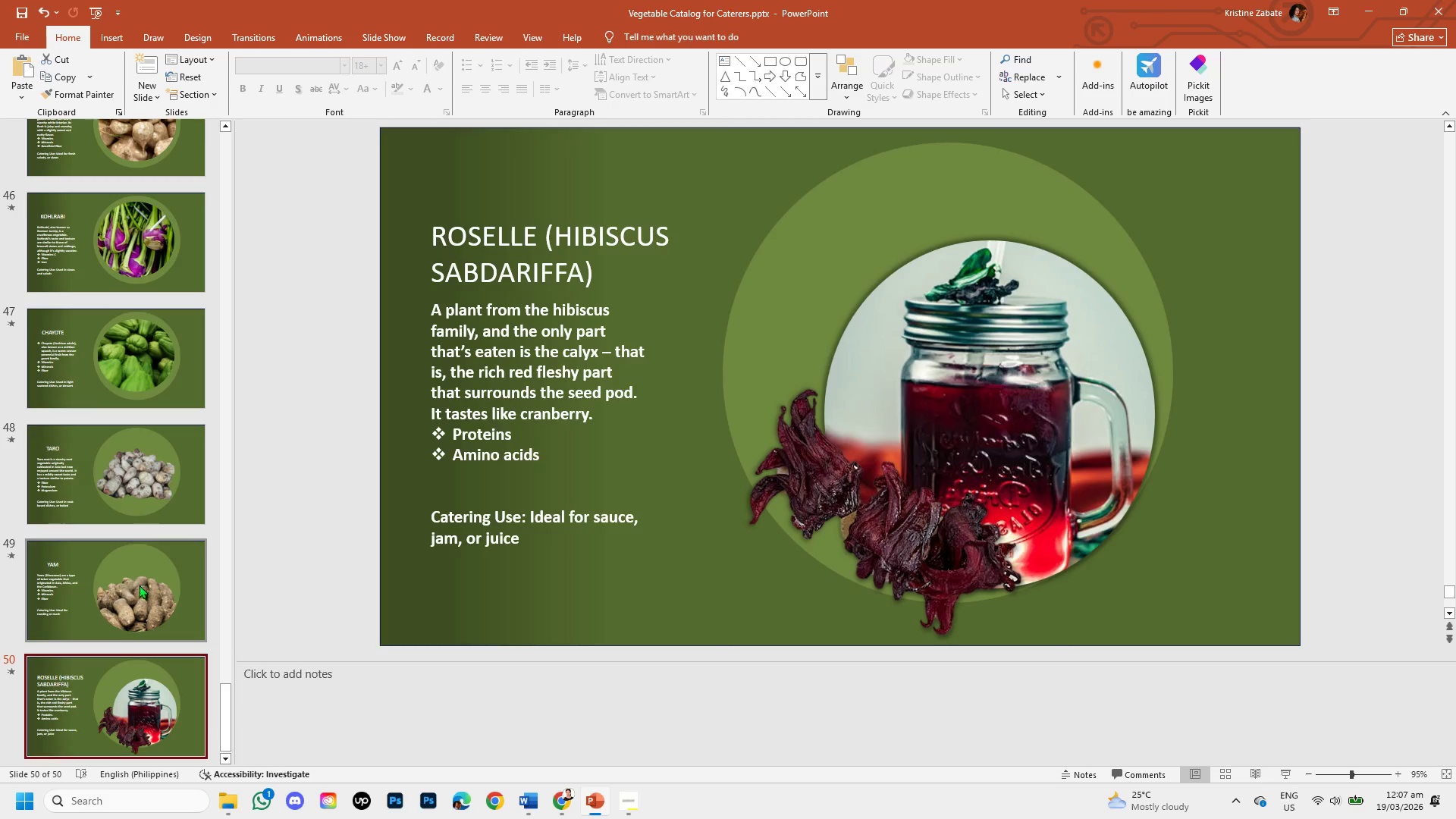 
left_click([139, 582])
 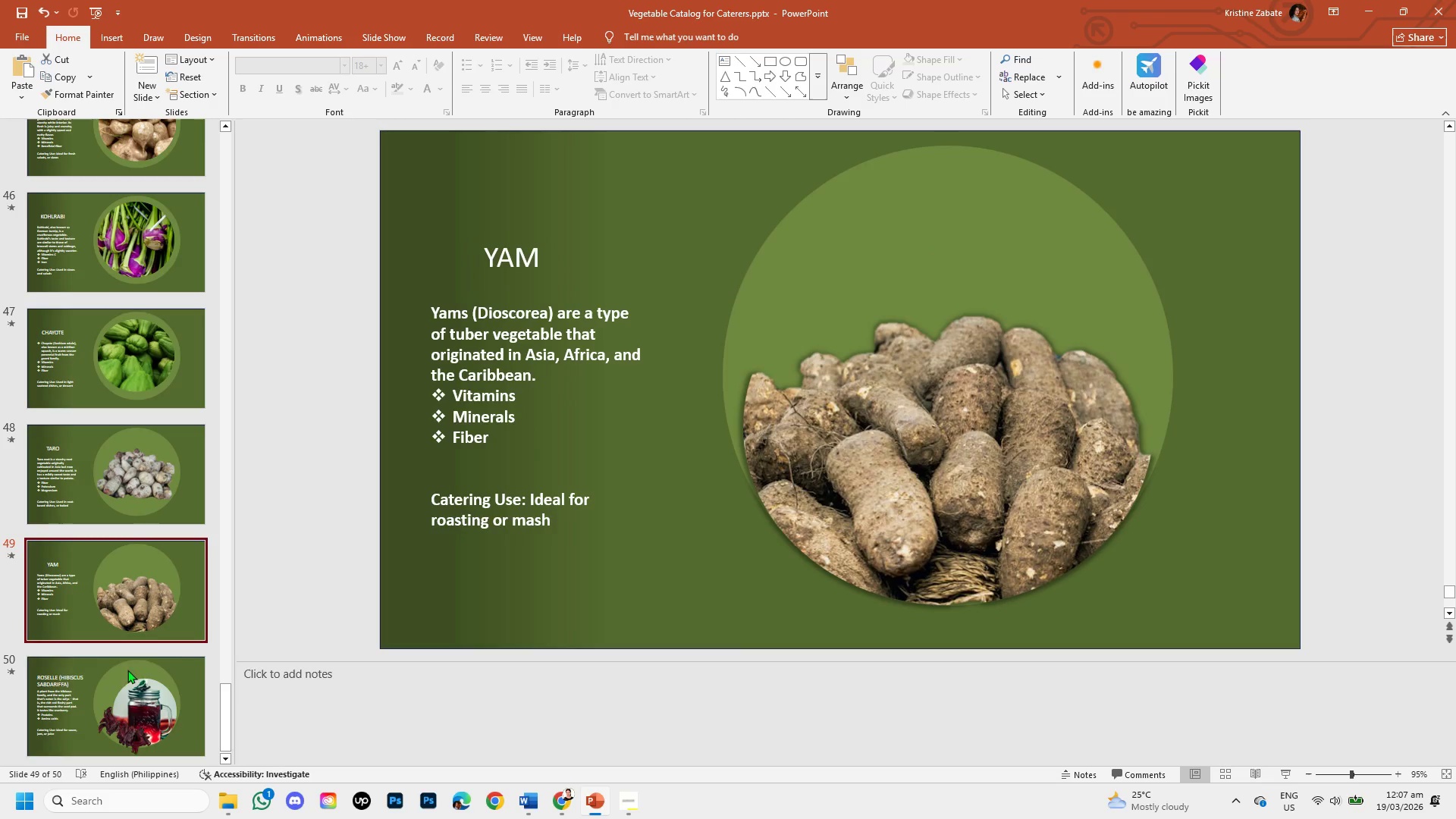 
left_click([127, 684])
 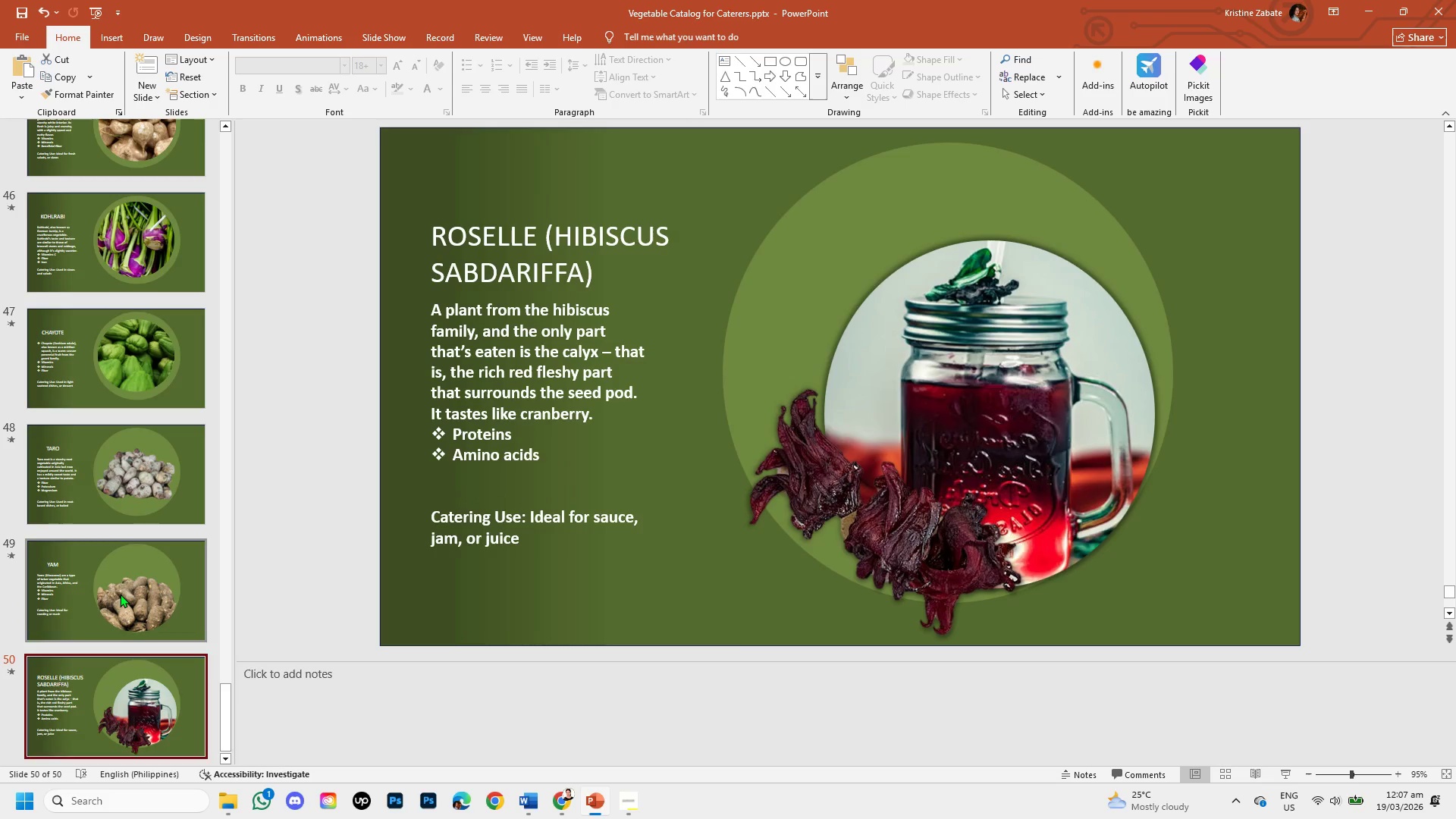 
left_click([120, 594])
 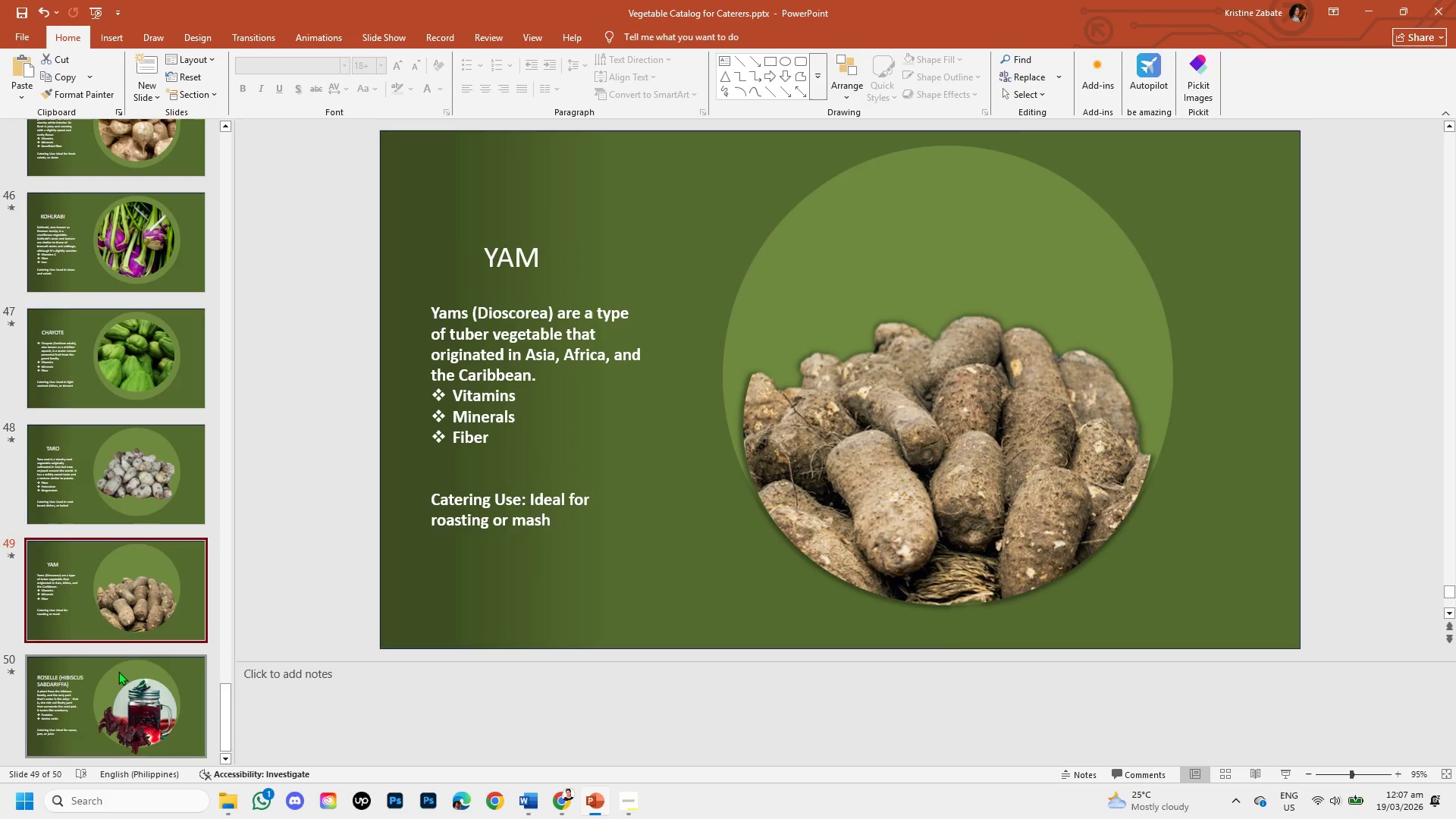 
left_click([118, 673])
 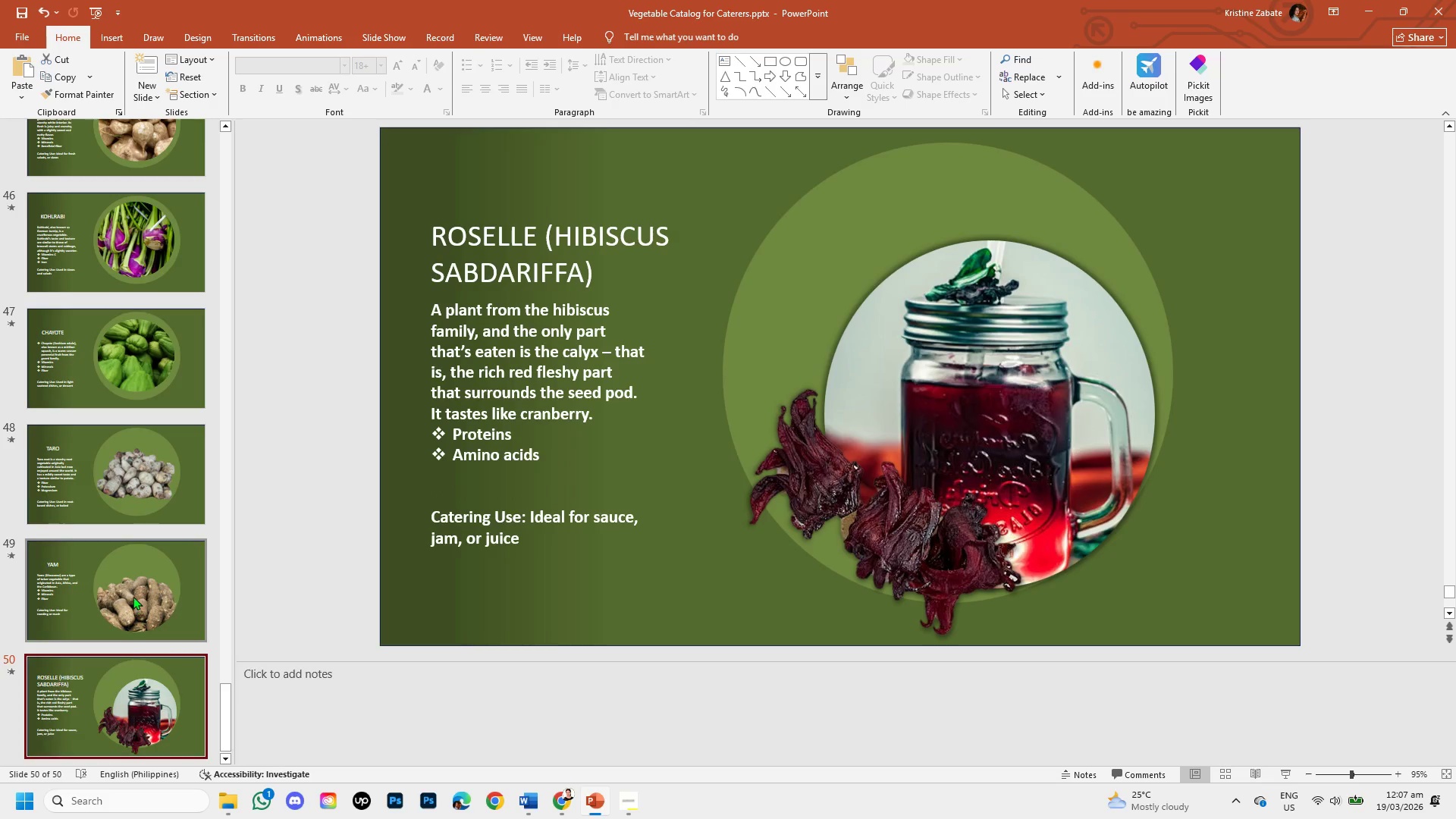 
left_click([133, 593])
 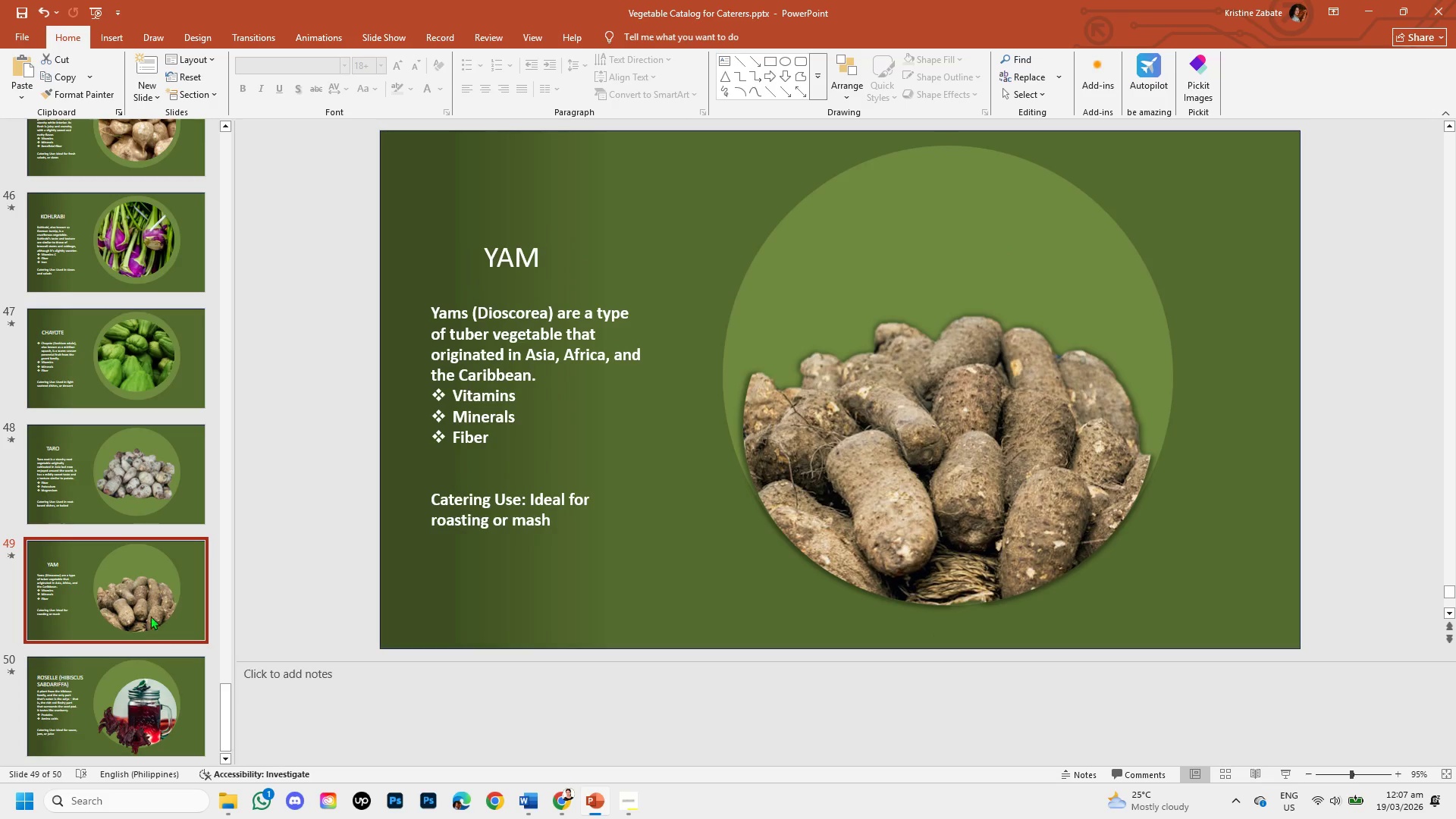 
left_click_drag(start_coordinate=[228, 711], to_coordinate=[287, 74])
 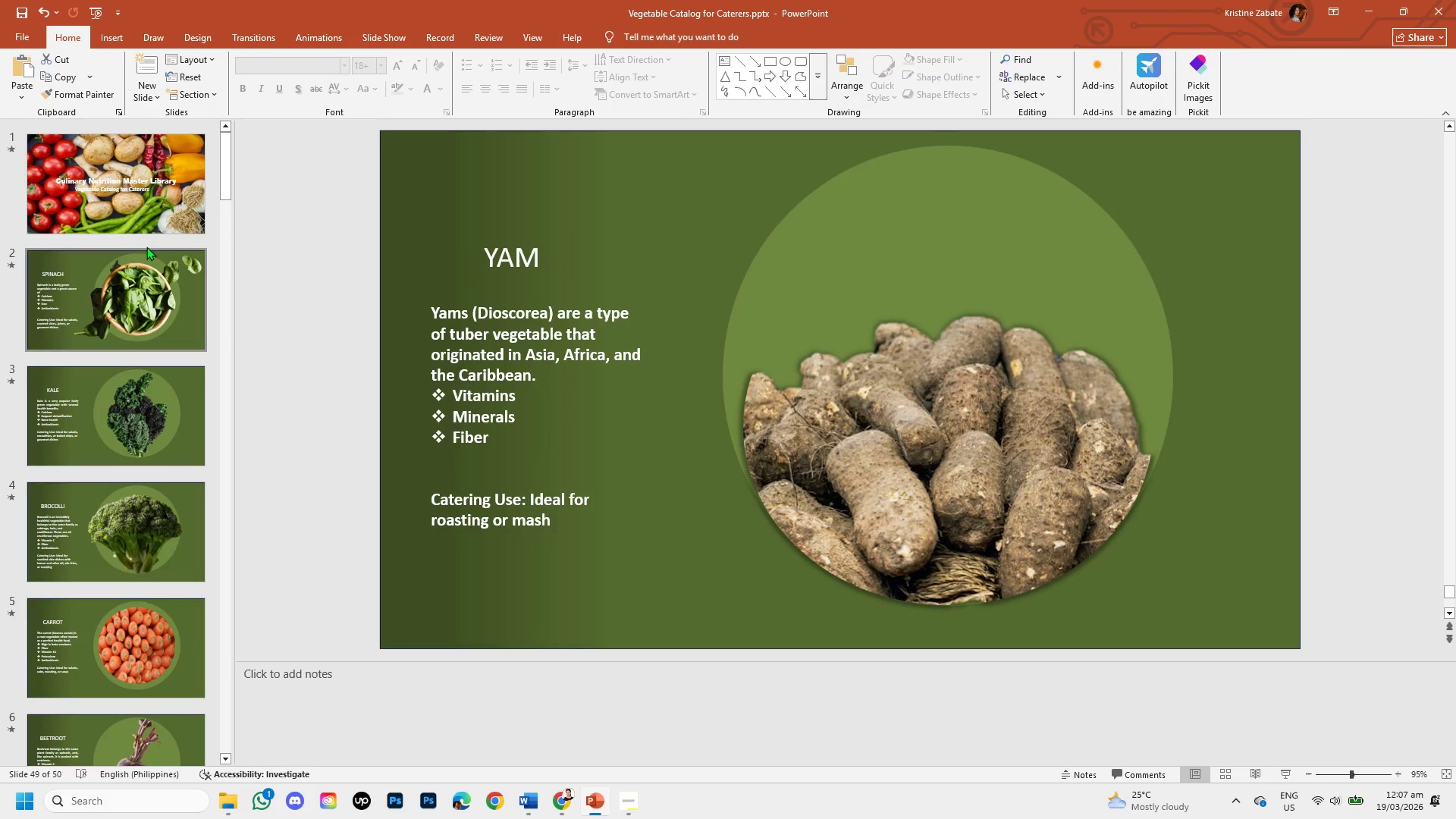 
left_click([139, 189])
 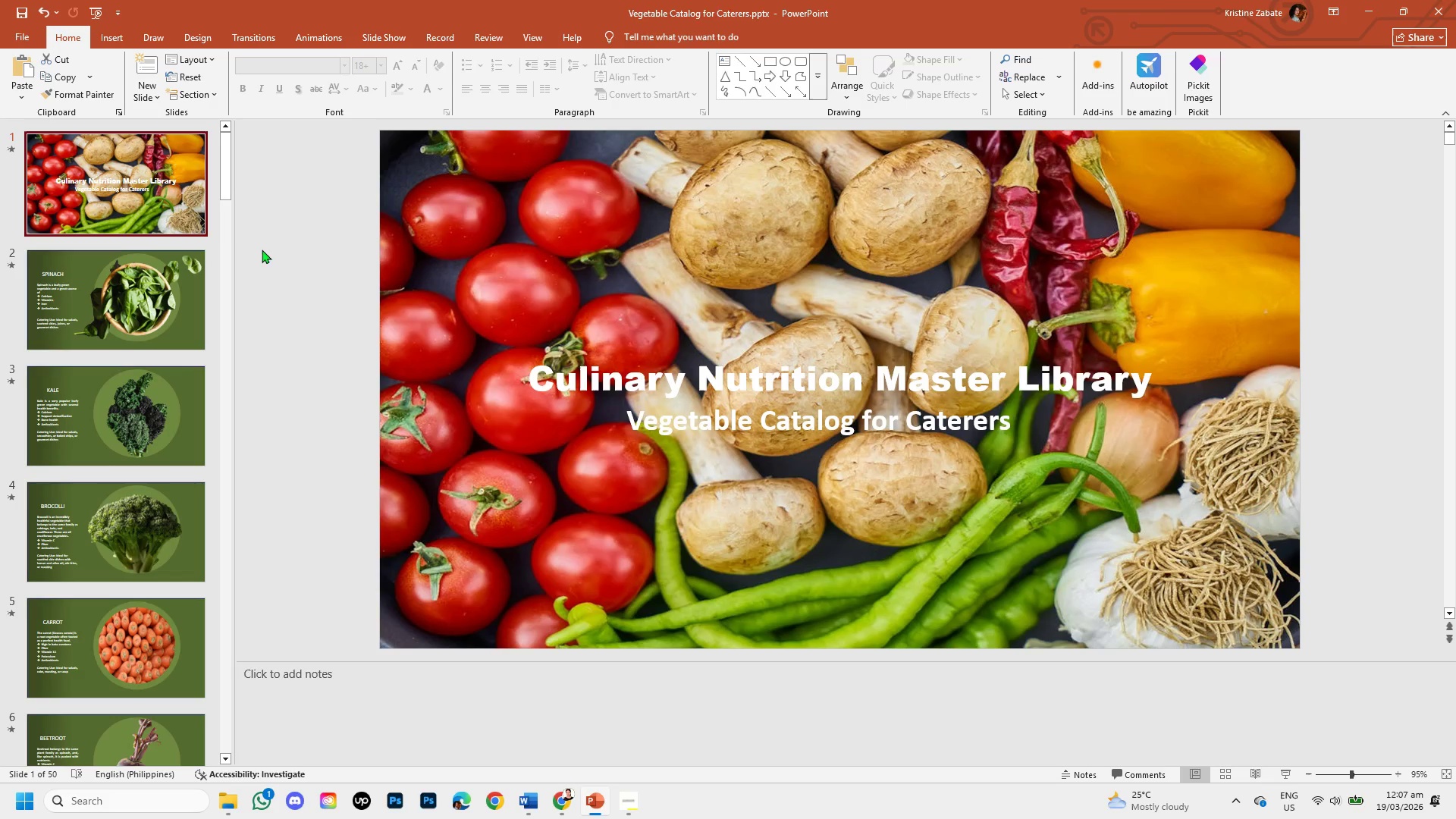 
wait(8.23)
 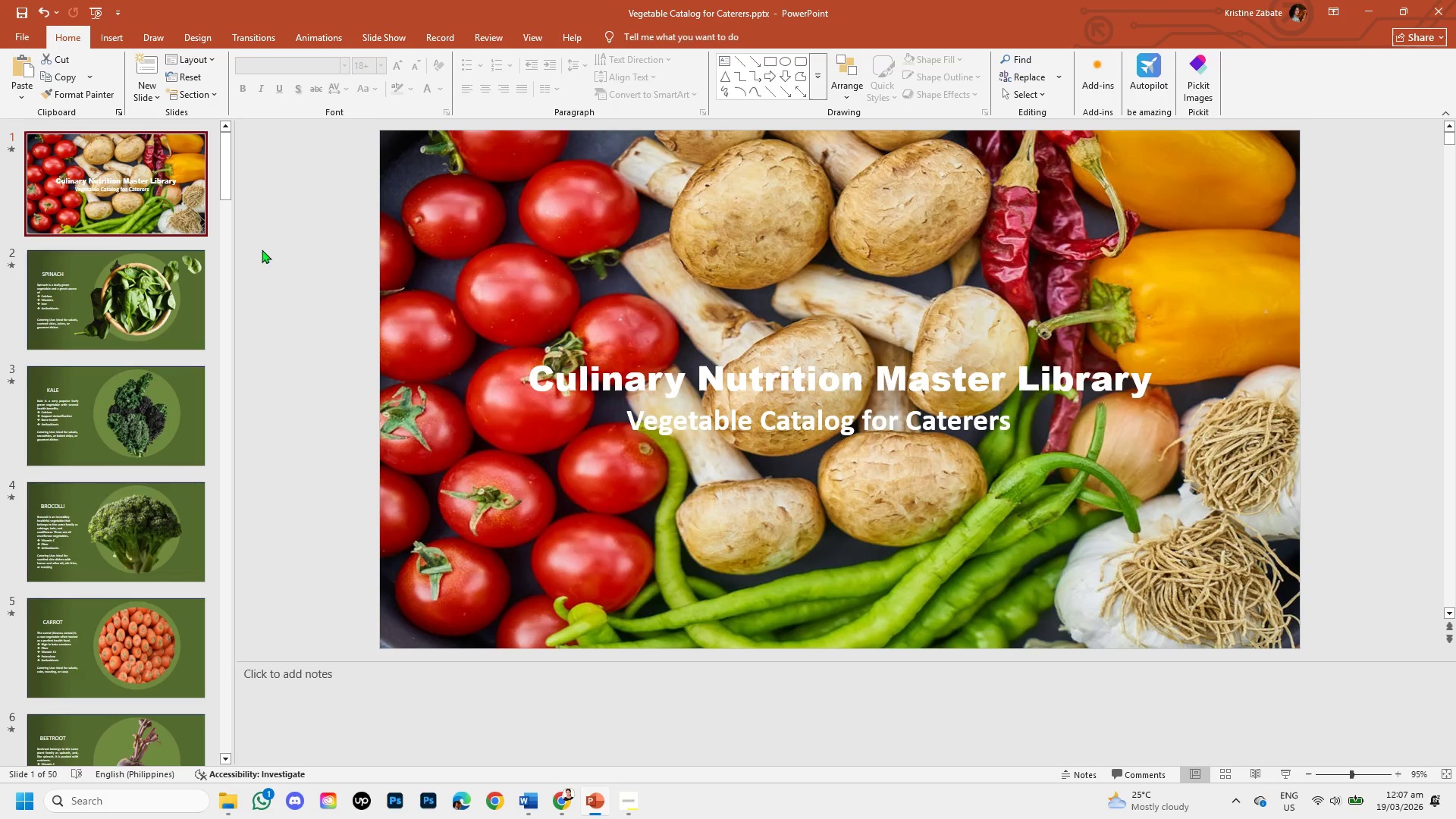 
left_click([560, 799])
 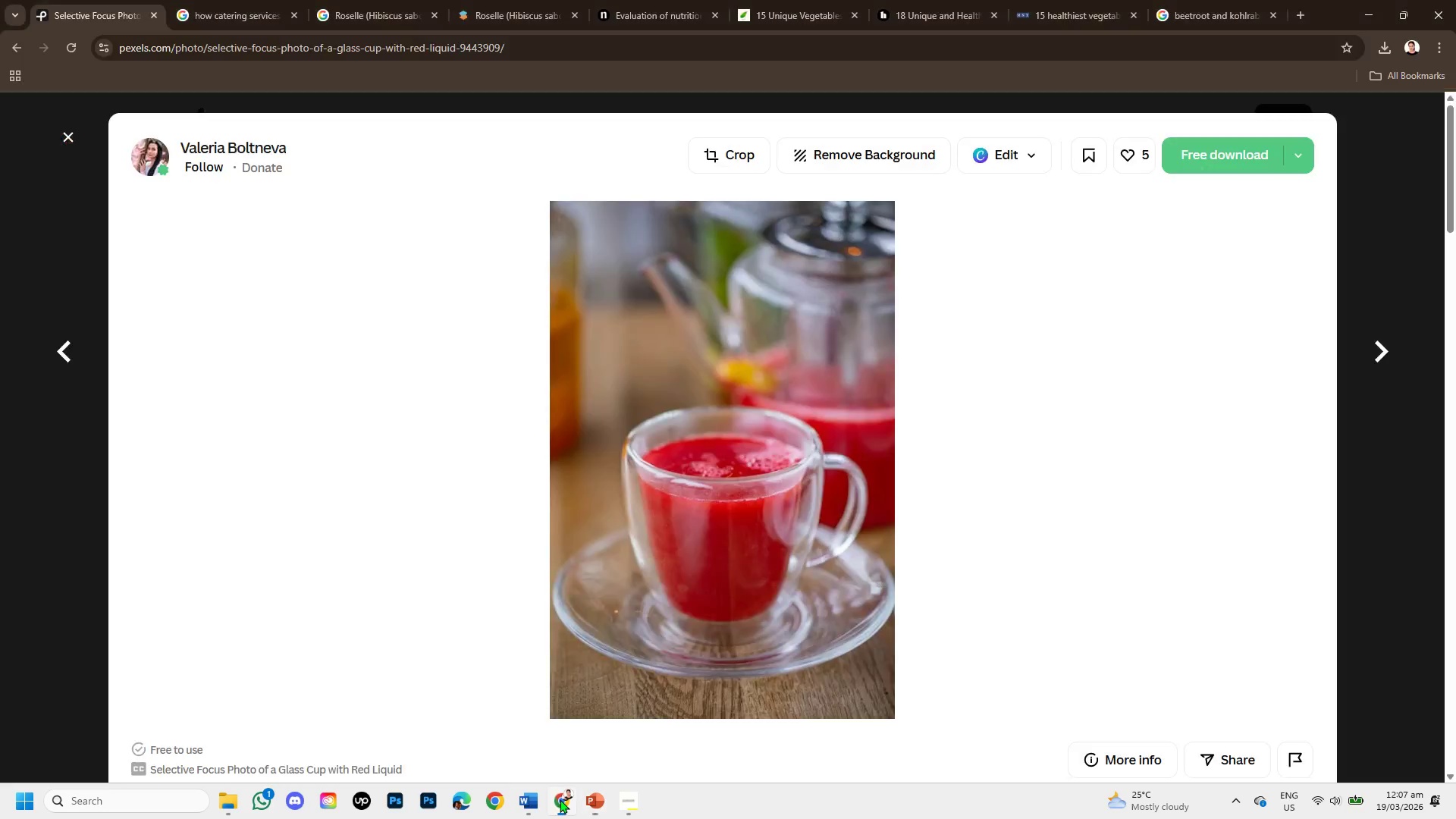 
mouse_move([547, 782])
 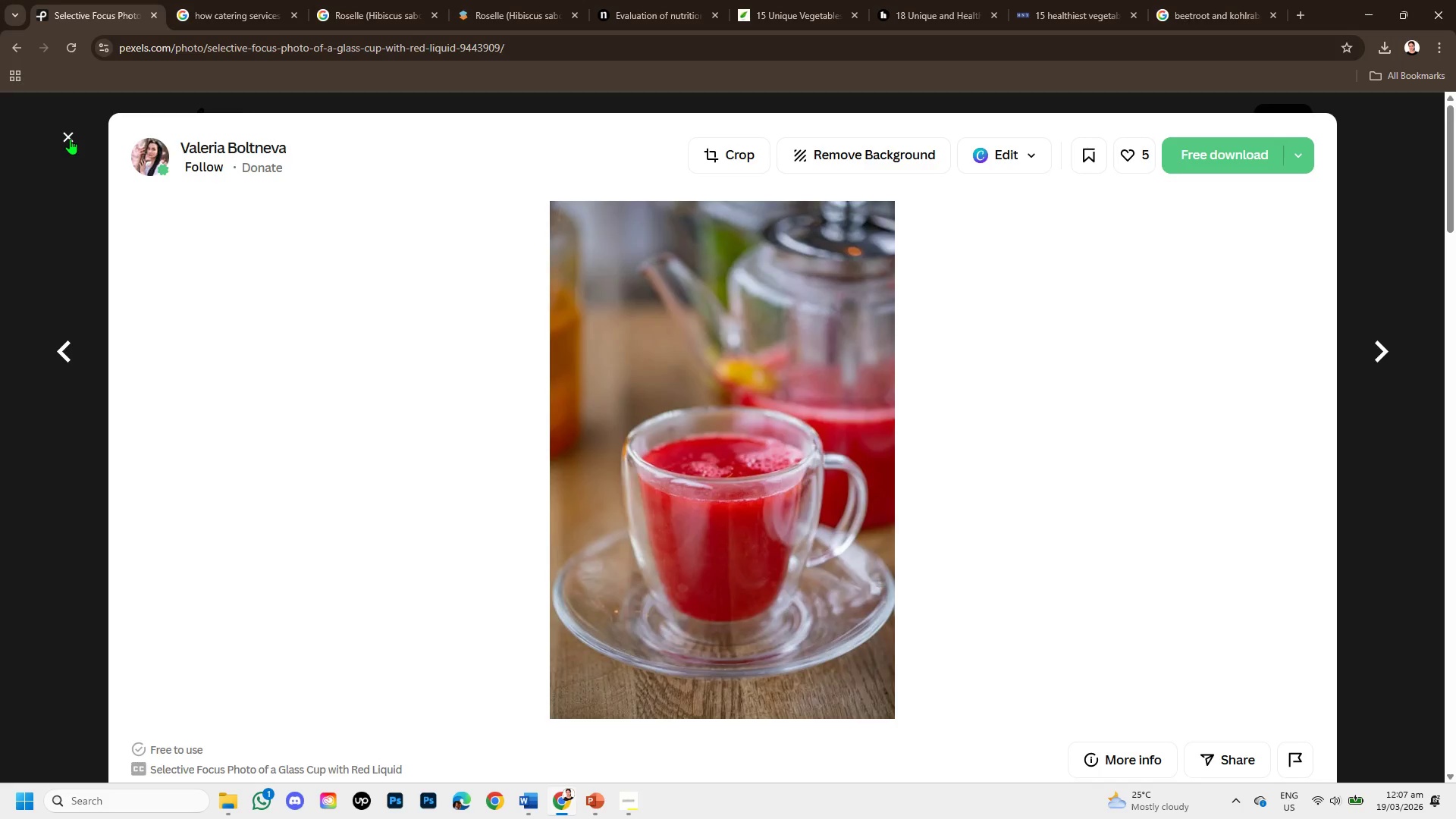 
left_click([70, 139])
 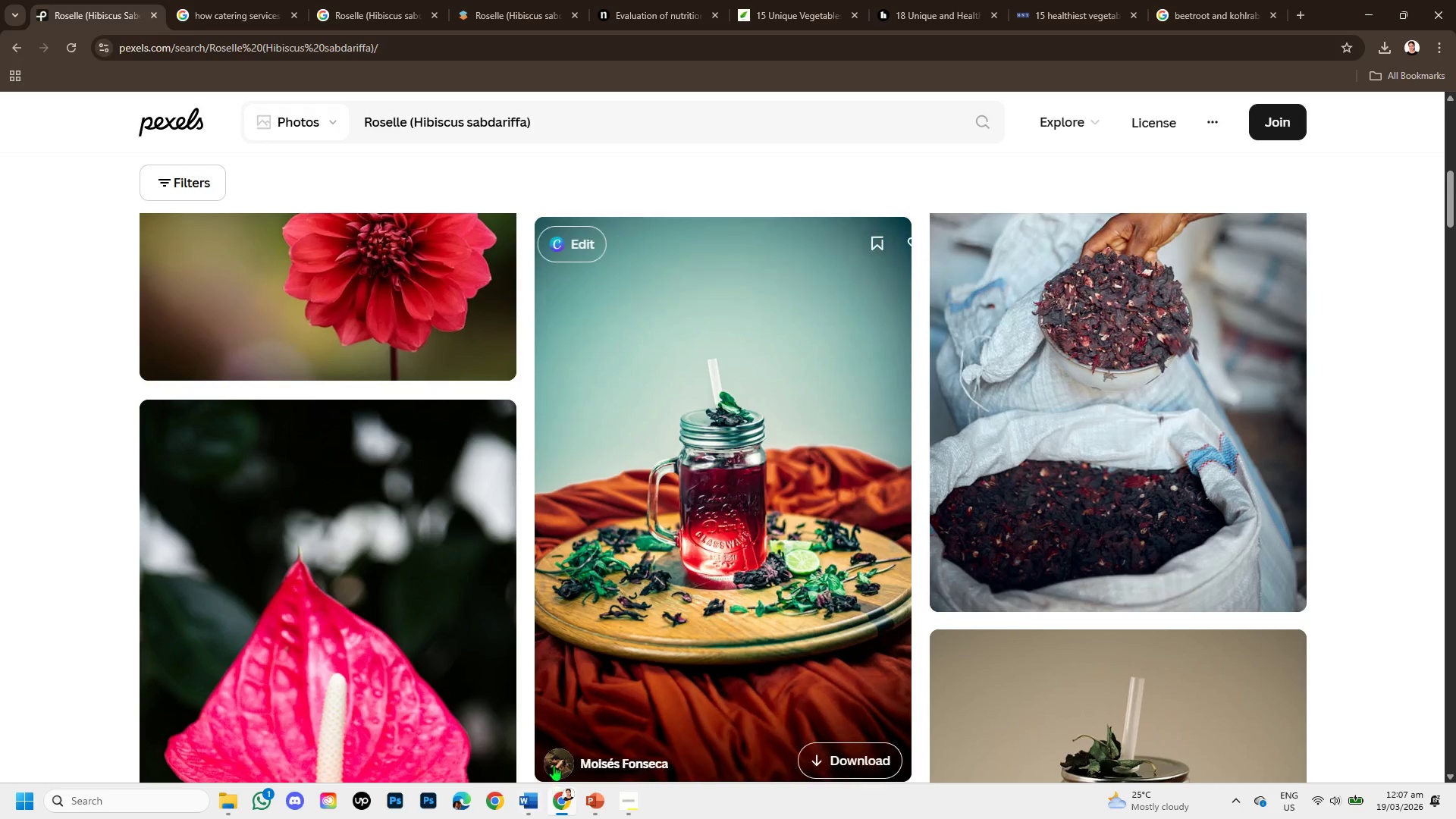 
scroll: coordinate [561, 294], scroll_direction: up, amount: 3.0
 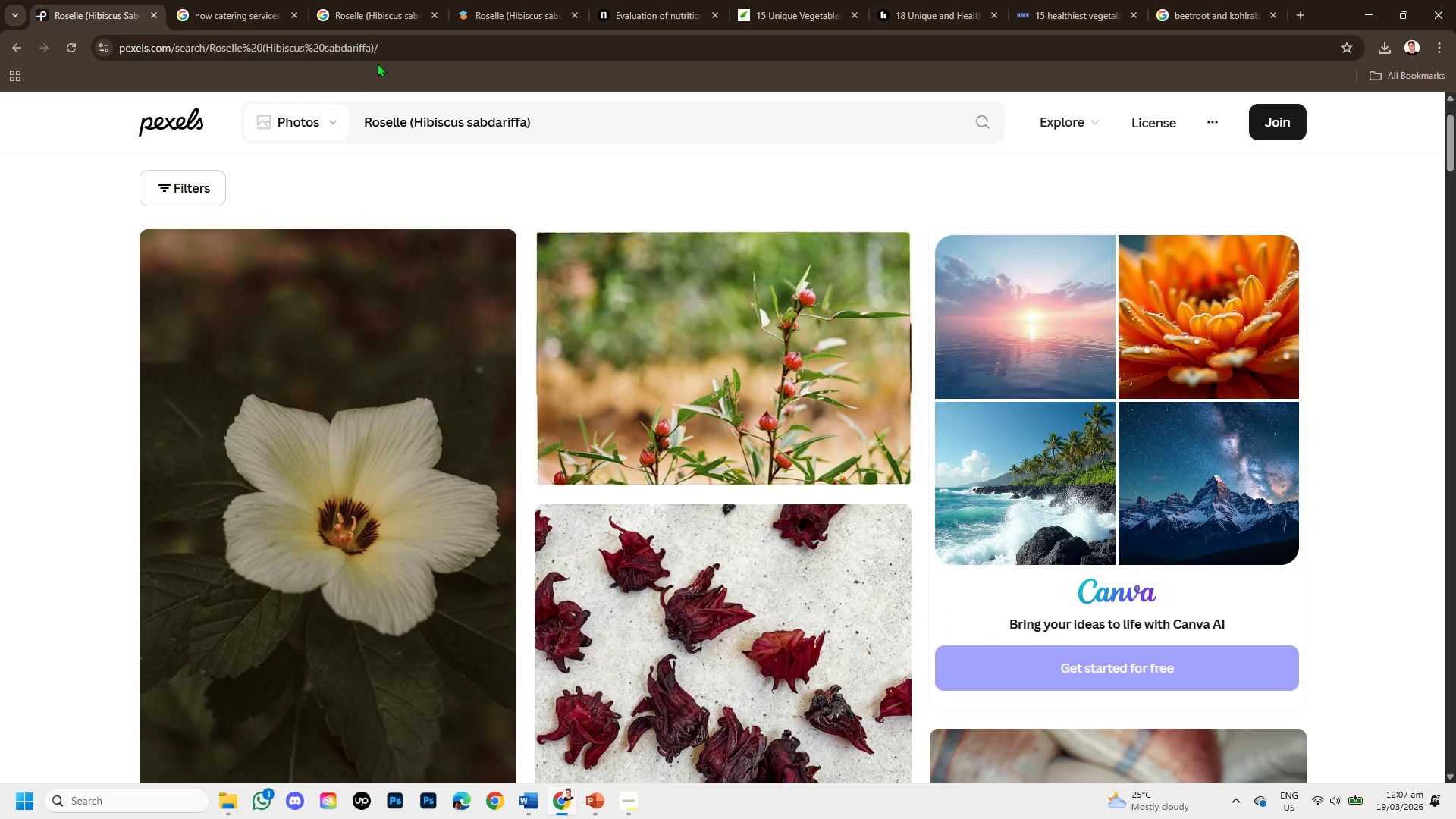 
left_click_drag(start_coordinate=[386, 46], to_coordinate=[64, 26])
 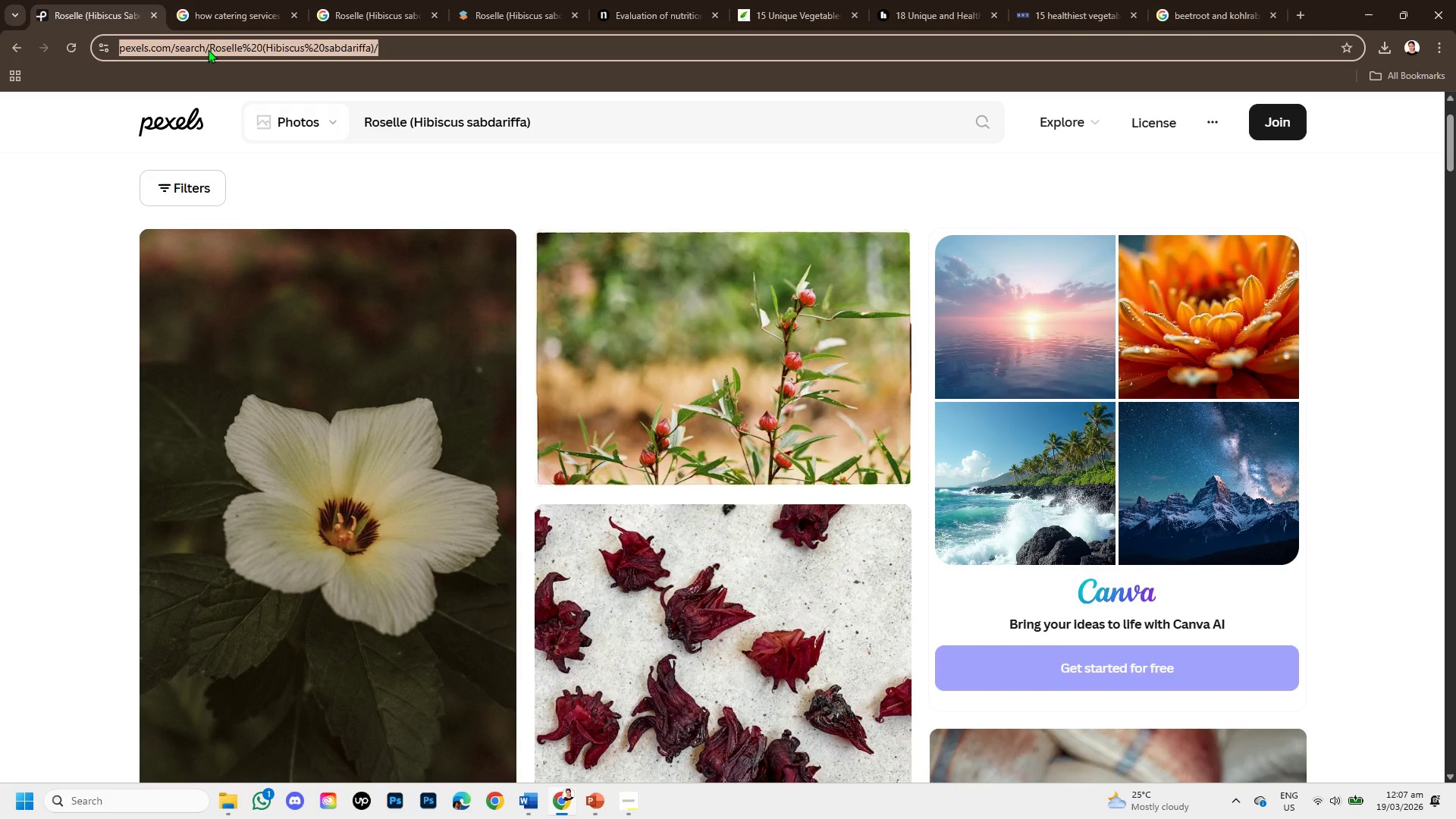 
key(Control+C)
 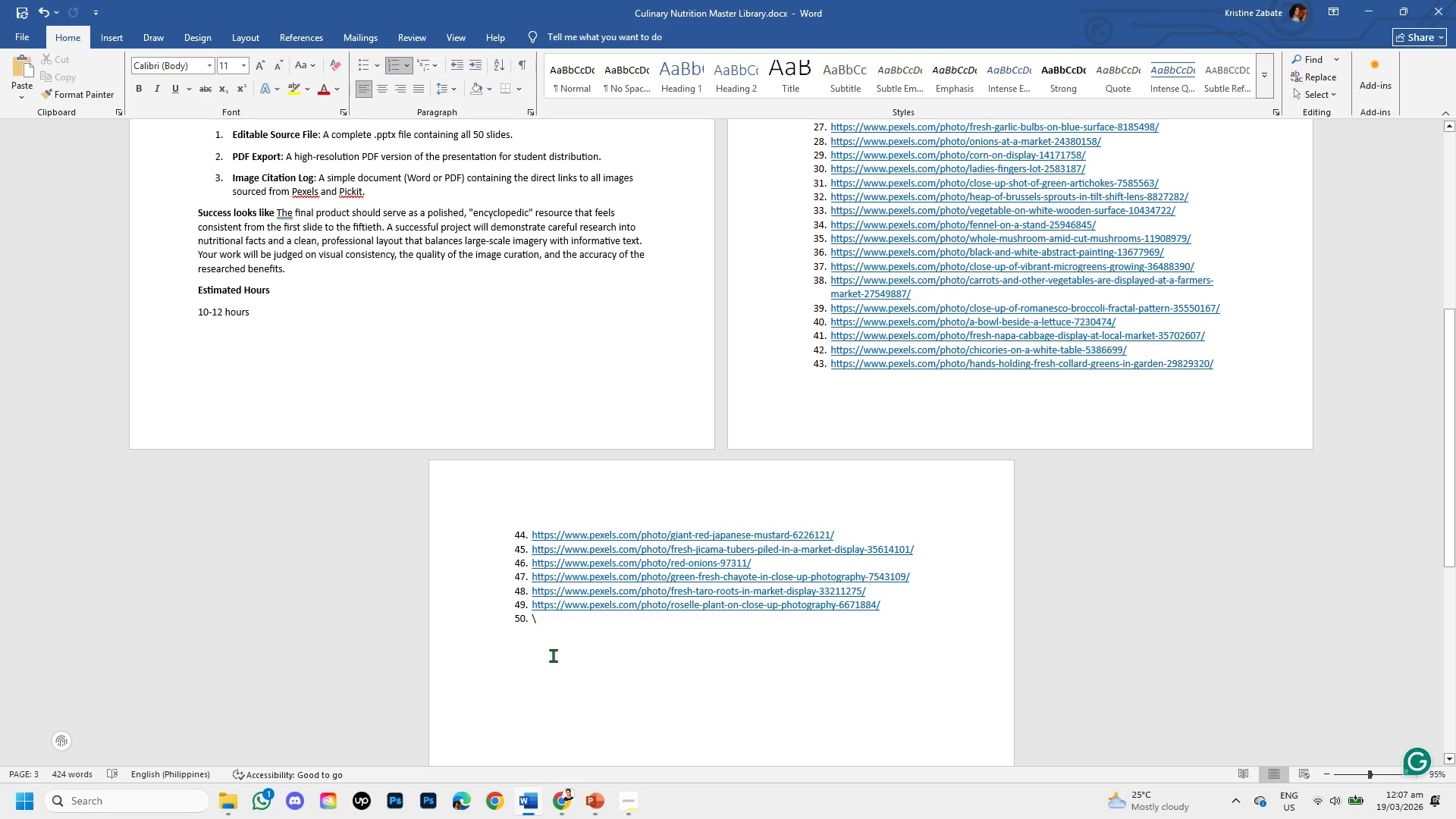 
wait(5.11)
 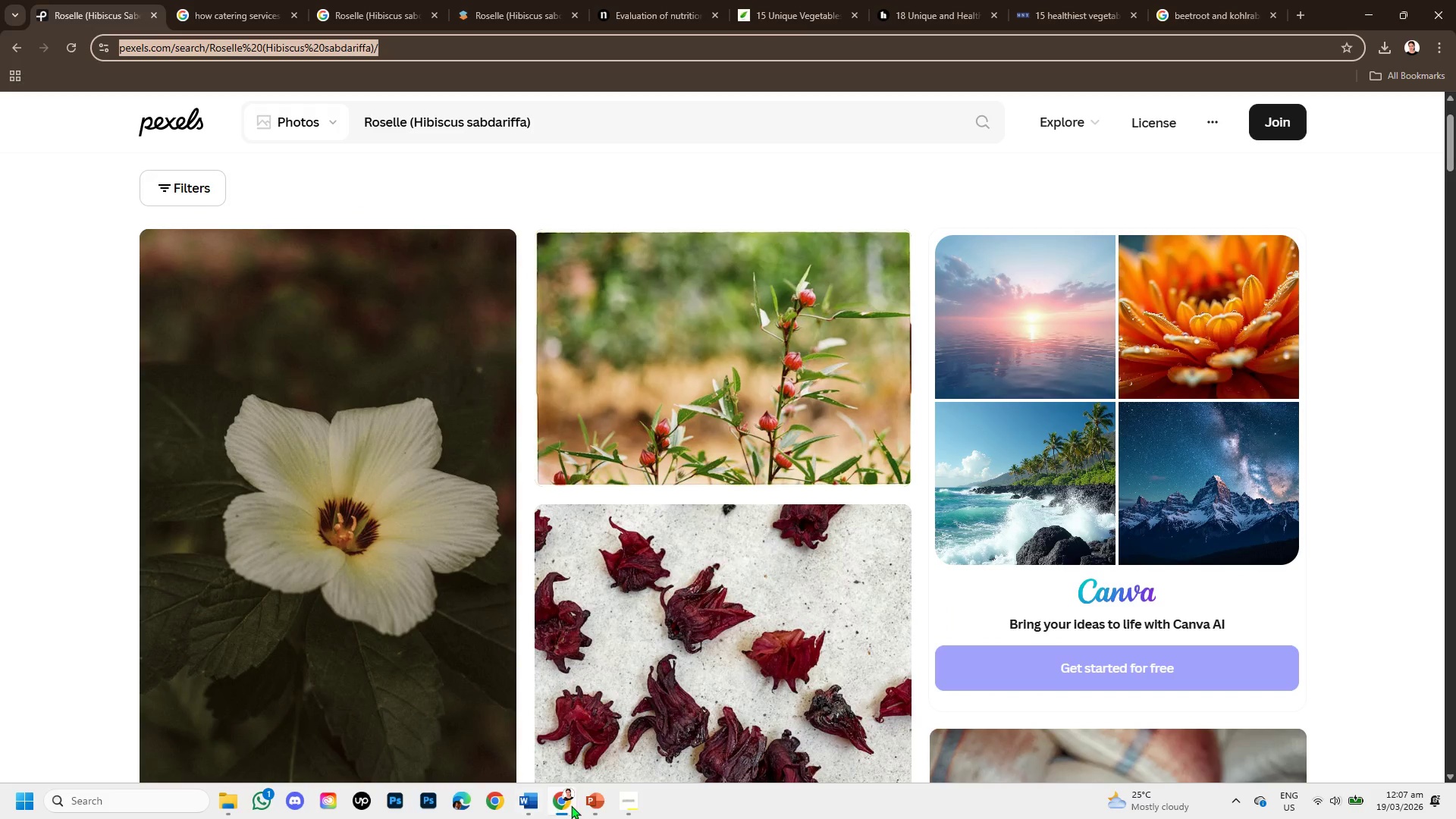 
key(Backspace)
 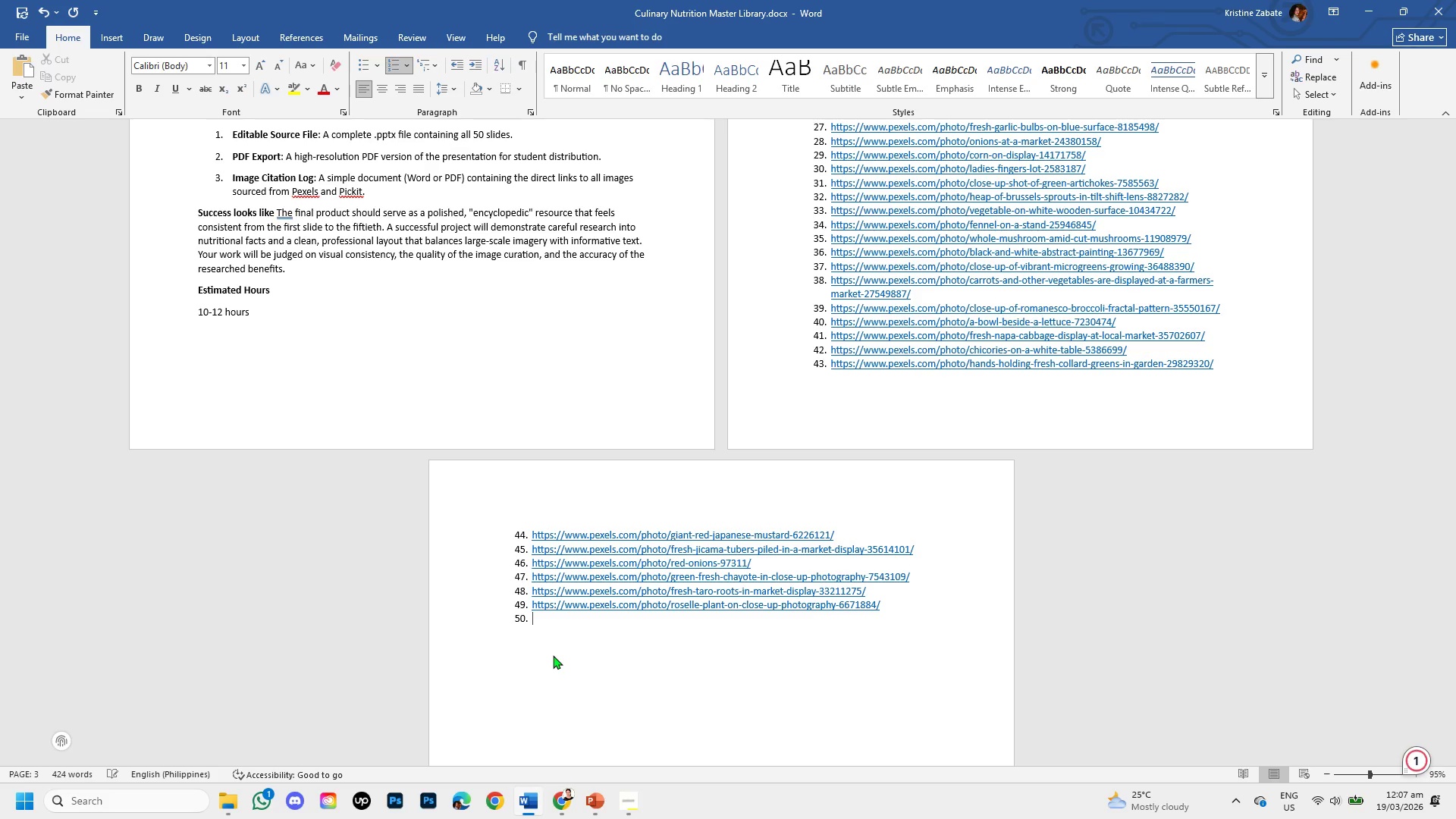 
key(Control+V)
 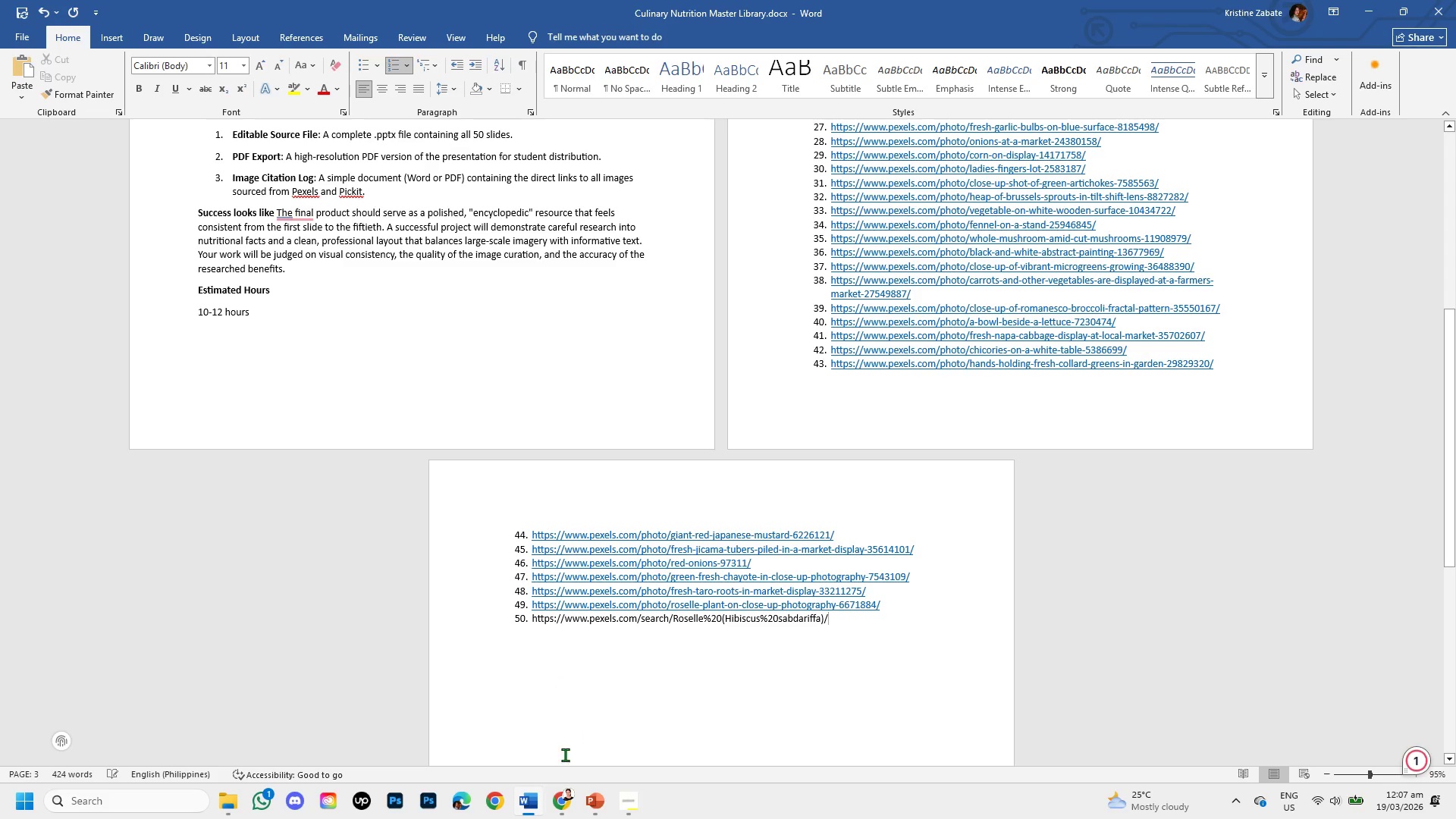 
left_click([551, 802])
 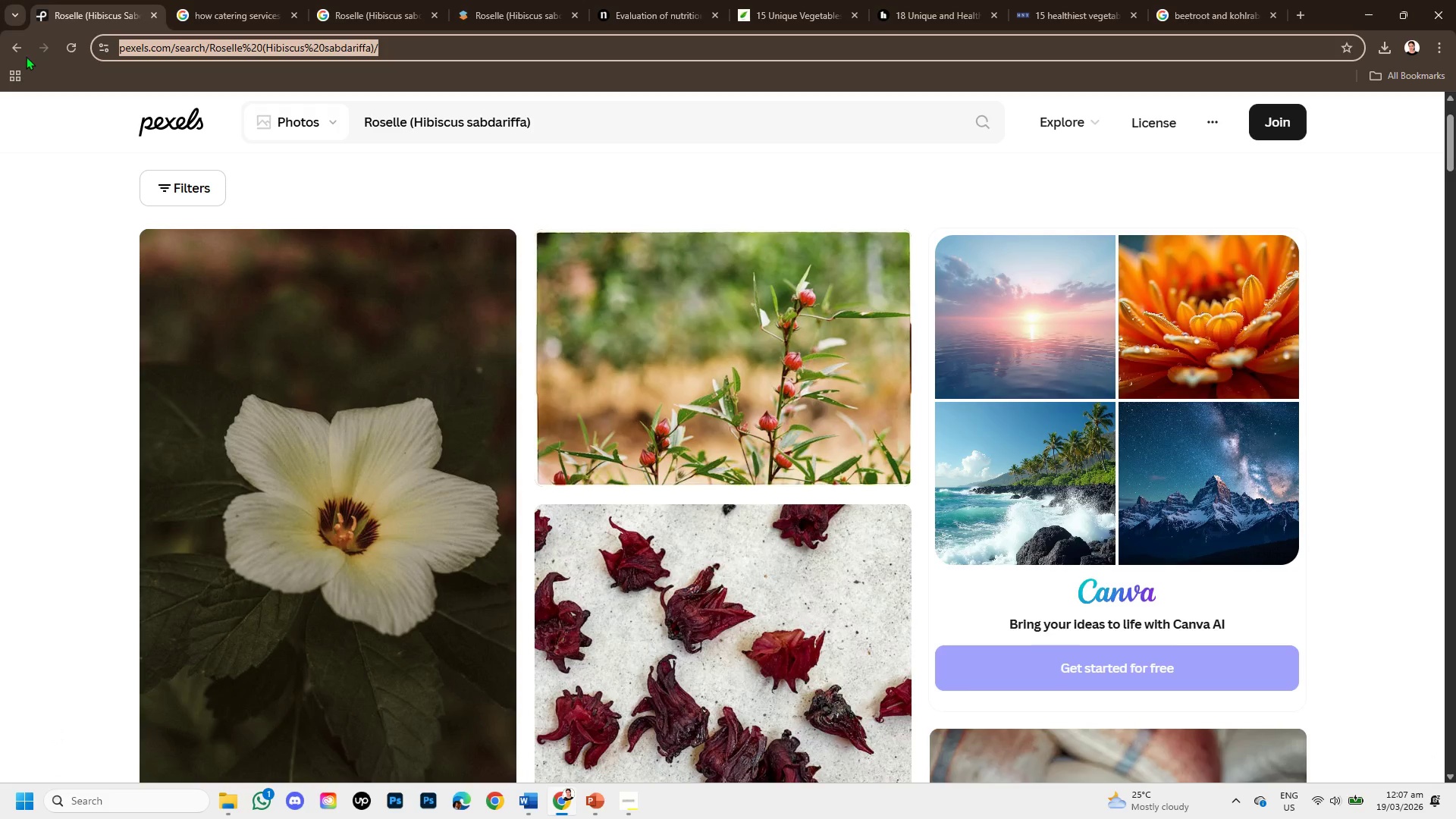 
left_click([20, 52])
 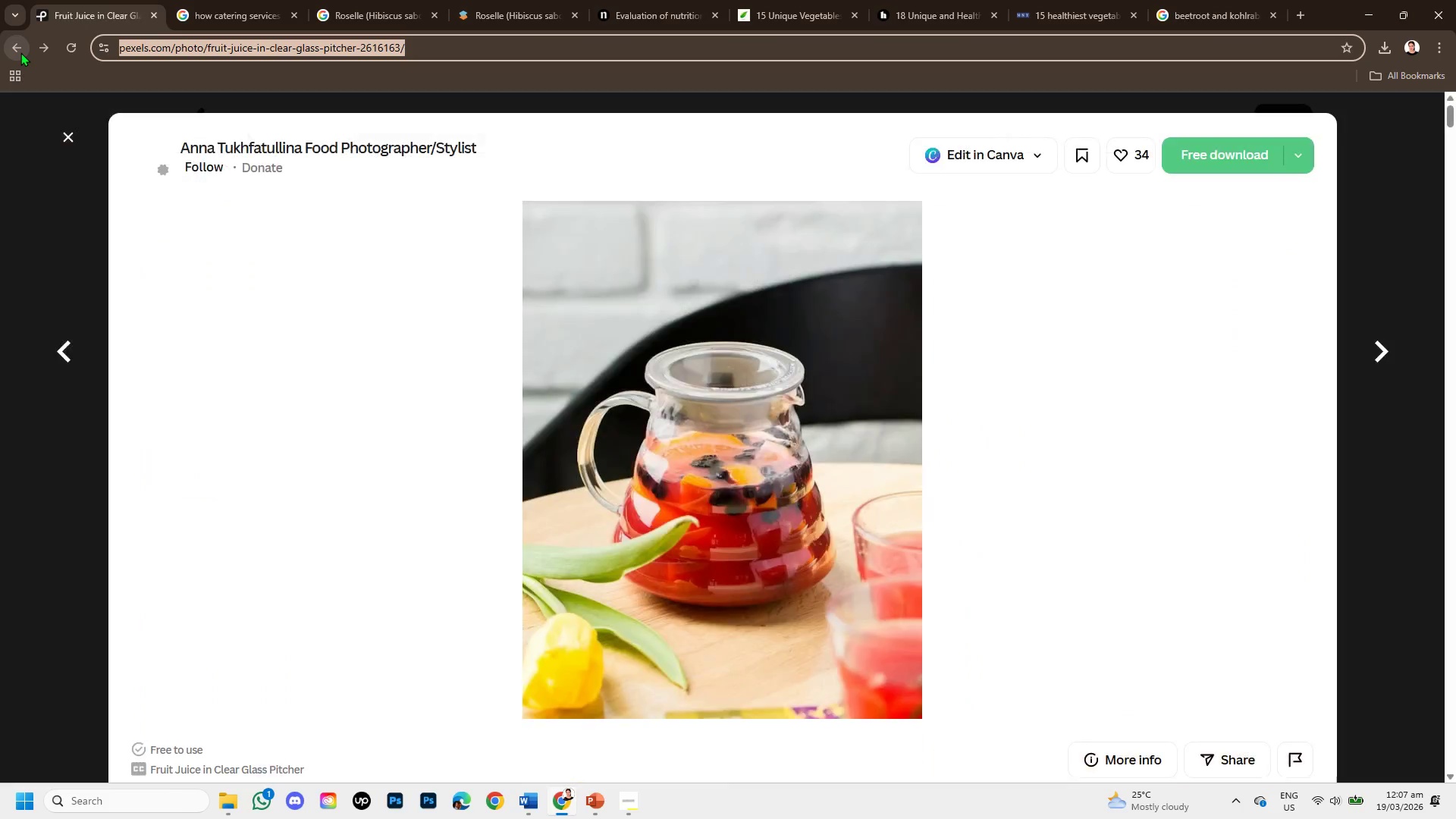 
left_click([20, 52])
 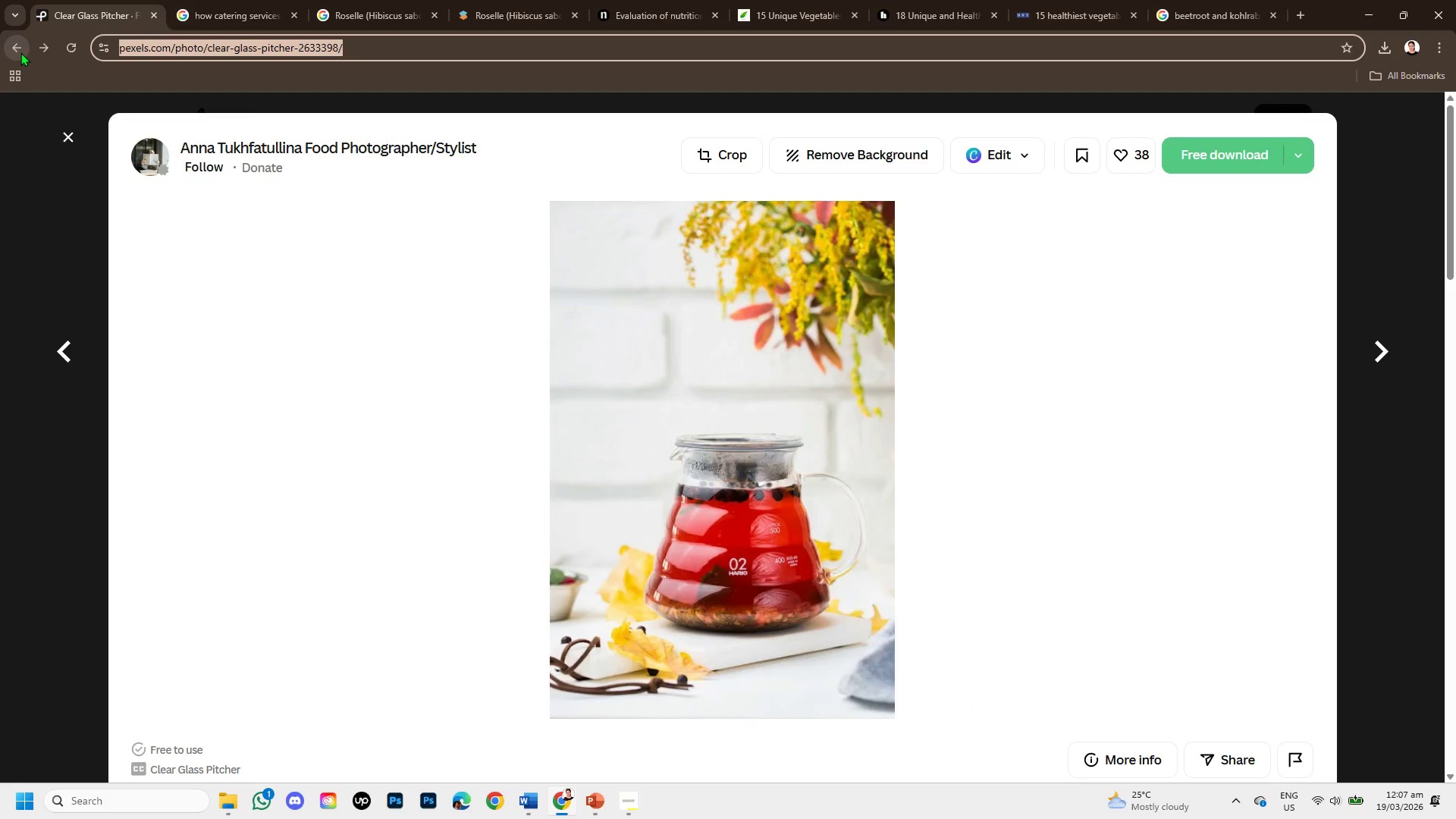 
left_click([20, 52])
 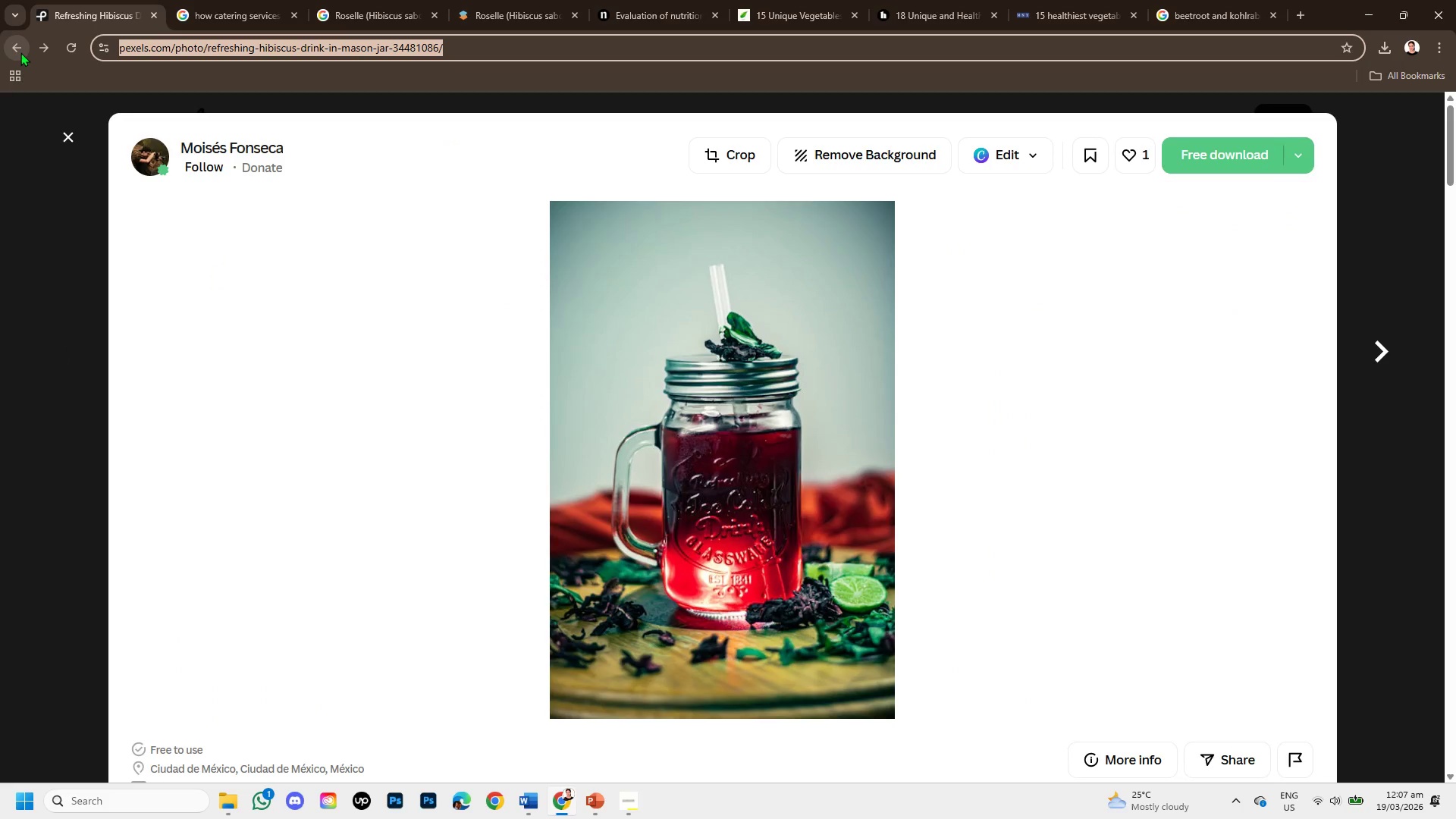 
left_click([20, 52])
 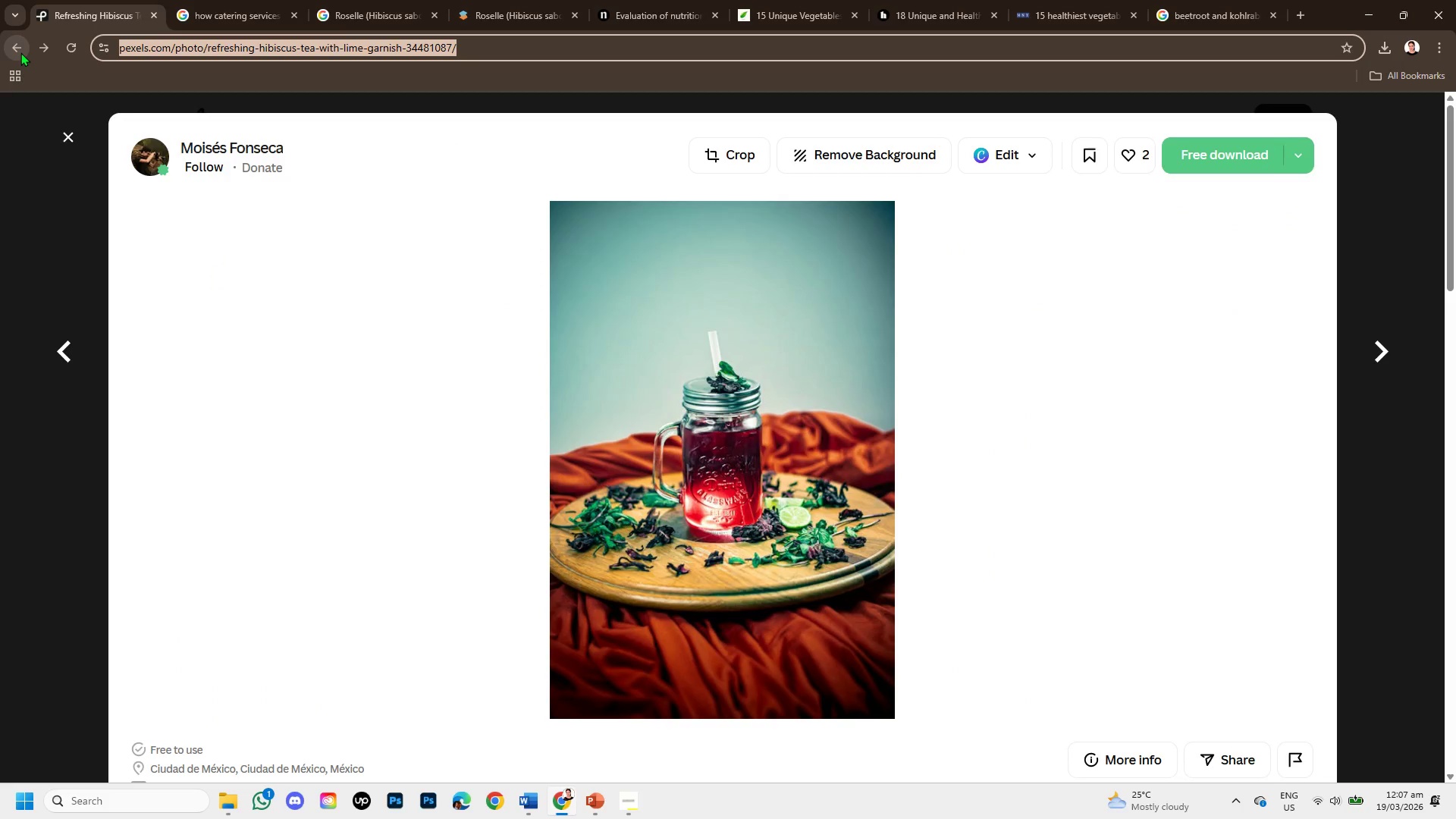 
left_click([20, 52])
 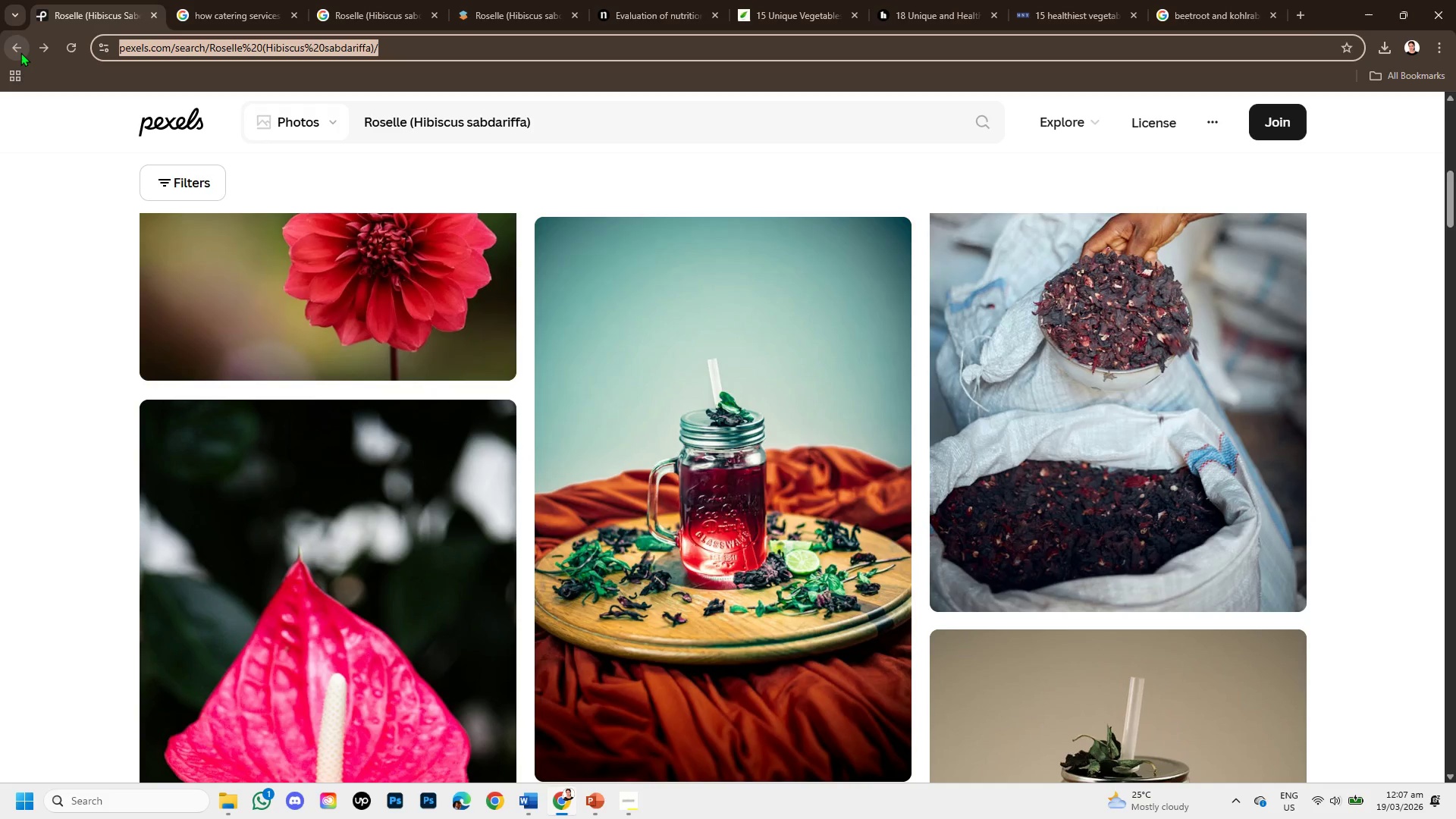 
left_click([20, 52])
 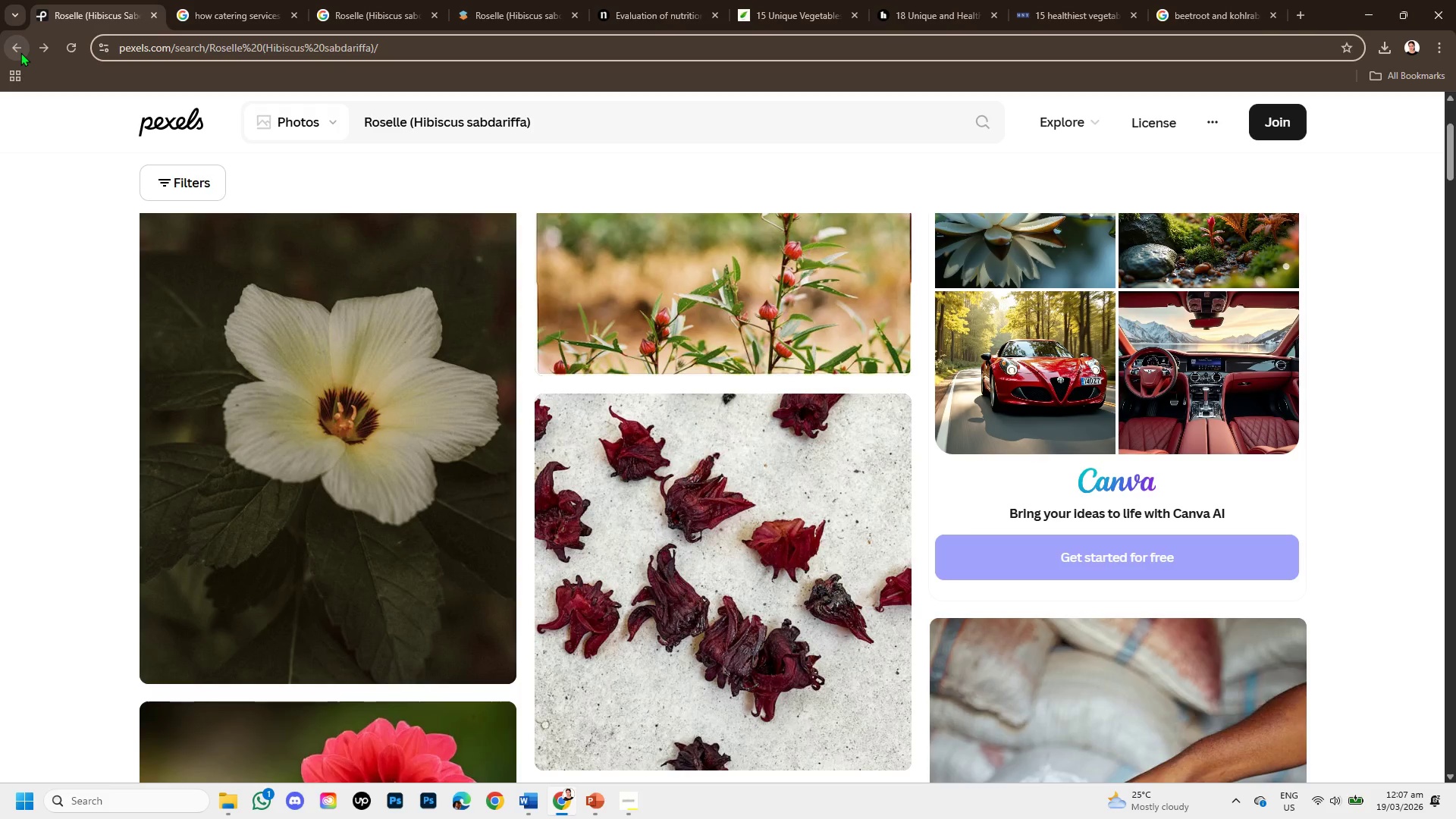 
left_click([20, 52])
 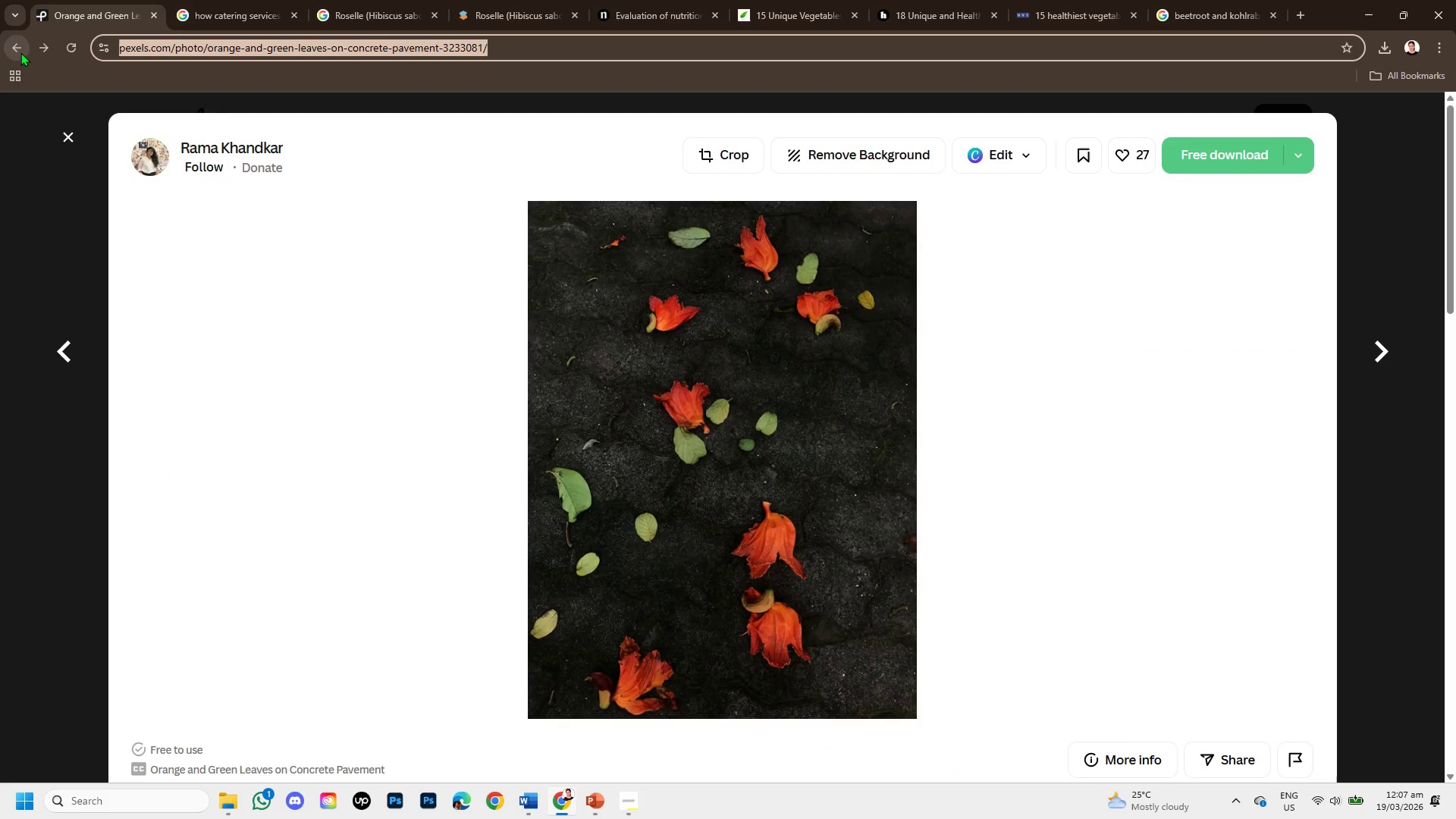 
left_click([20, 52])
 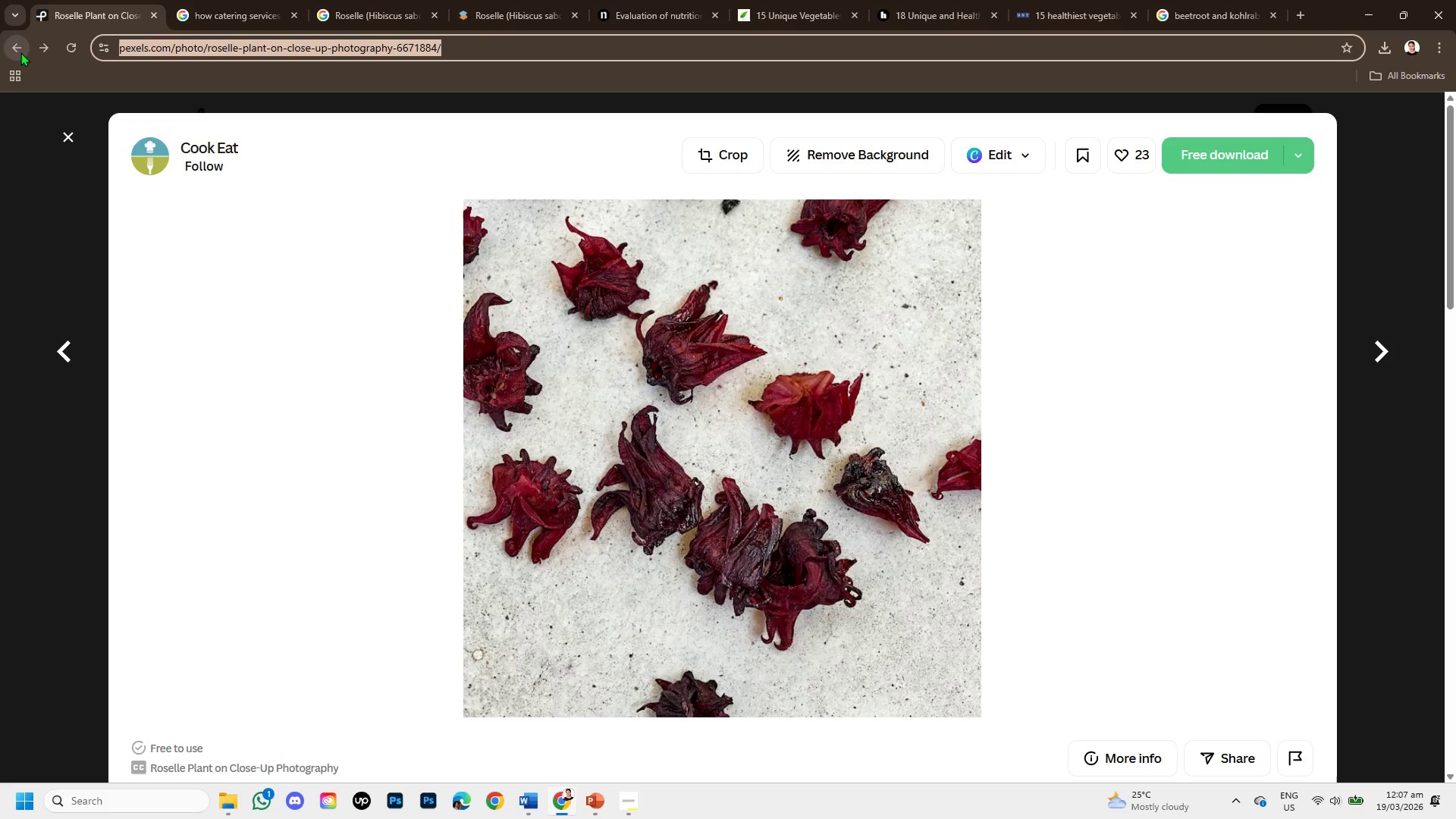 
left_click([20, 52])
 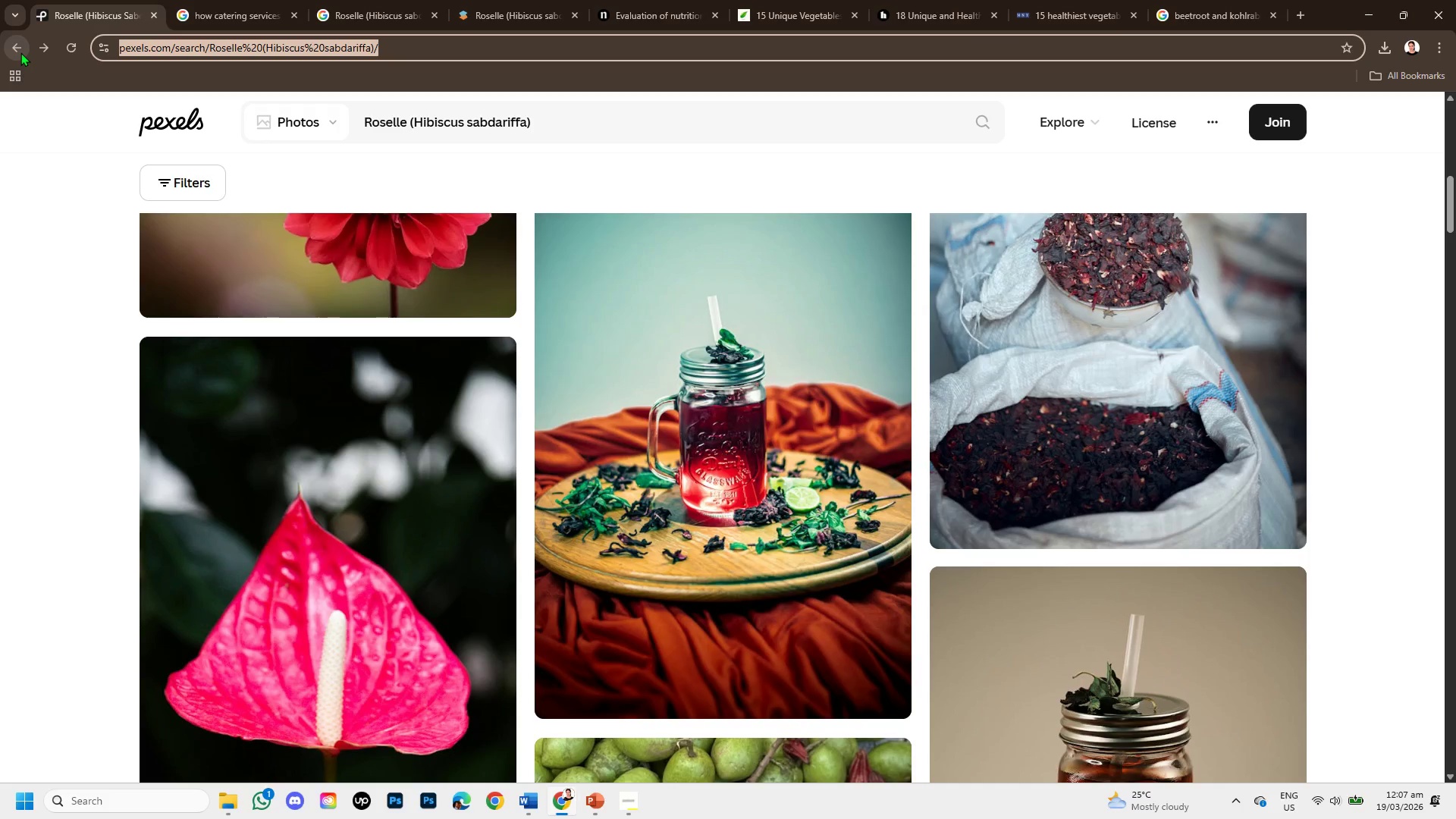 
left_click([20, 52])
 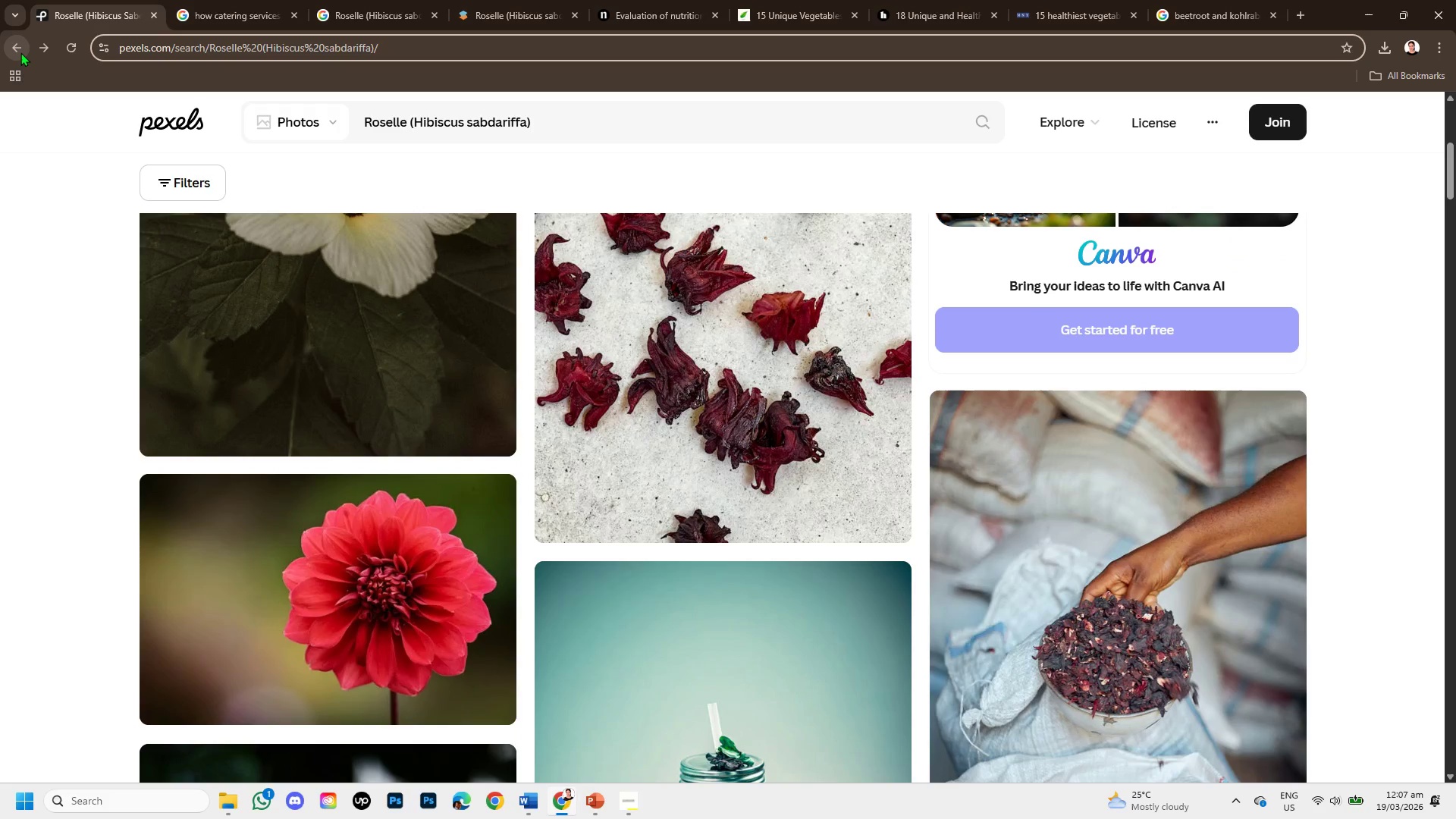 
left_click([20, 52])
 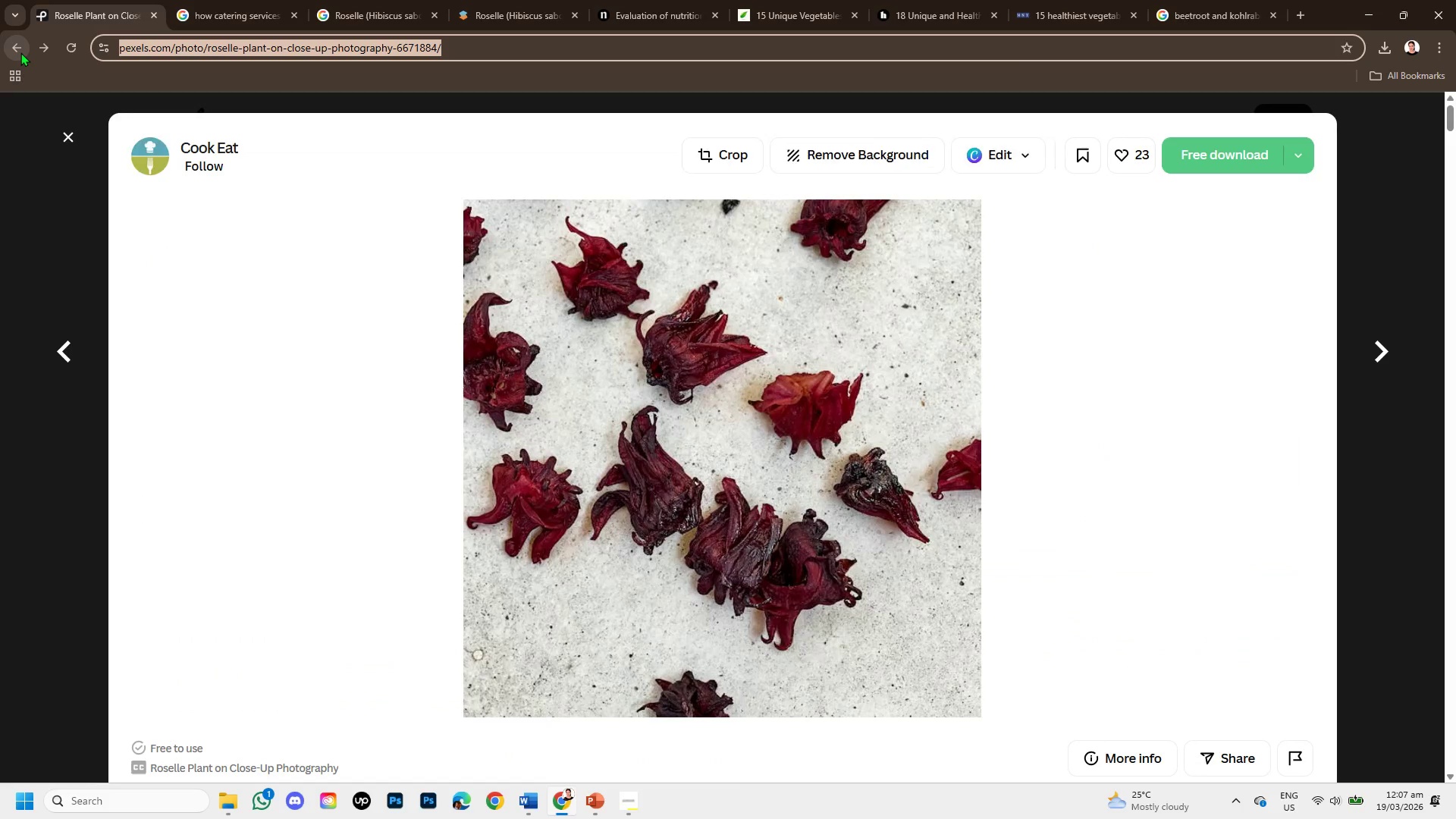 
left_click([20, 52])
 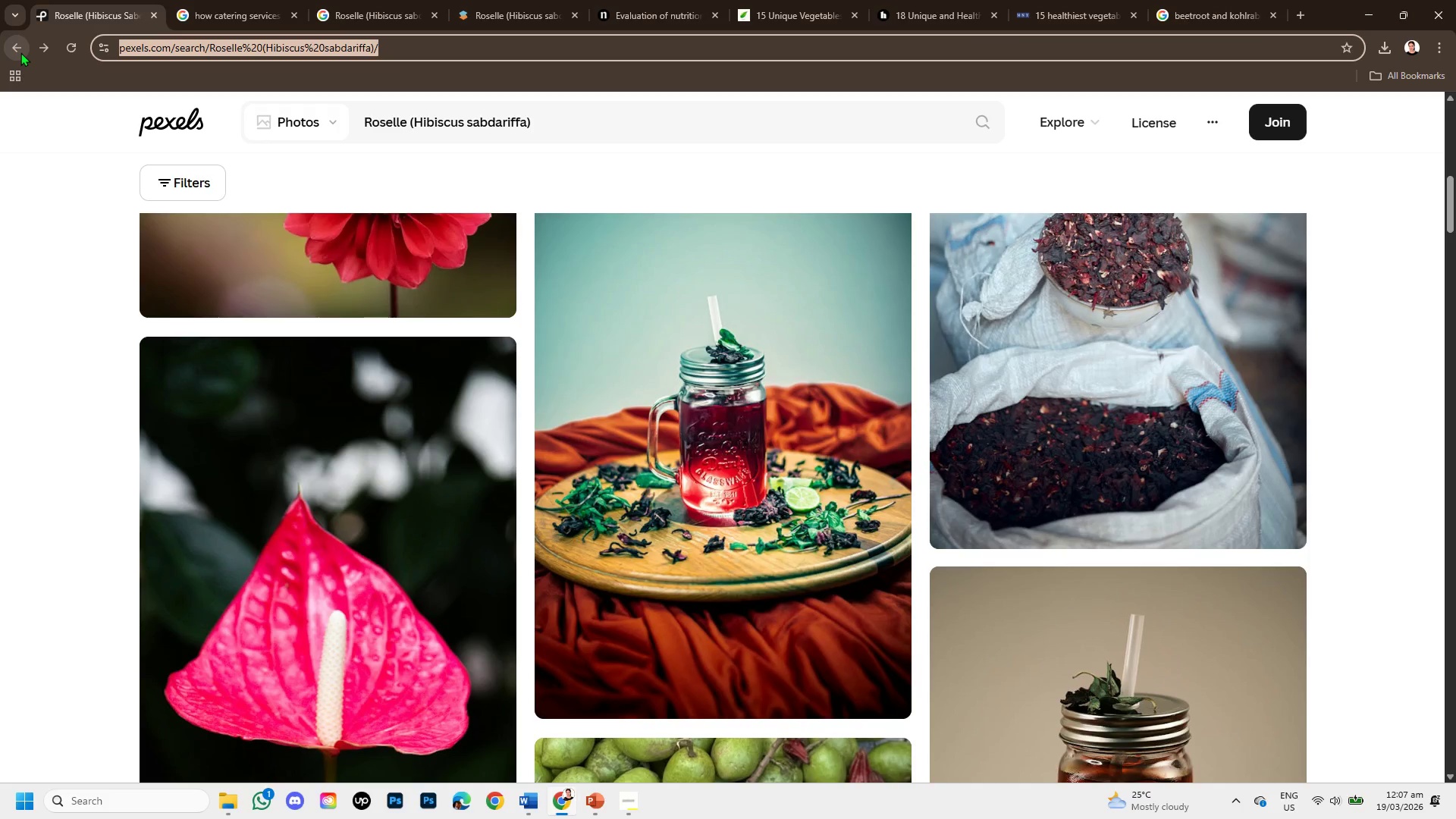 
left_click([20, 52])
 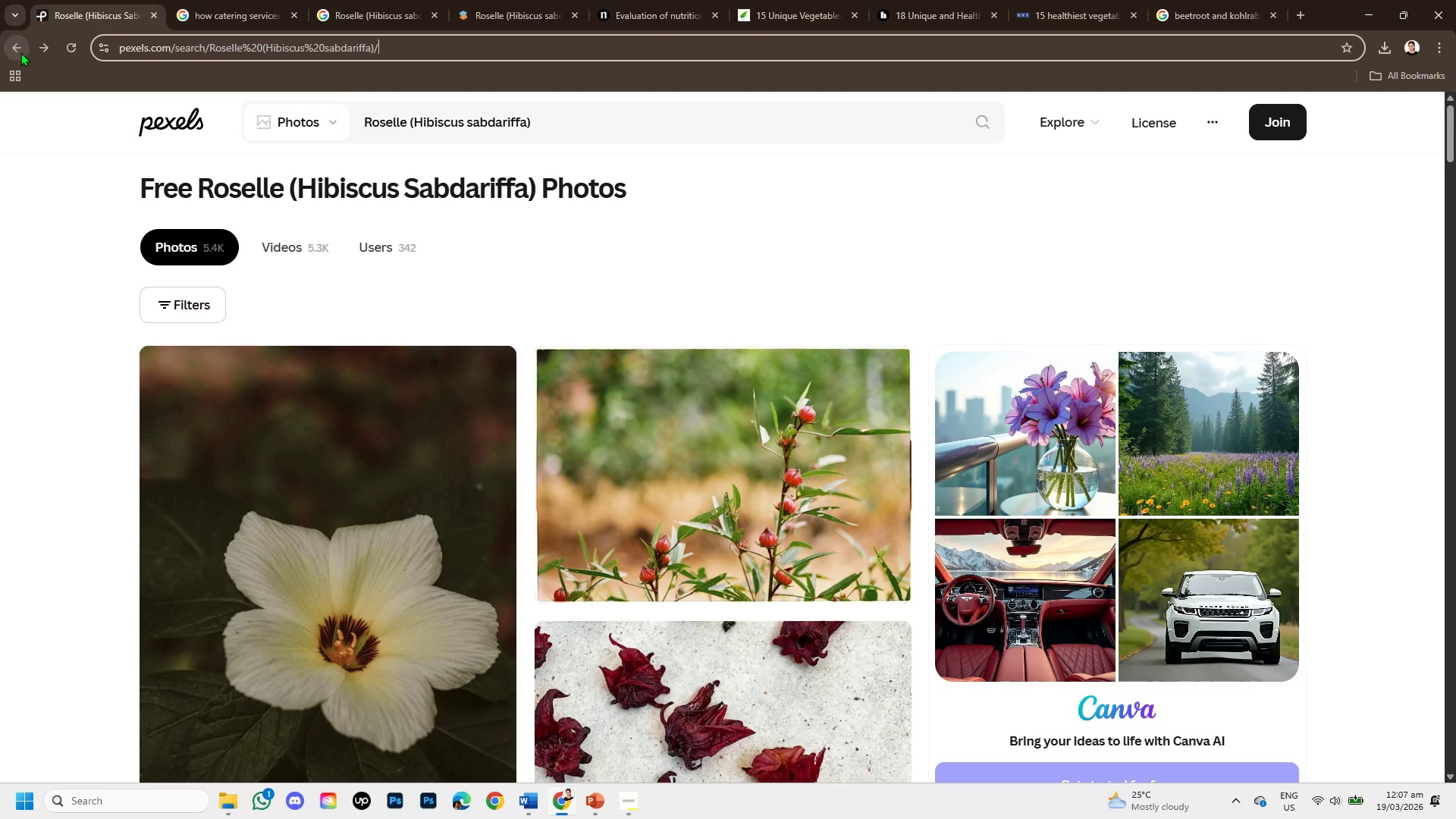 
left_click([20, 52])
 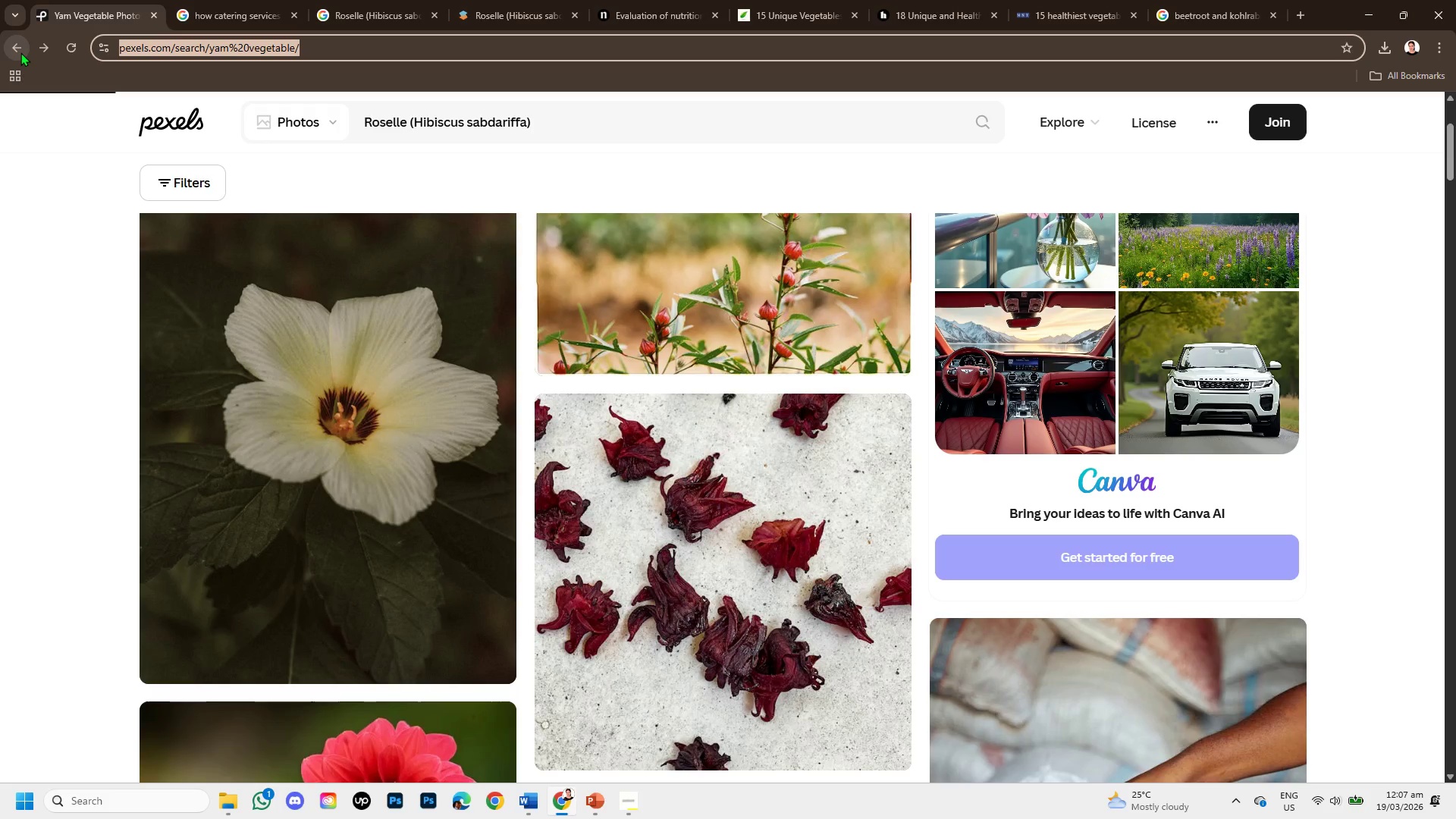 
left_click([20, 52])
 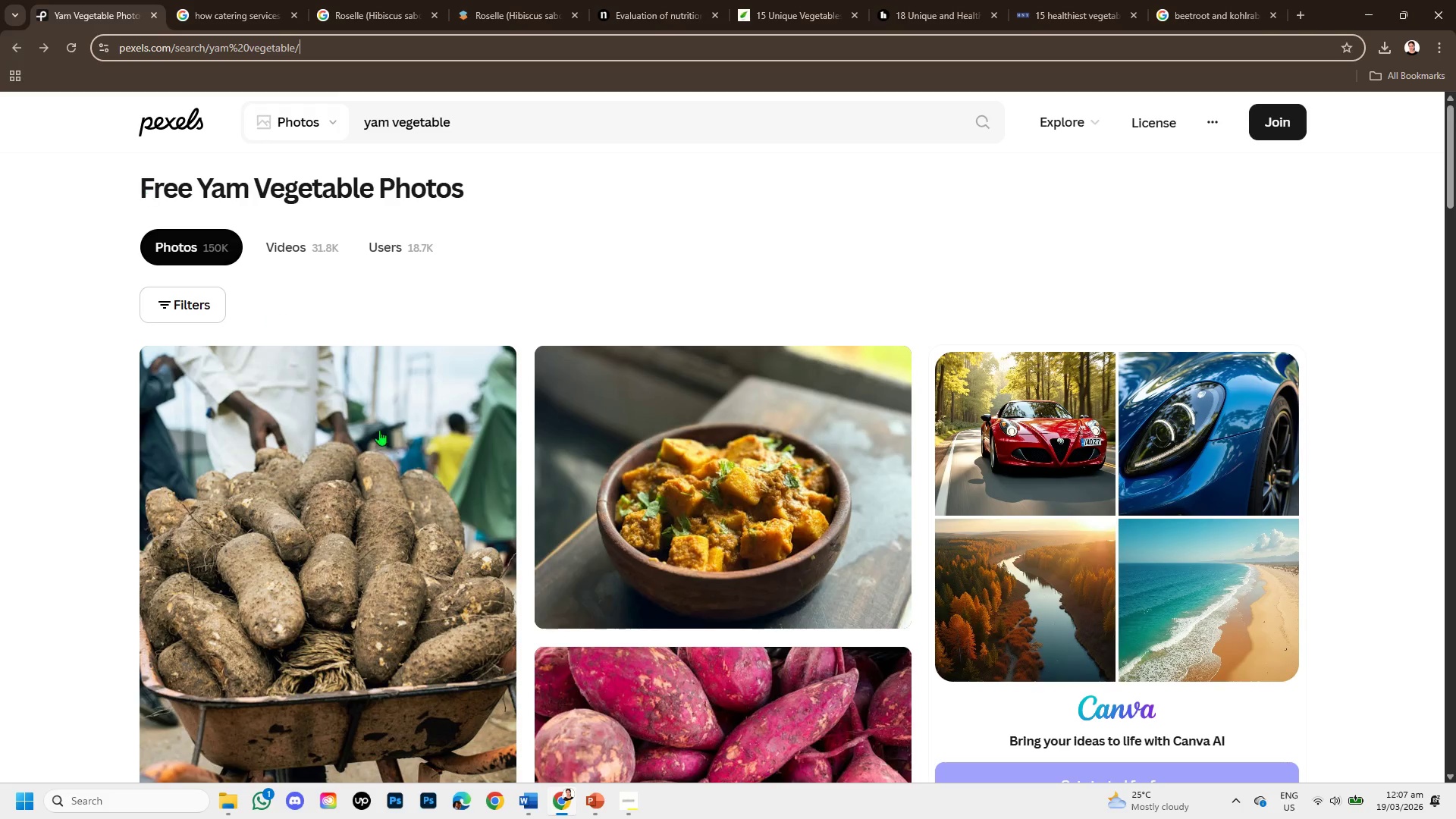 
left_click([413, 598])
 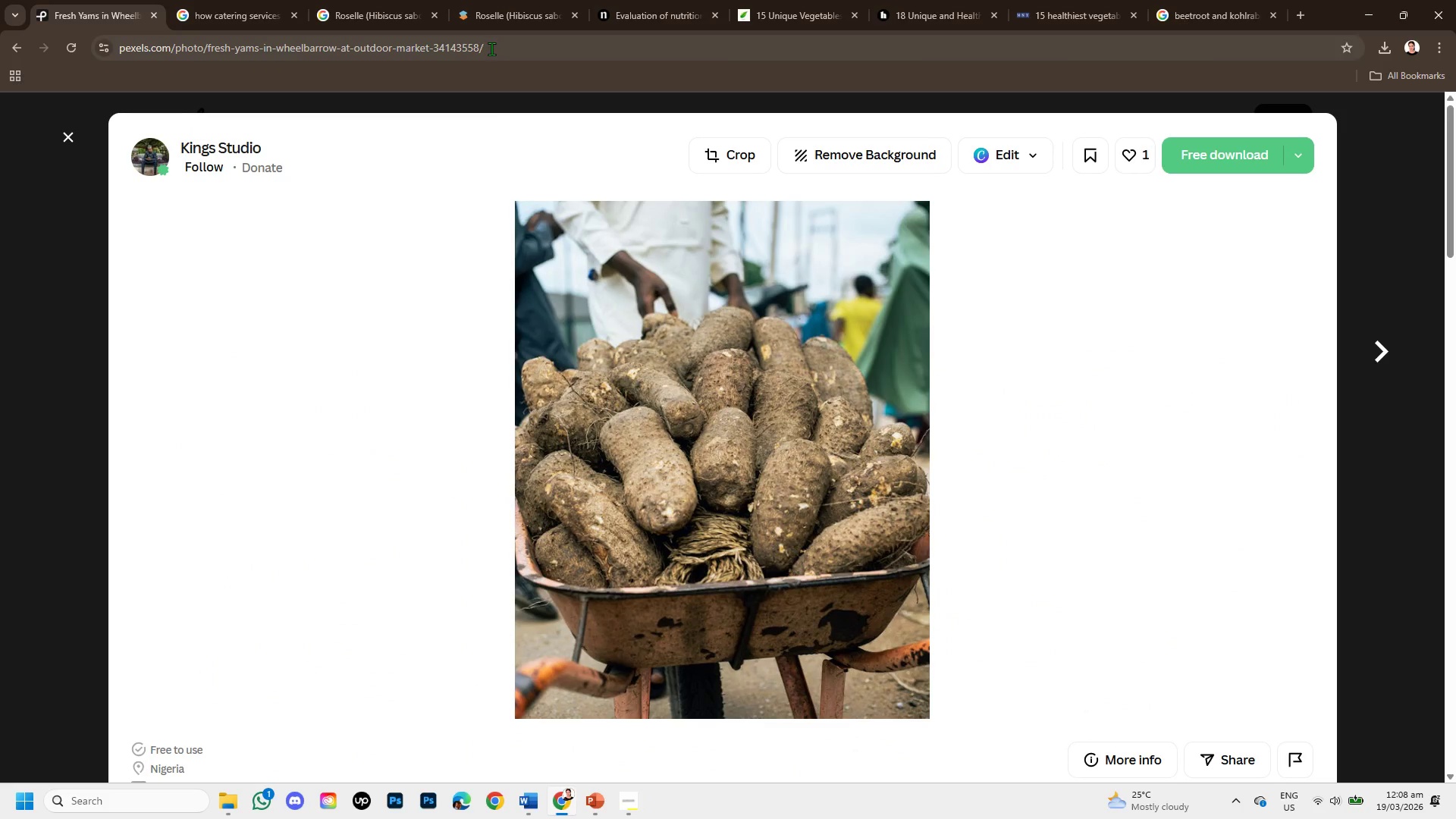 
left_click_drag(start_coordinate=[502, 40], to_coordinate=[90, 67])
 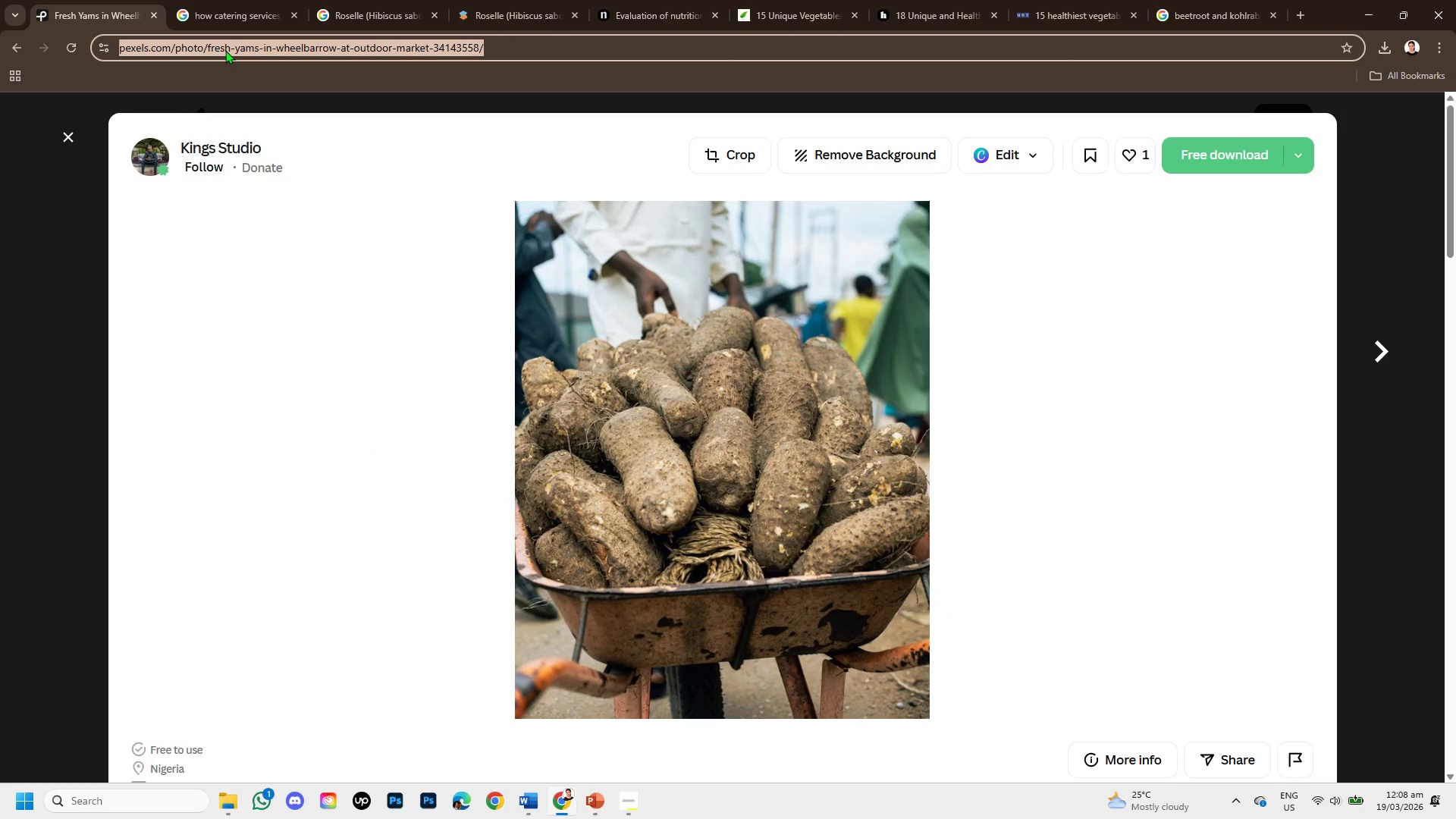 
key(Control+C)
 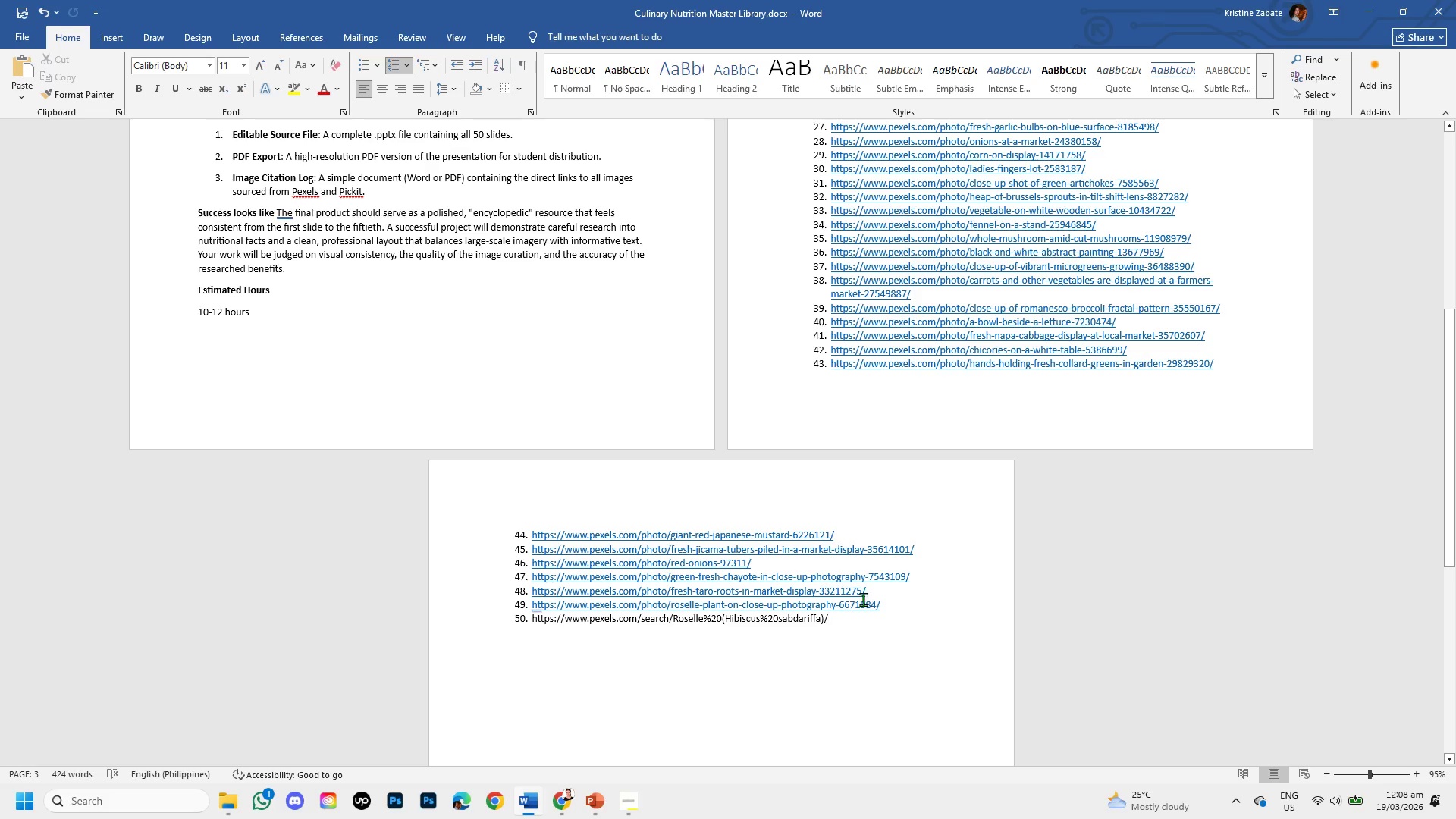 
left_click([887, 588])
 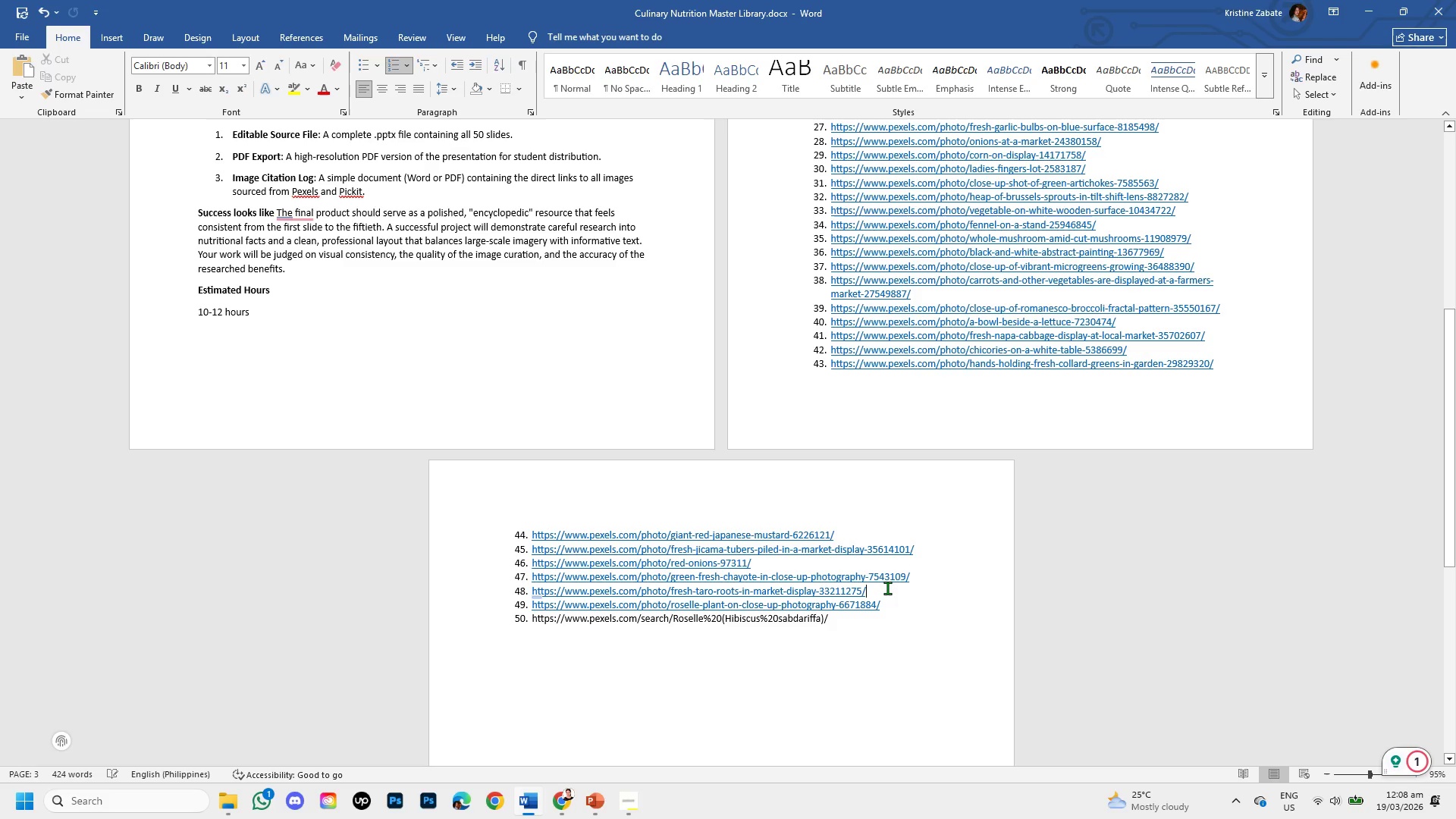 
key(Enter)
 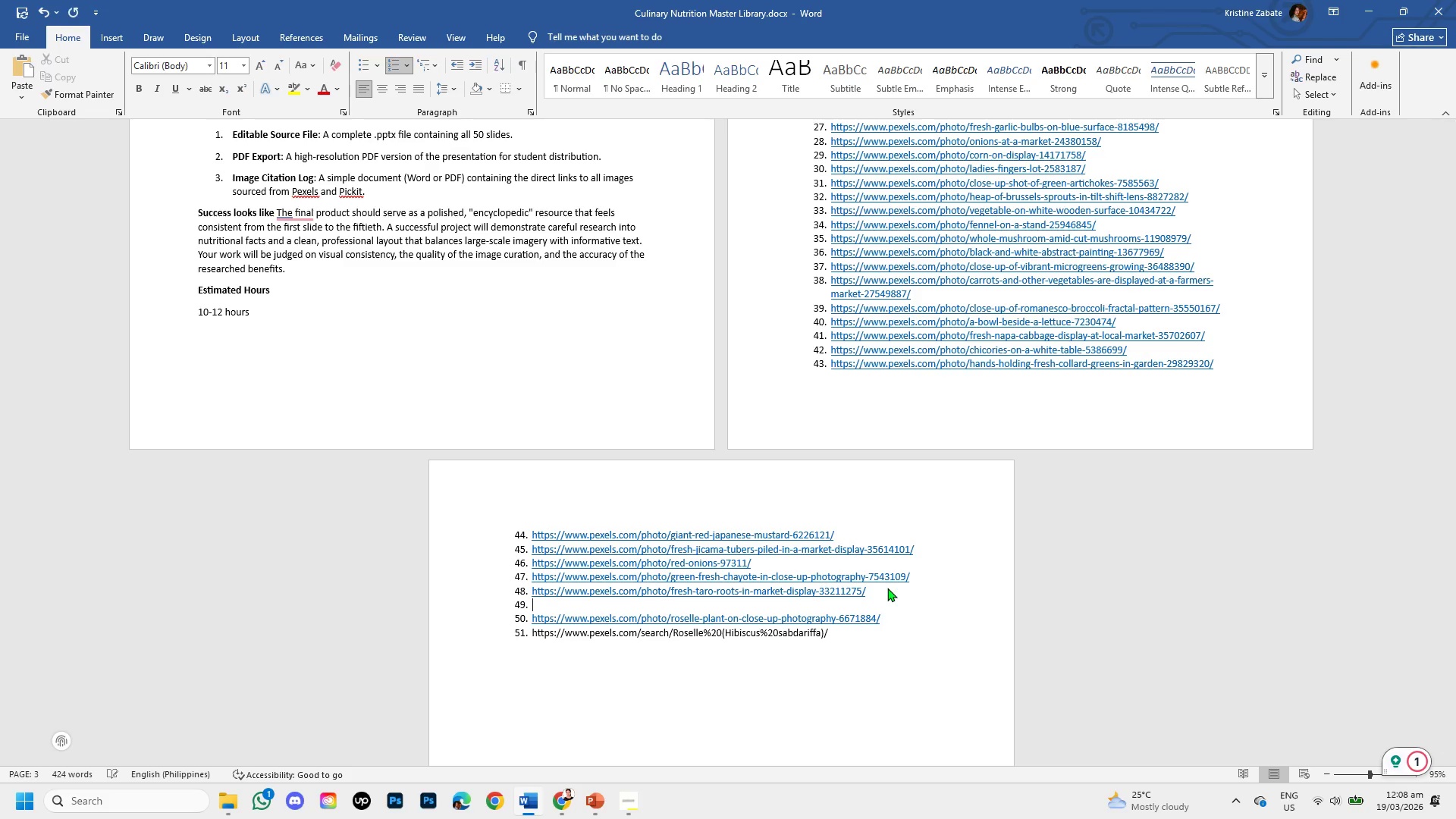 
key(Control+V)
 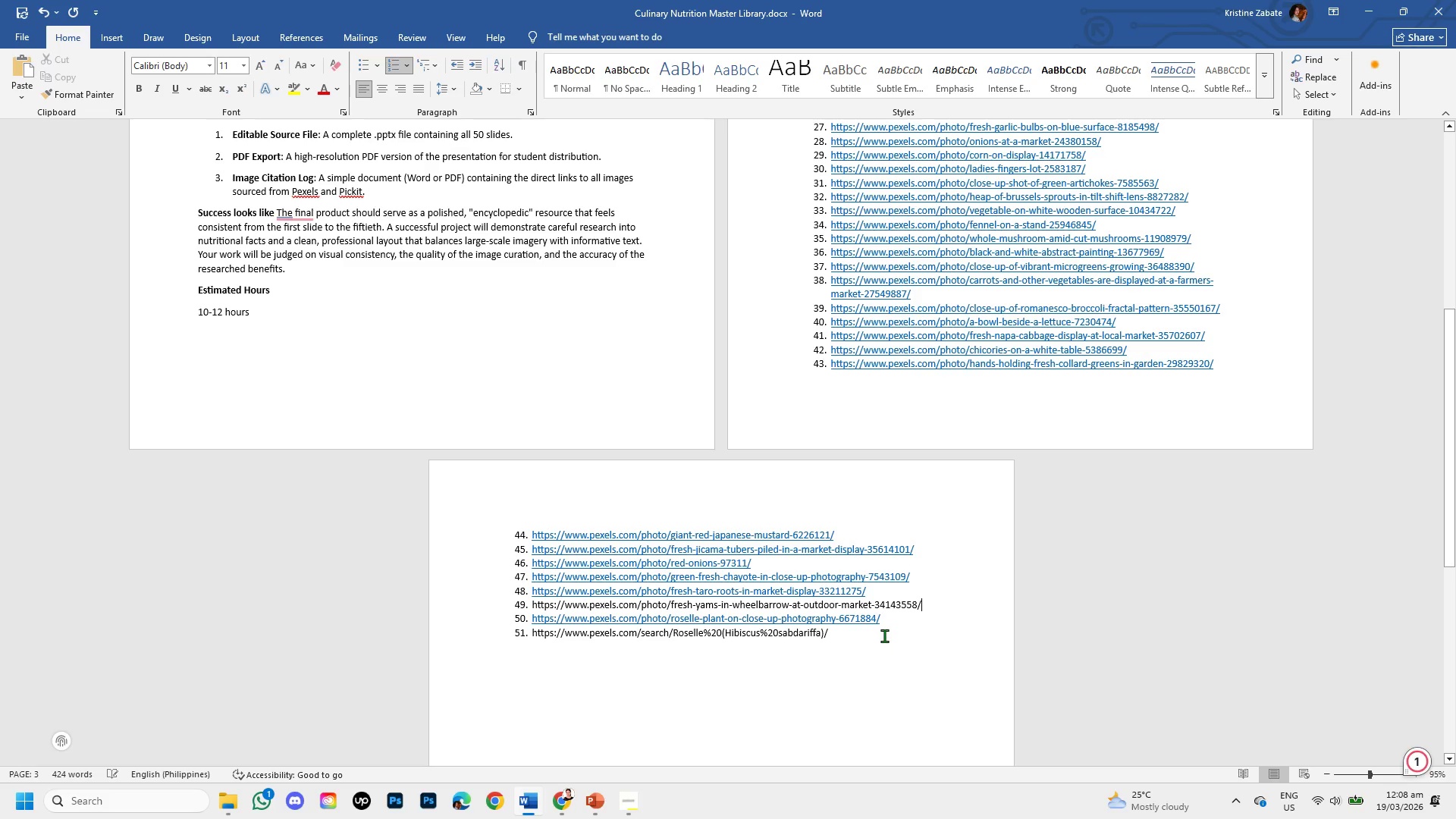 
left_click([883, 639])
 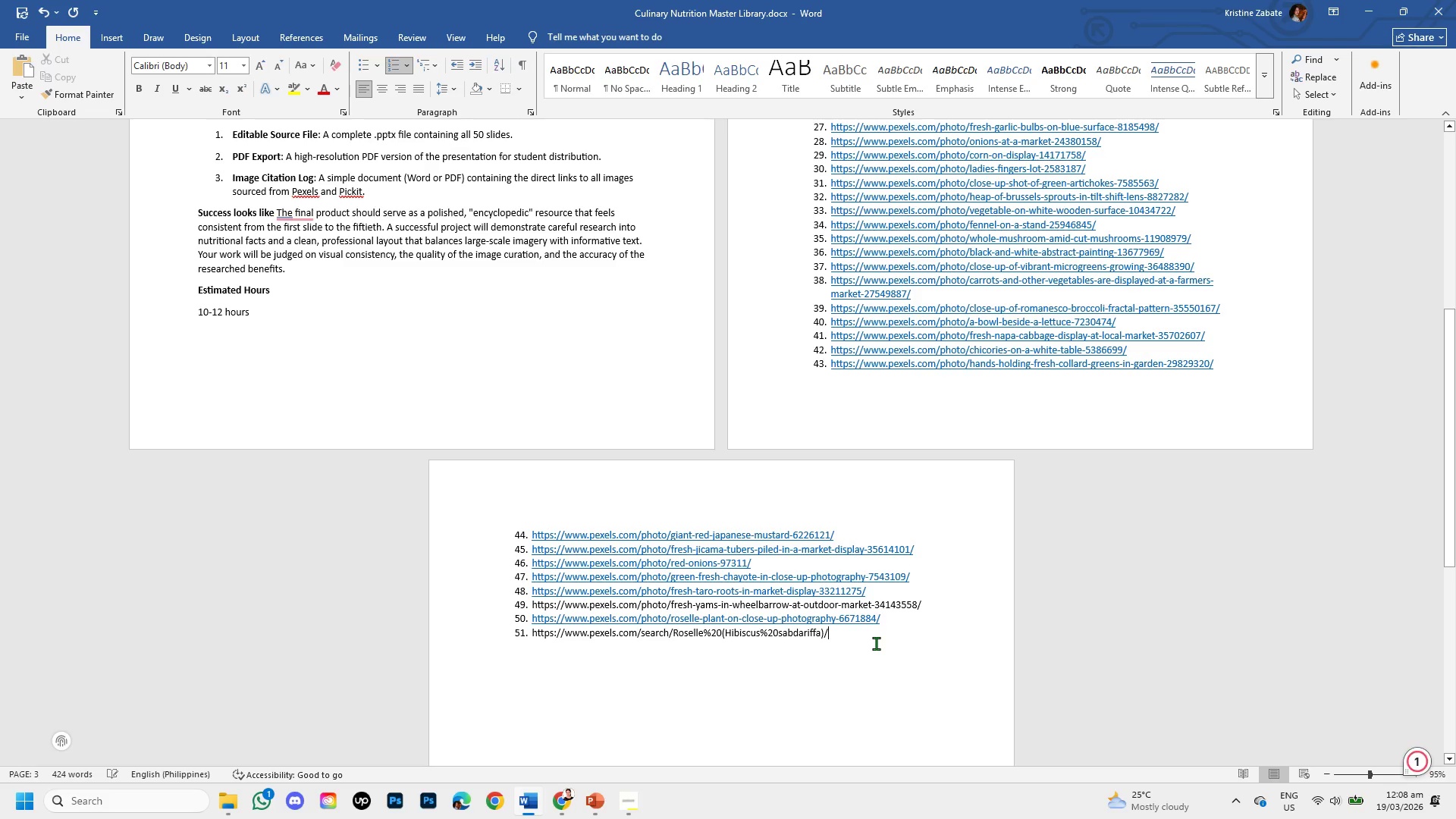 
key(Enter)
 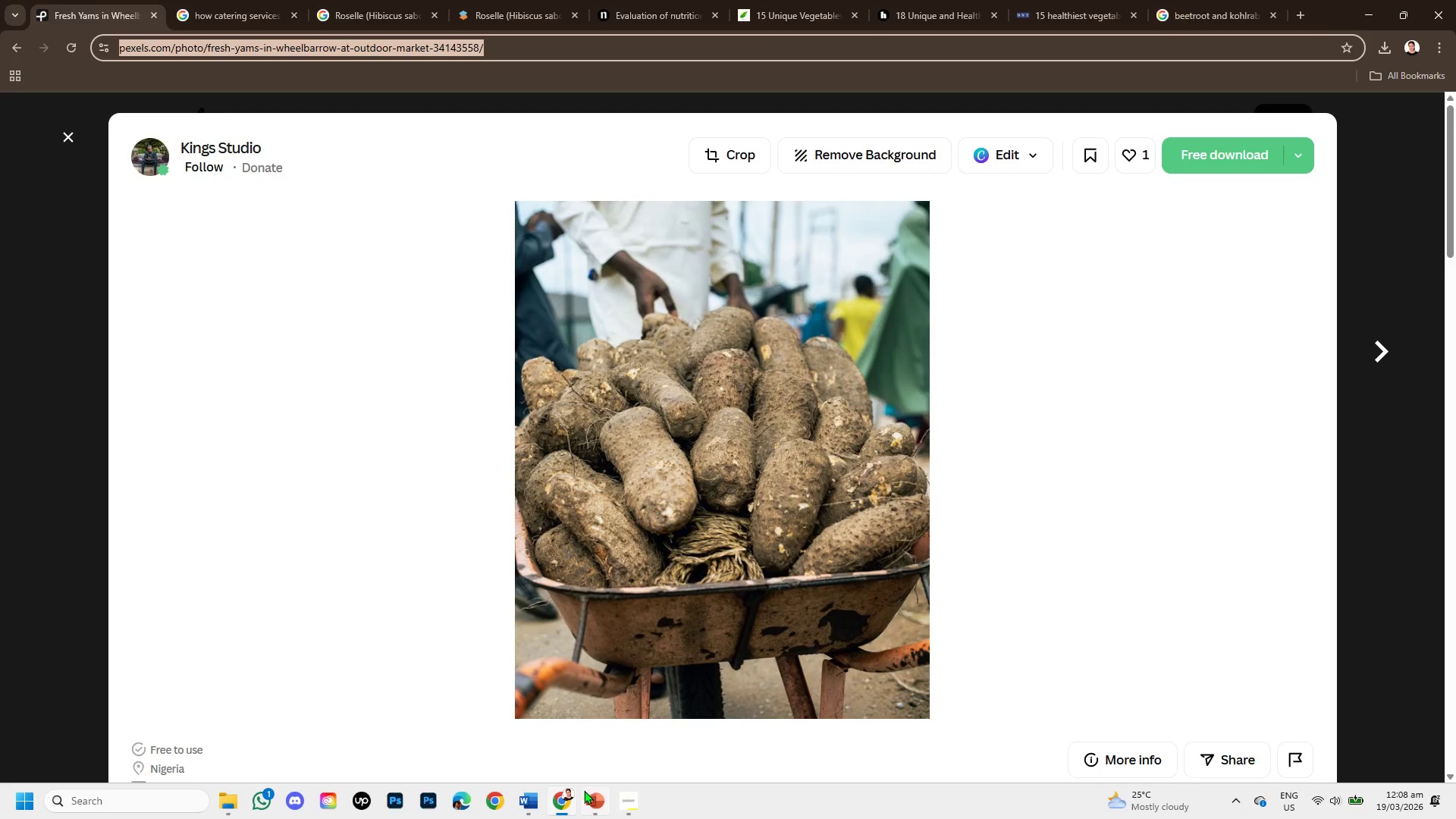 
left_click([536, 805])
 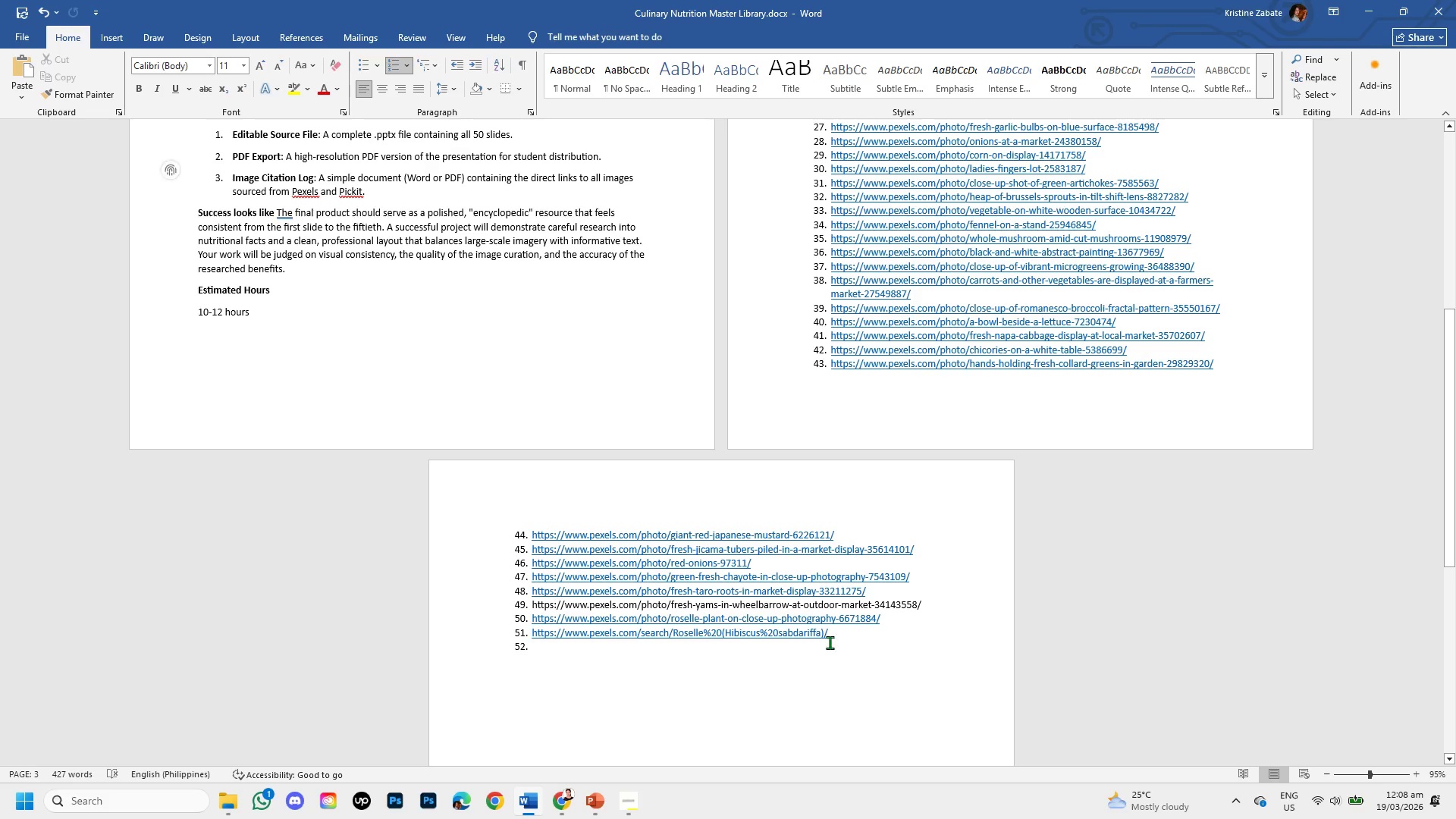 
left_click_drag(start_coordinate=[837, 638], to_coordinate=[886, 618])
 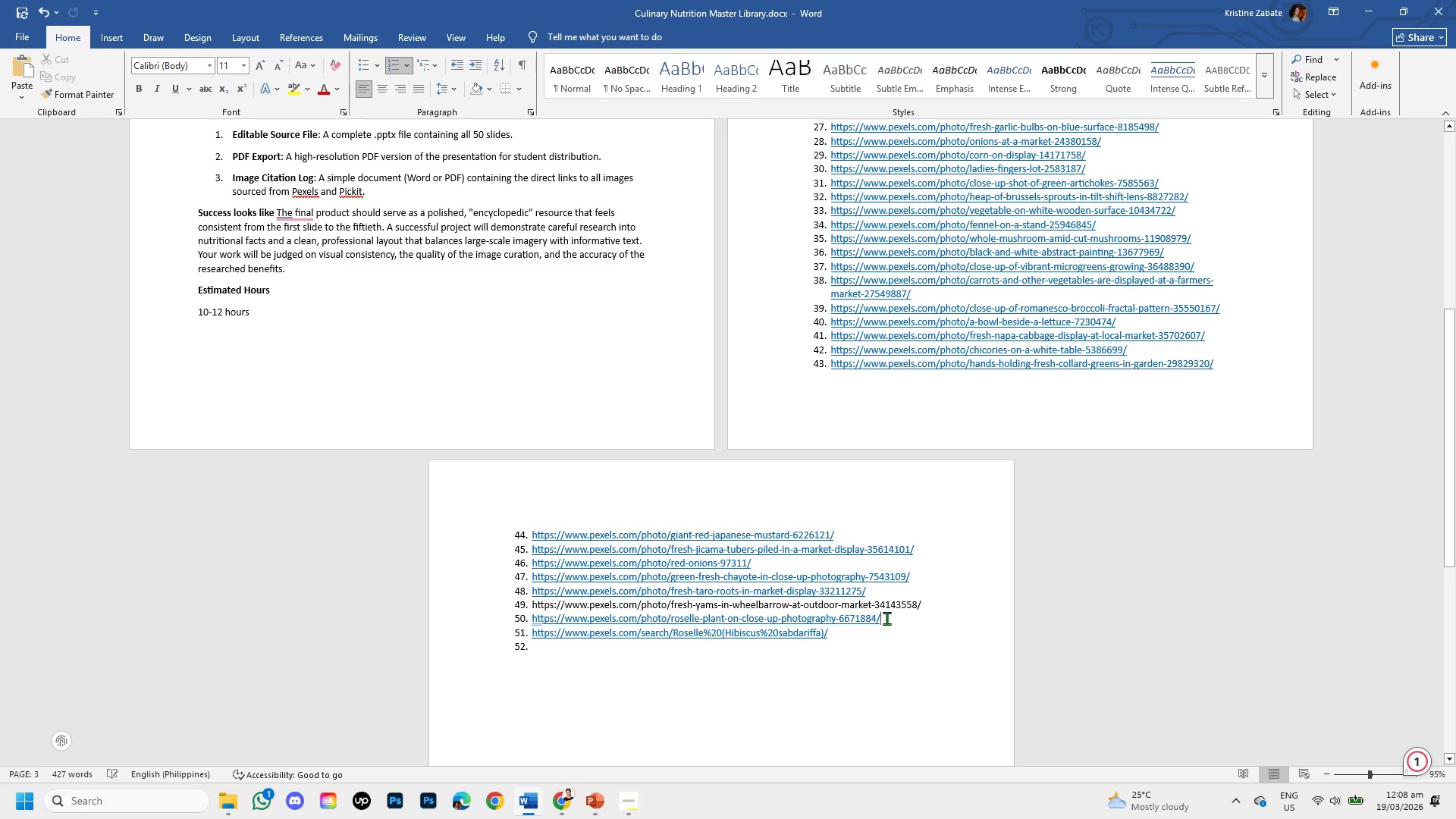 
left_click([886, 618])
 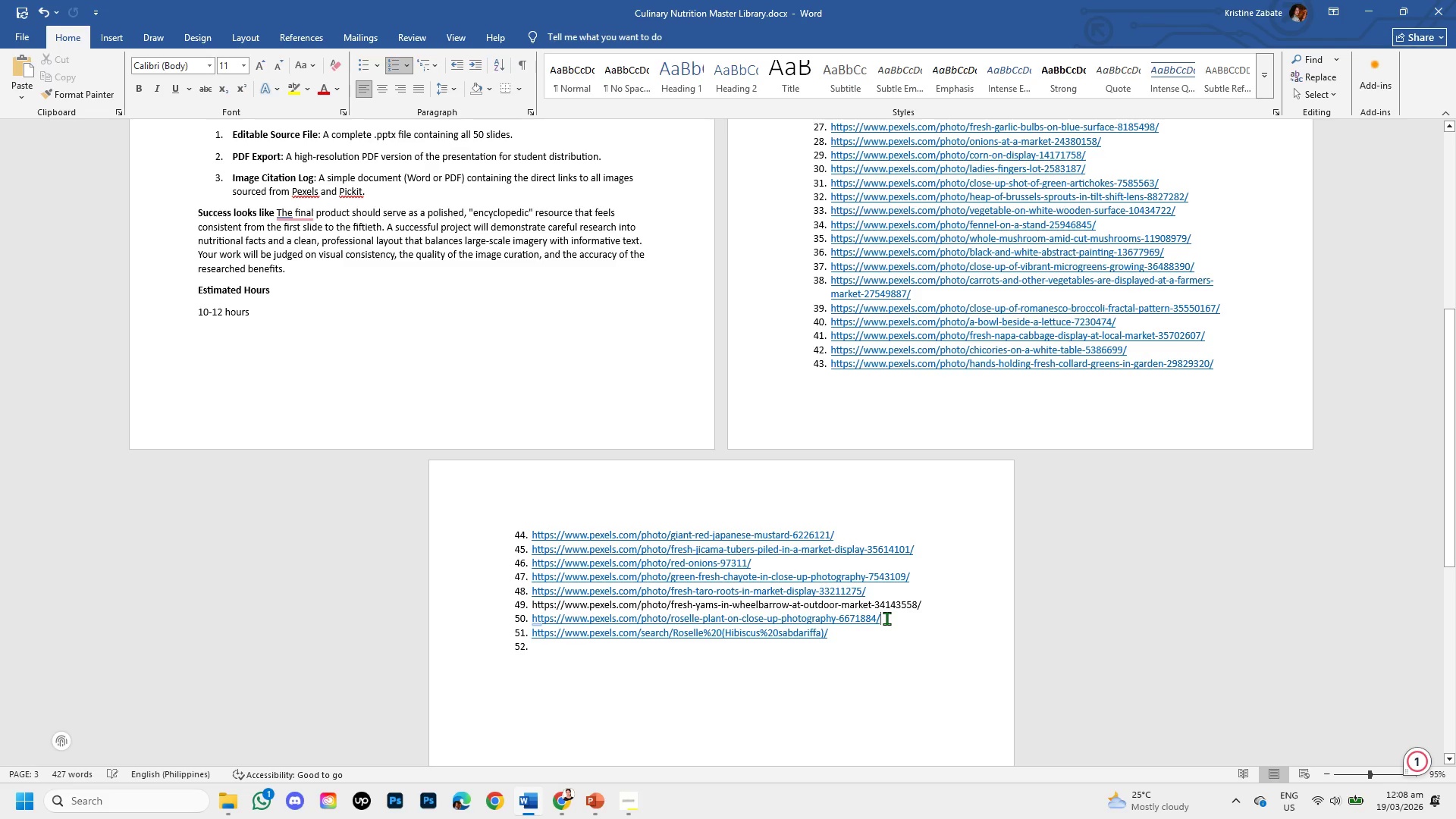 
key(Enter)
 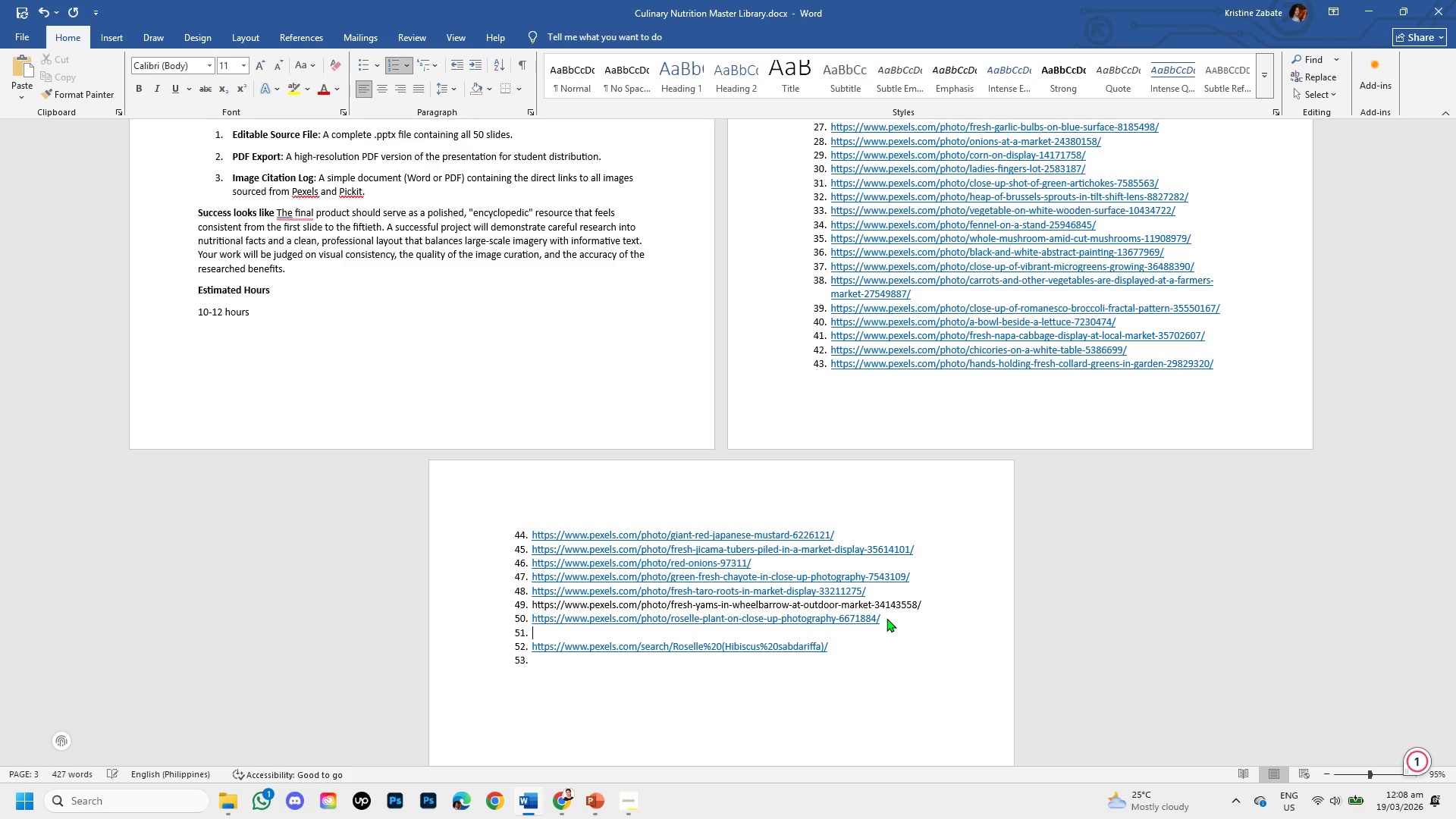 
key(Backspace)
 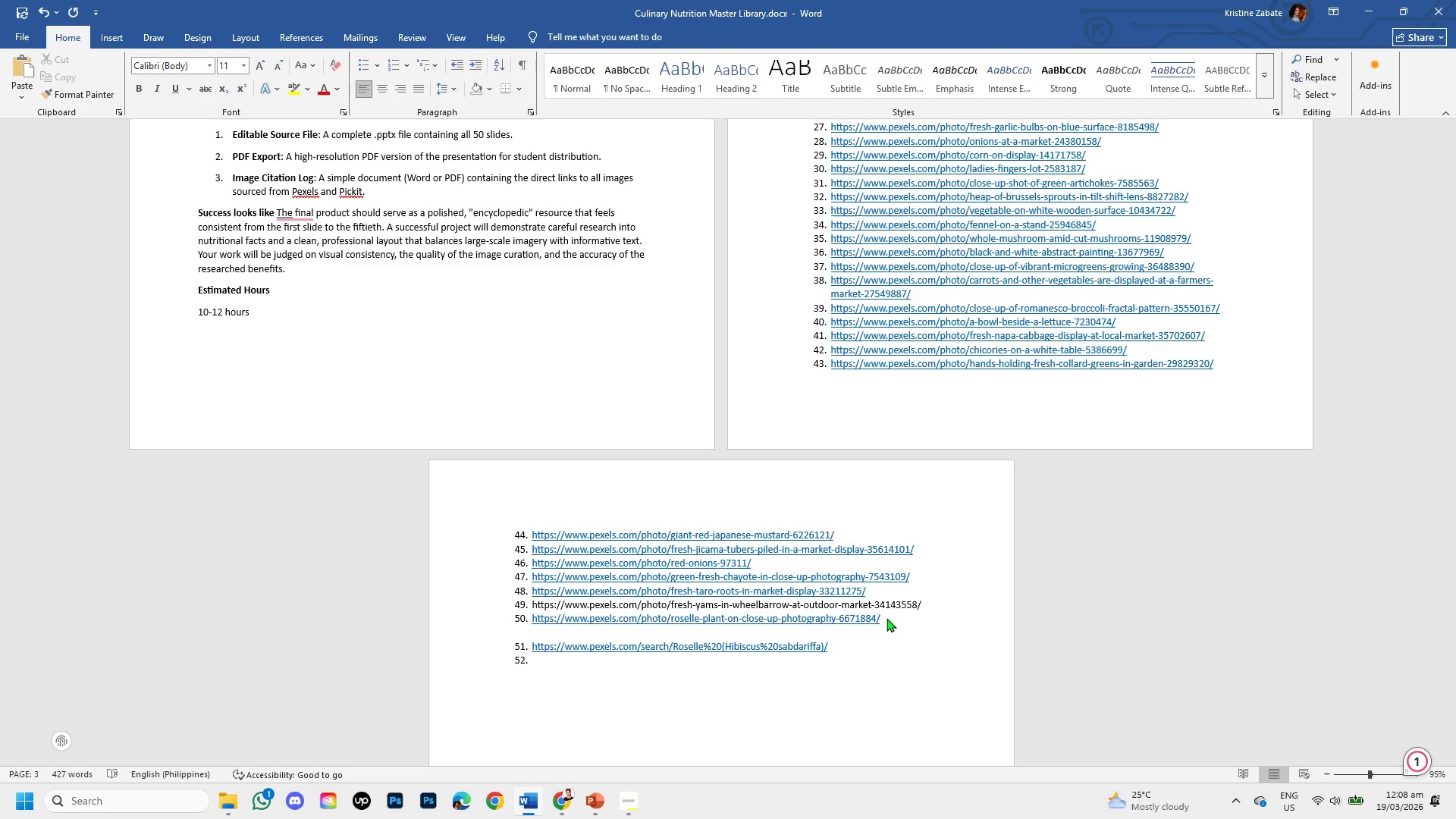 
key(Enter)
 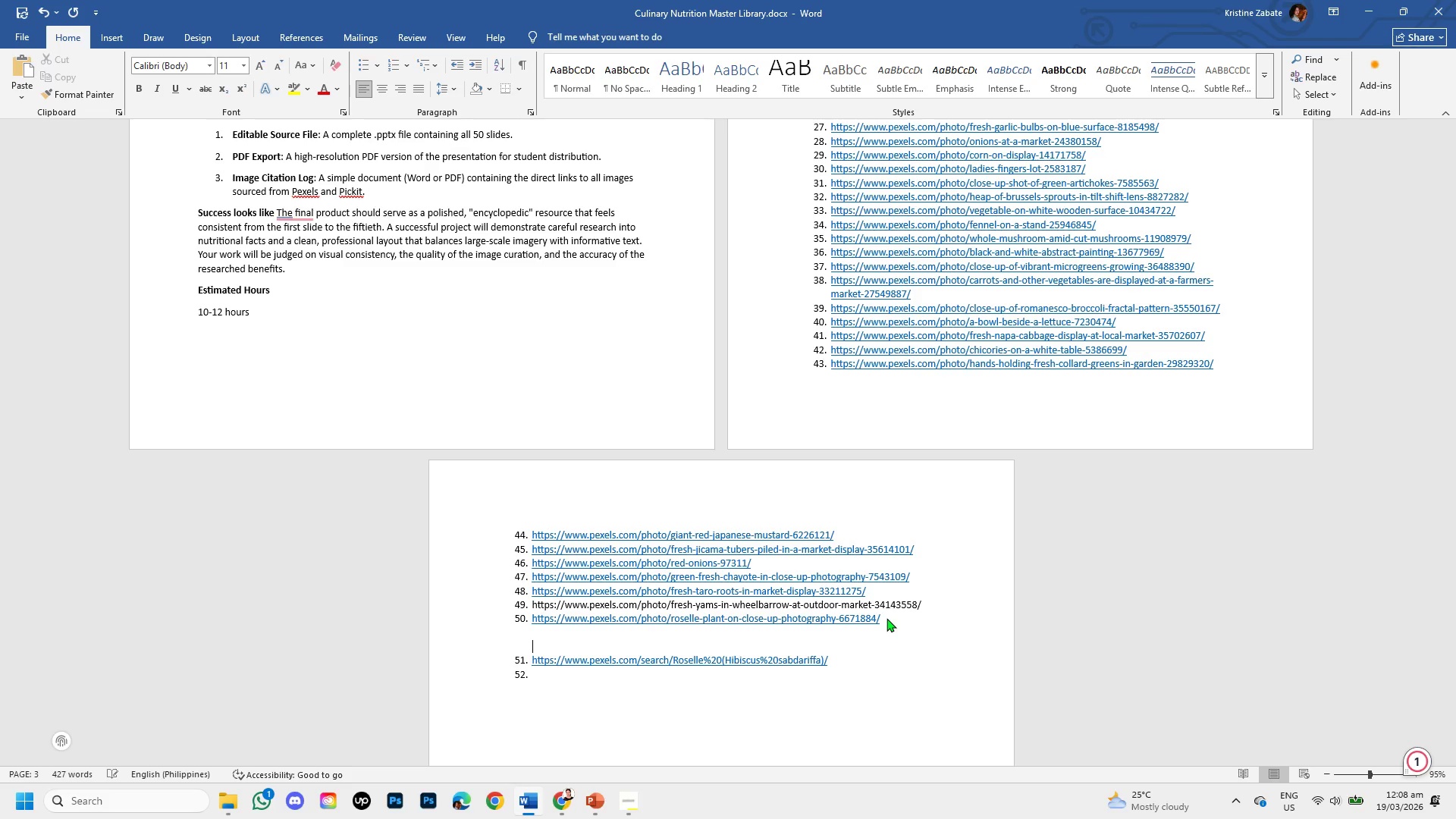 
key(Enter)
 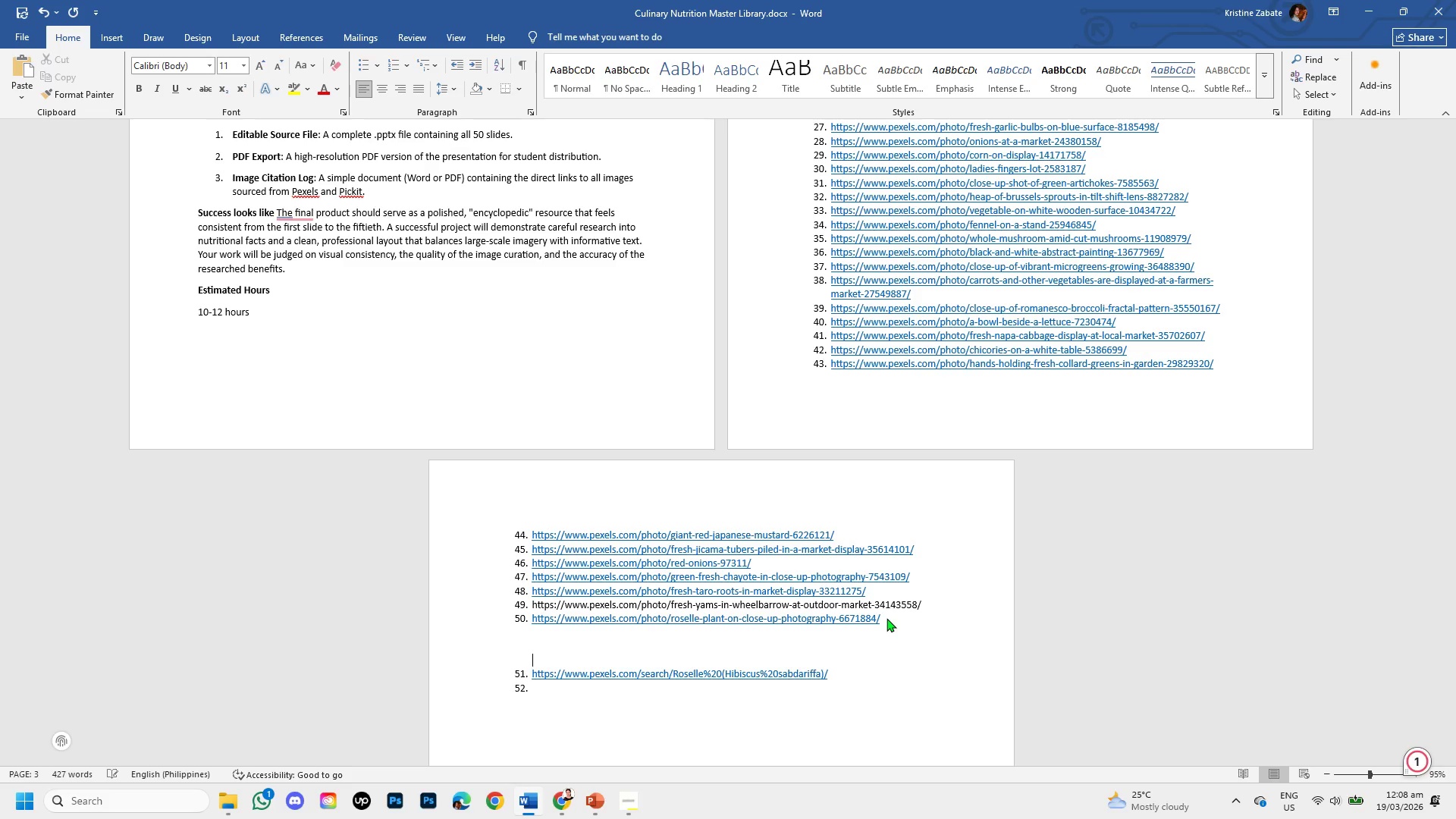 
key(Enter)
 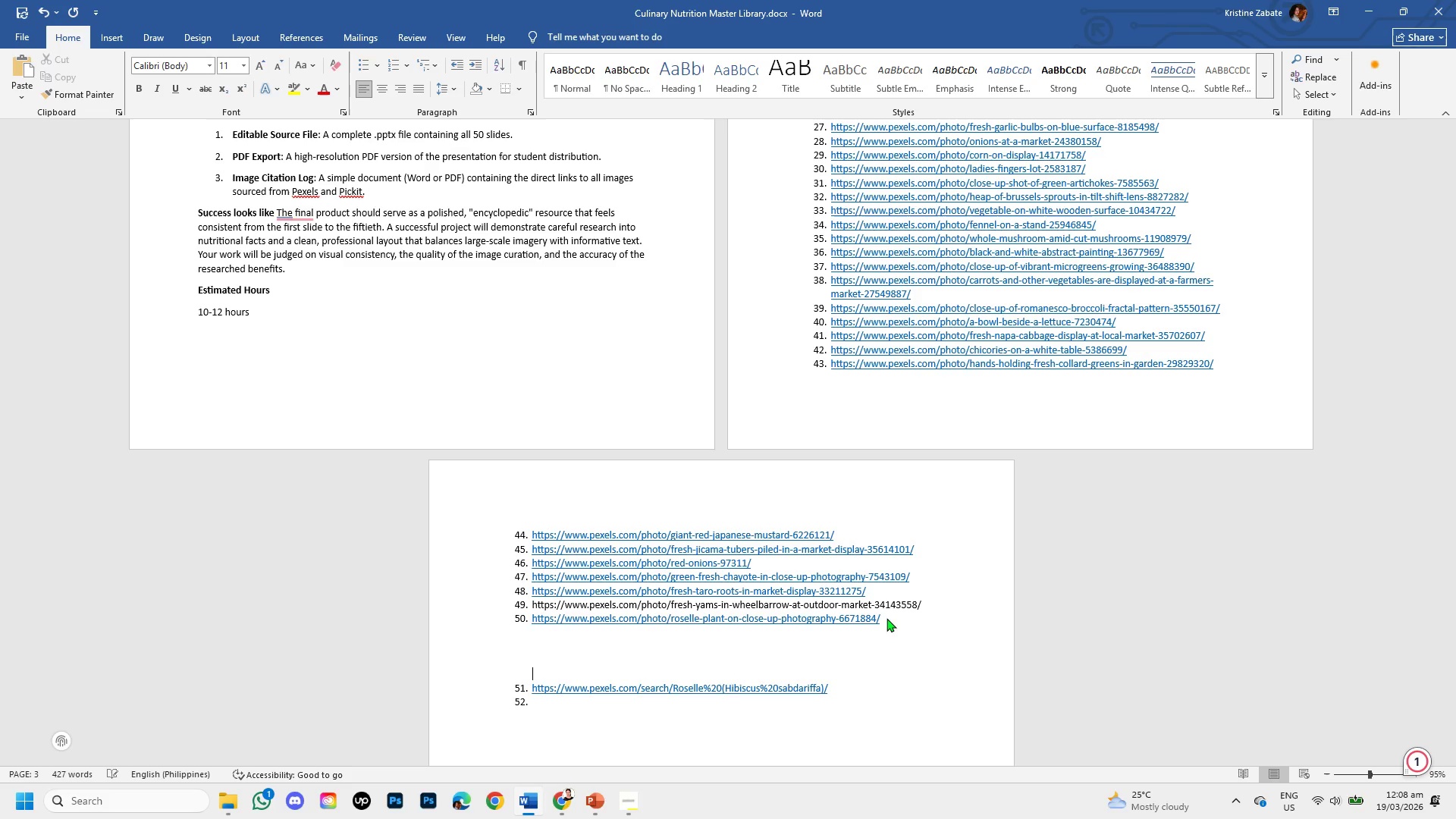 
scroll: coordinate [886, 618], scroll_direction: down, amount: 1.0
 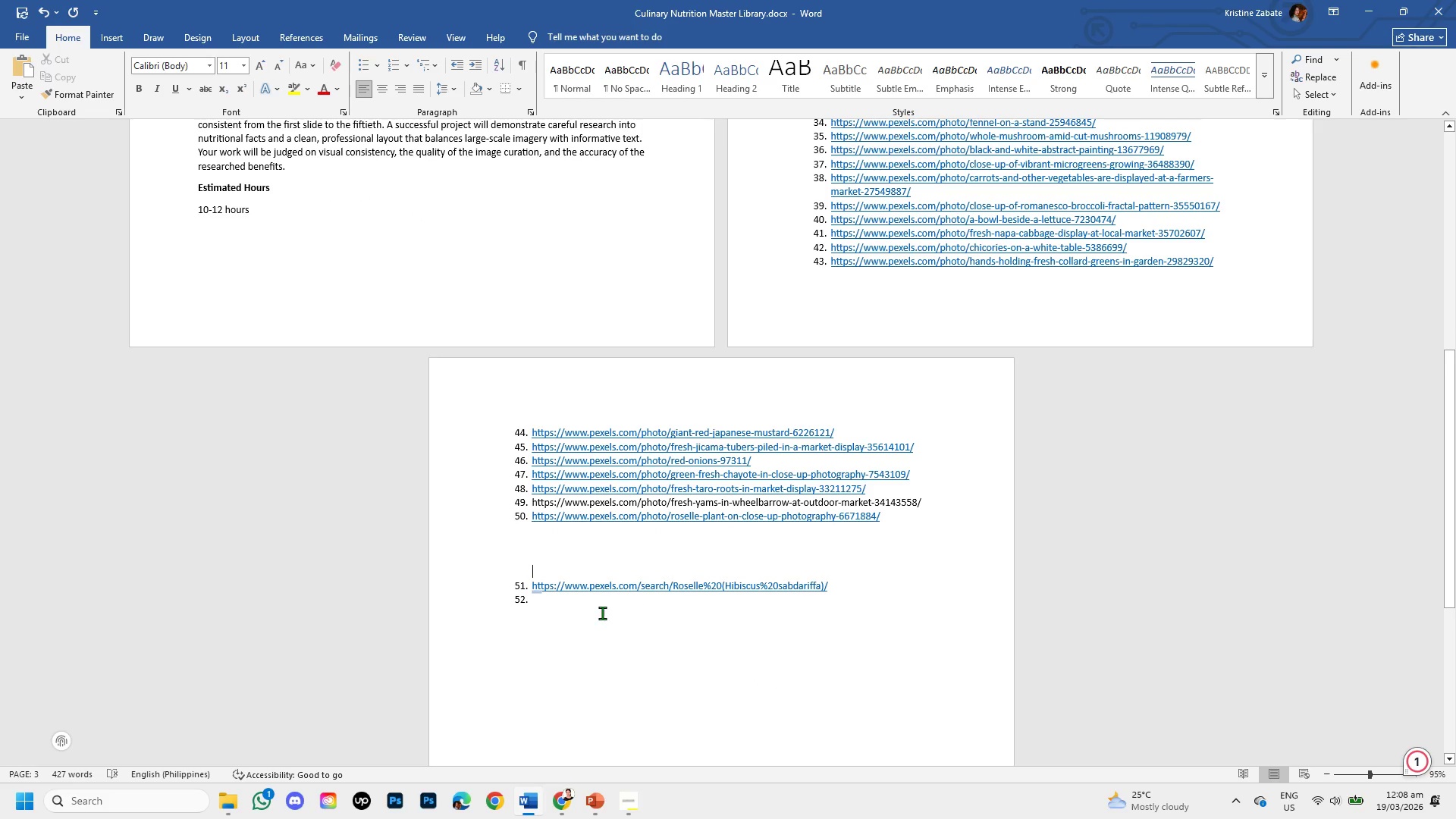 
left_click([595, 612])
 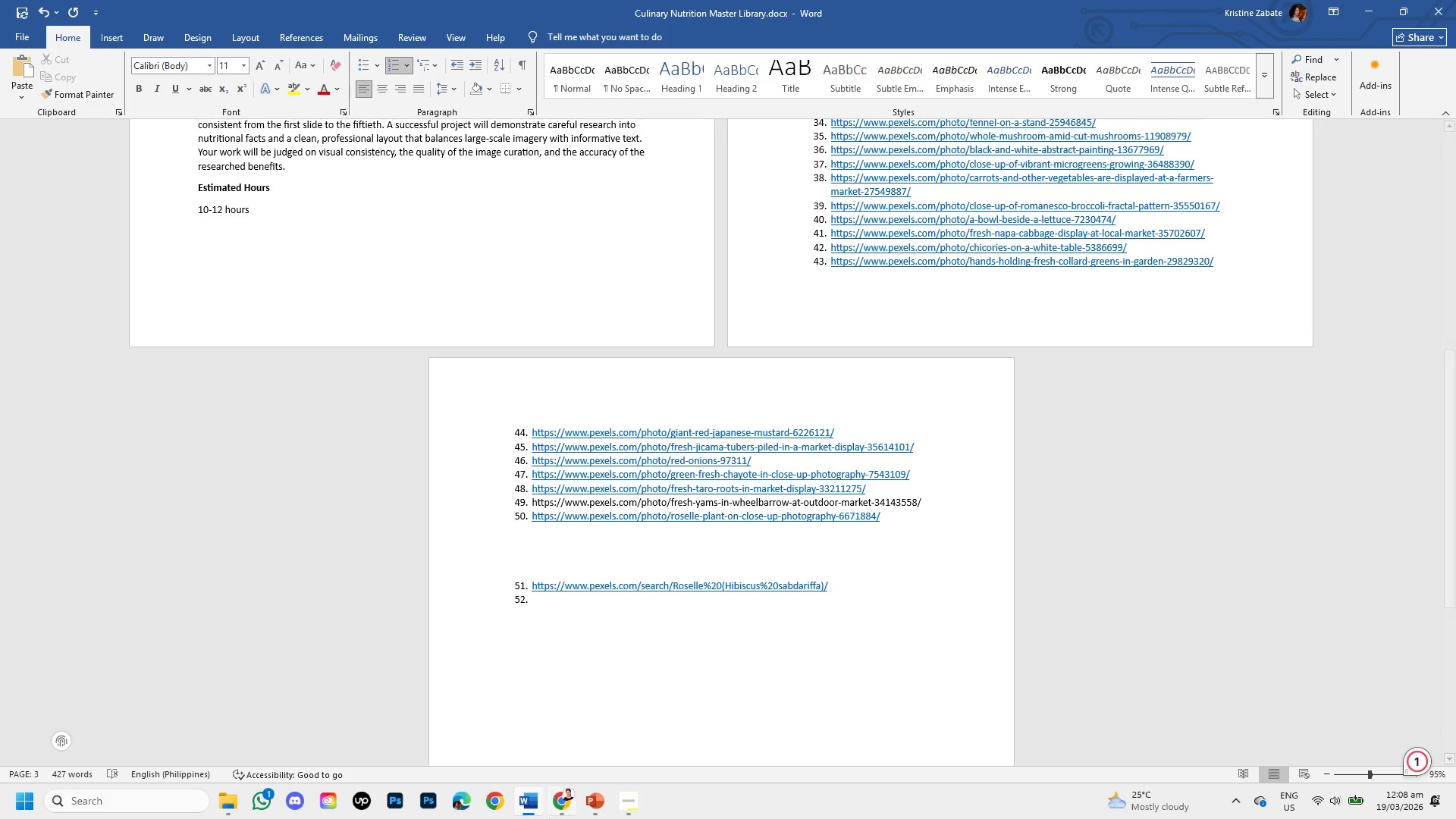 
left_click([553, 815])
 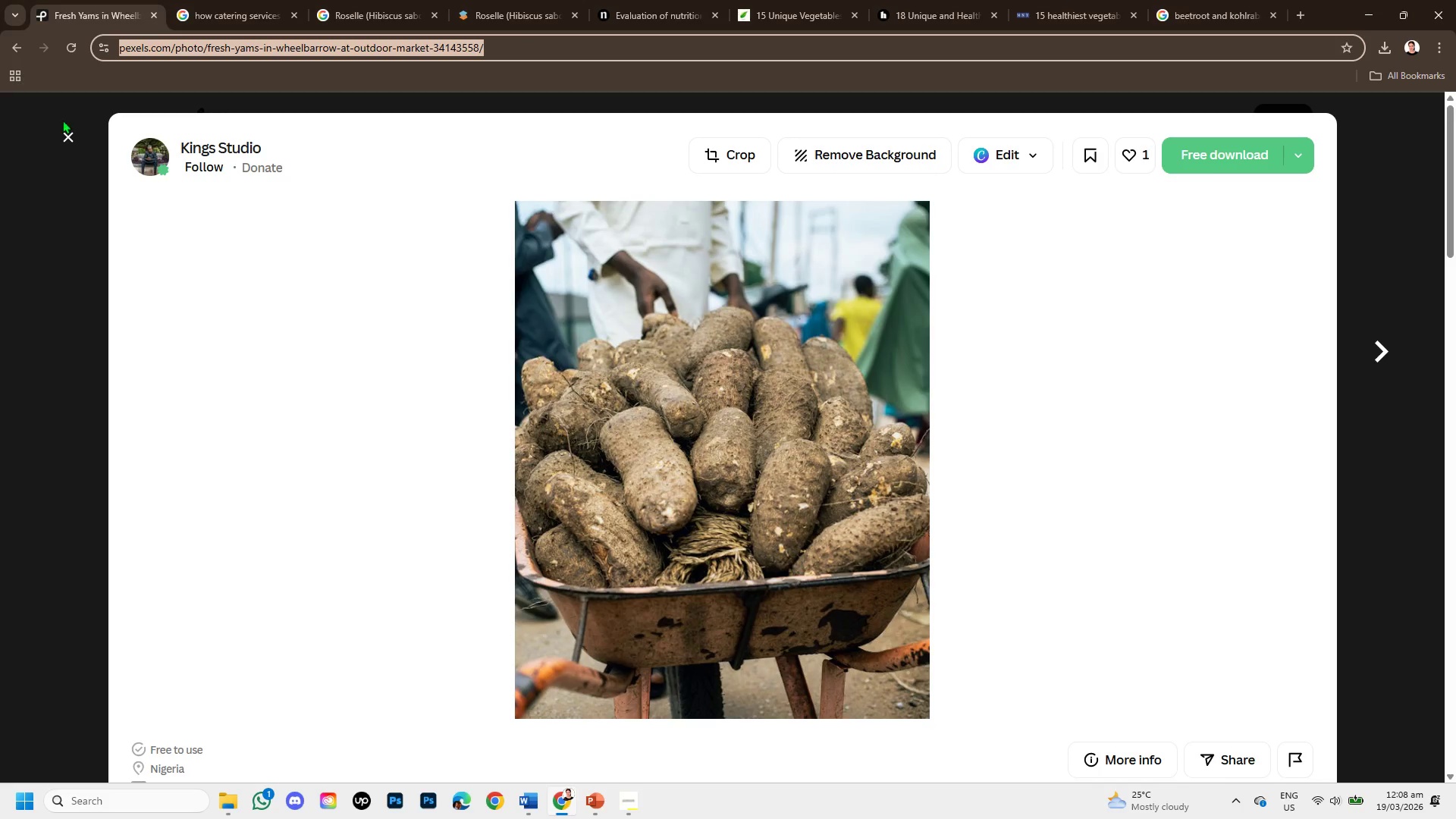 
left_click([65, 124])
 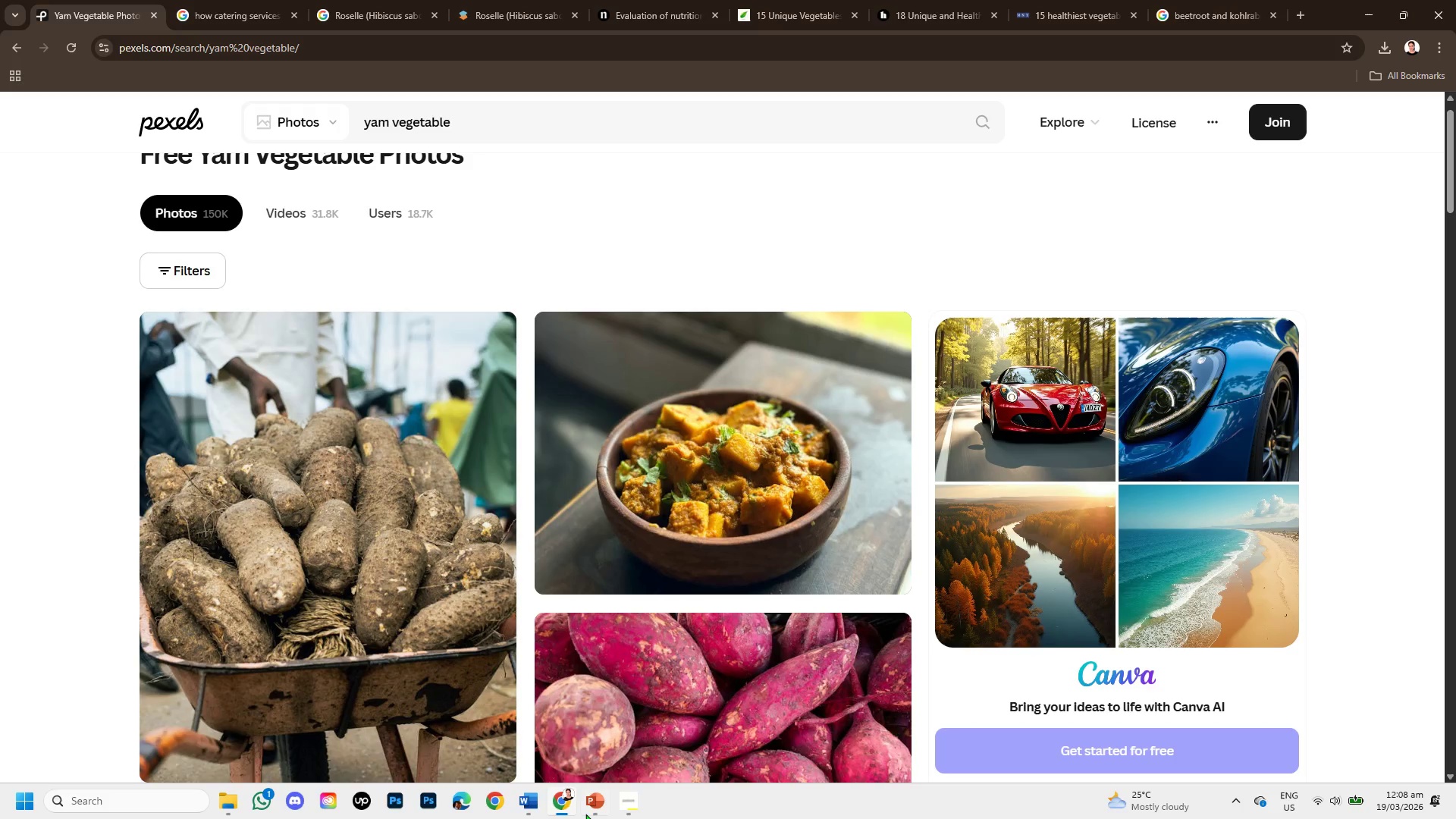 
left_click([588, 811])
 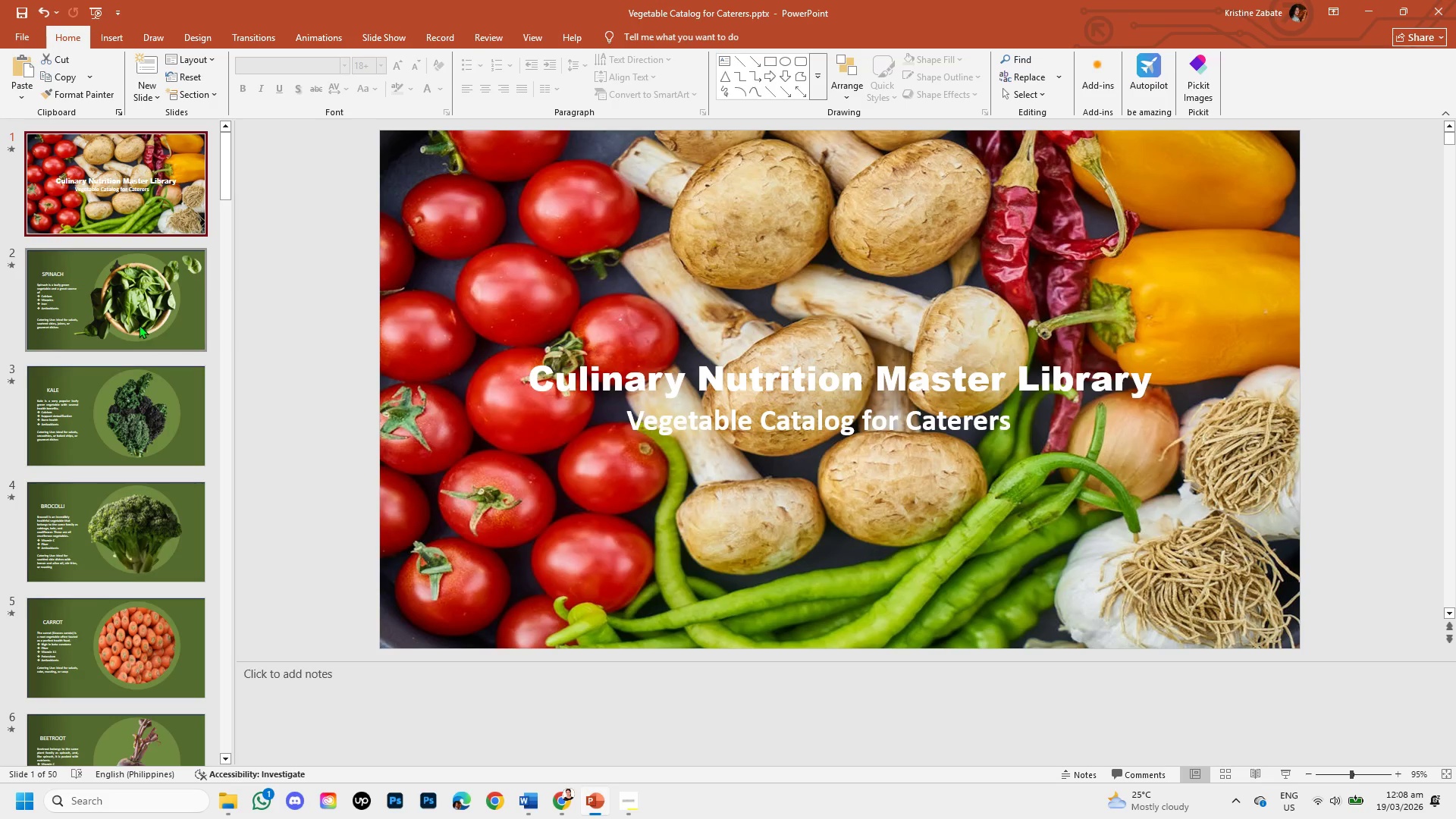 
left_click([139, 307])
 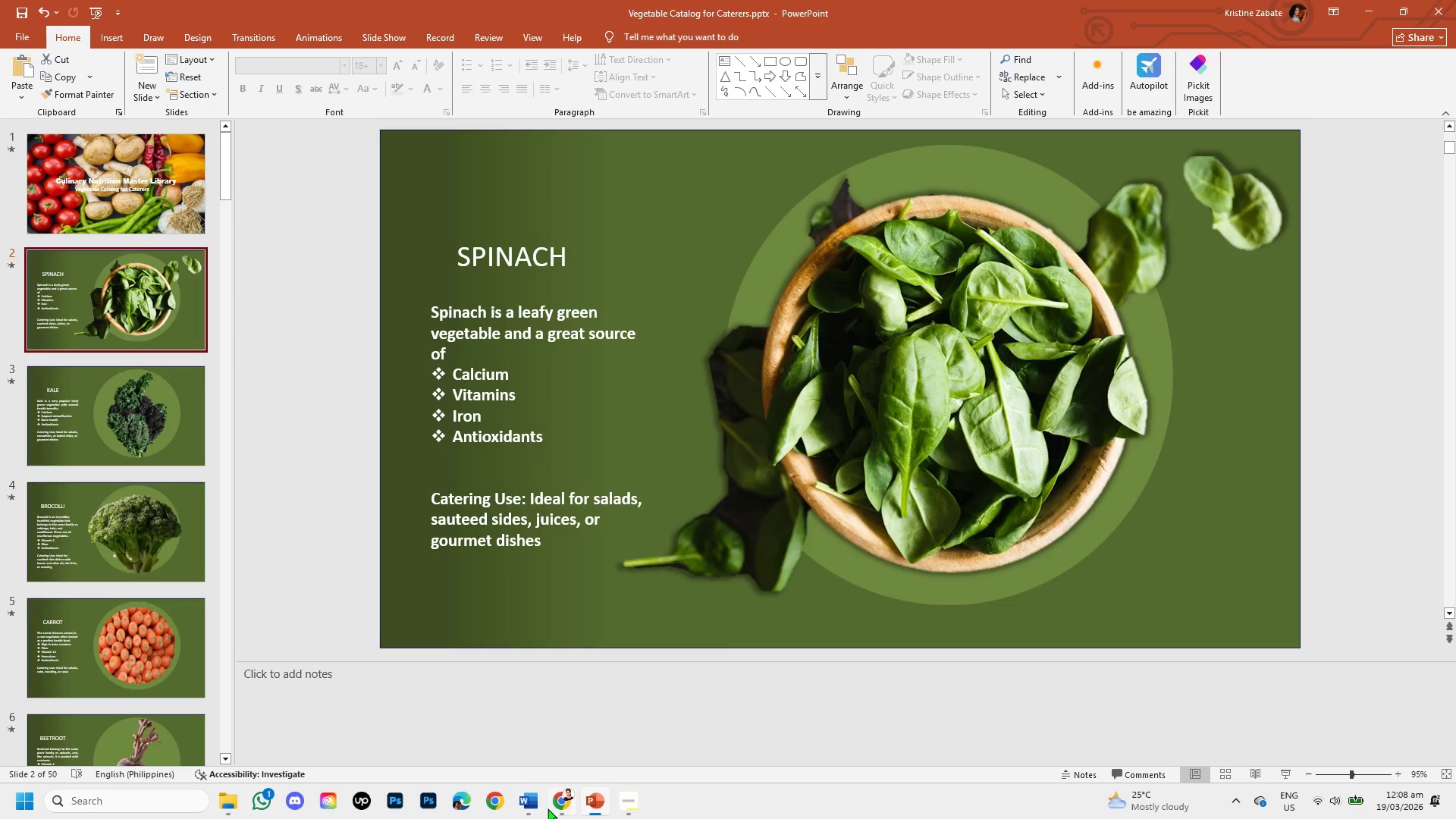 
left_click([557, 803])
 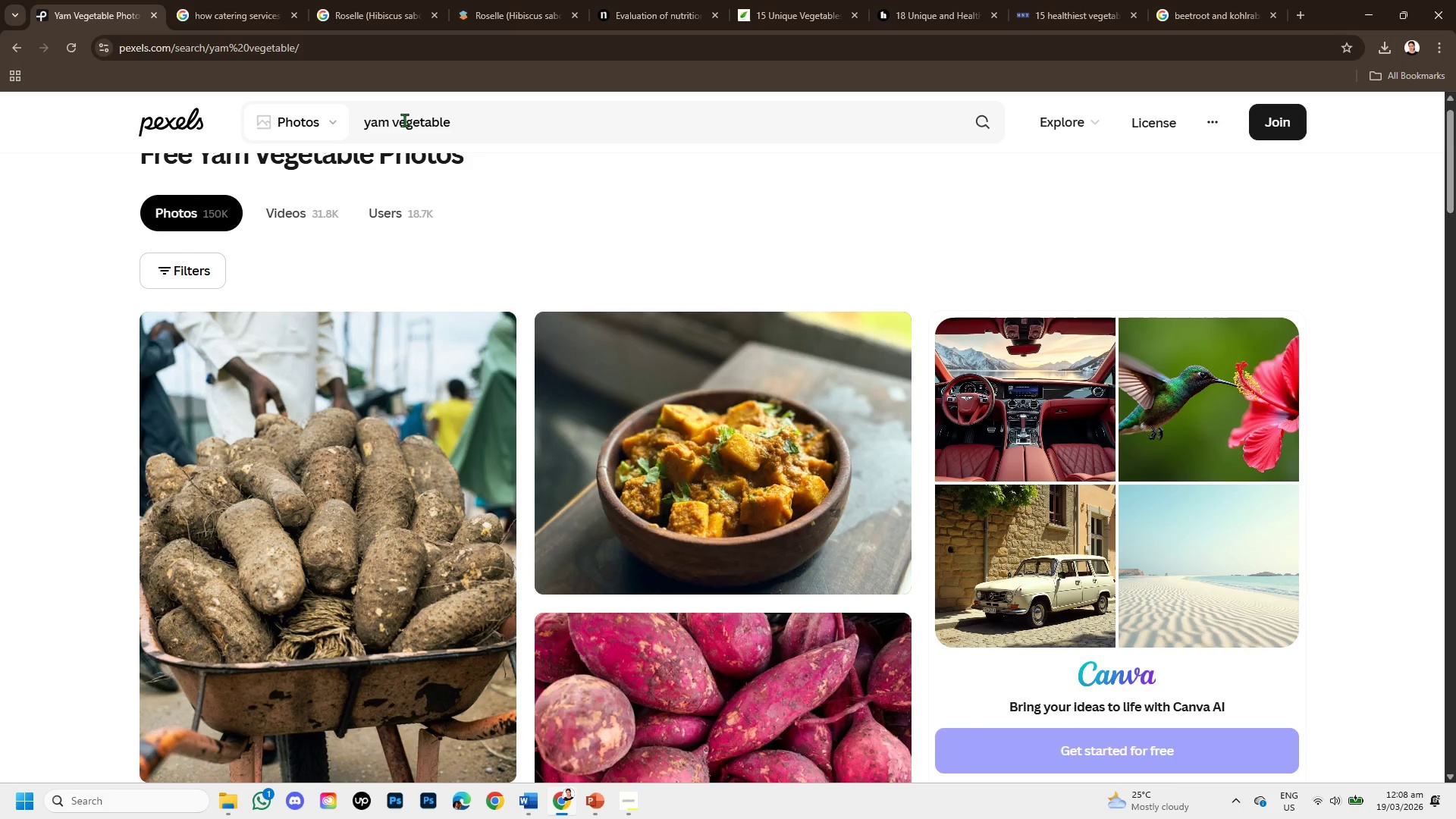 
left_click_drag(start_coordinate=[457, 127], to_coordinate=[361, 130])
 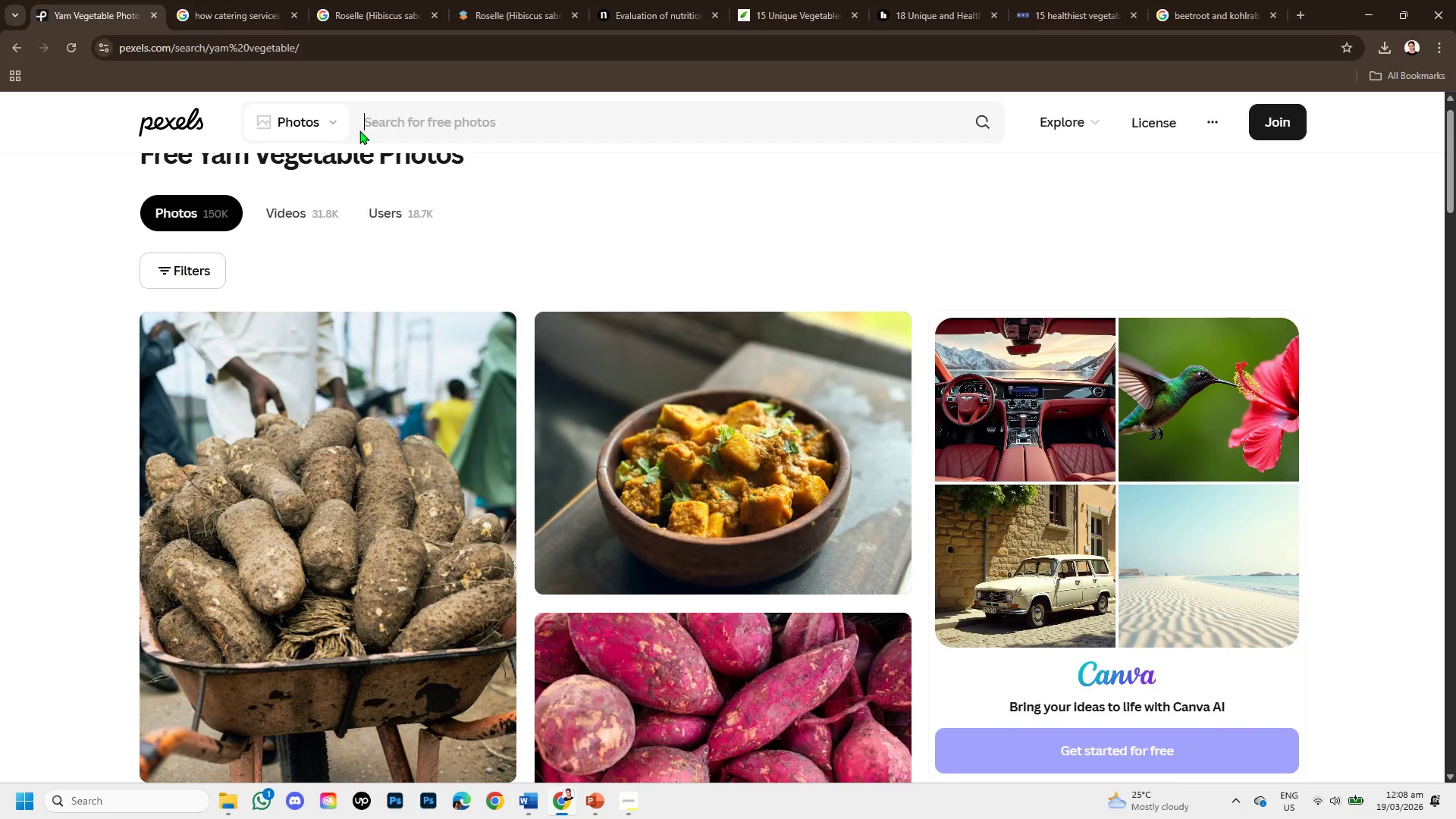 
key(Backspace)
type(spinach on catering )
 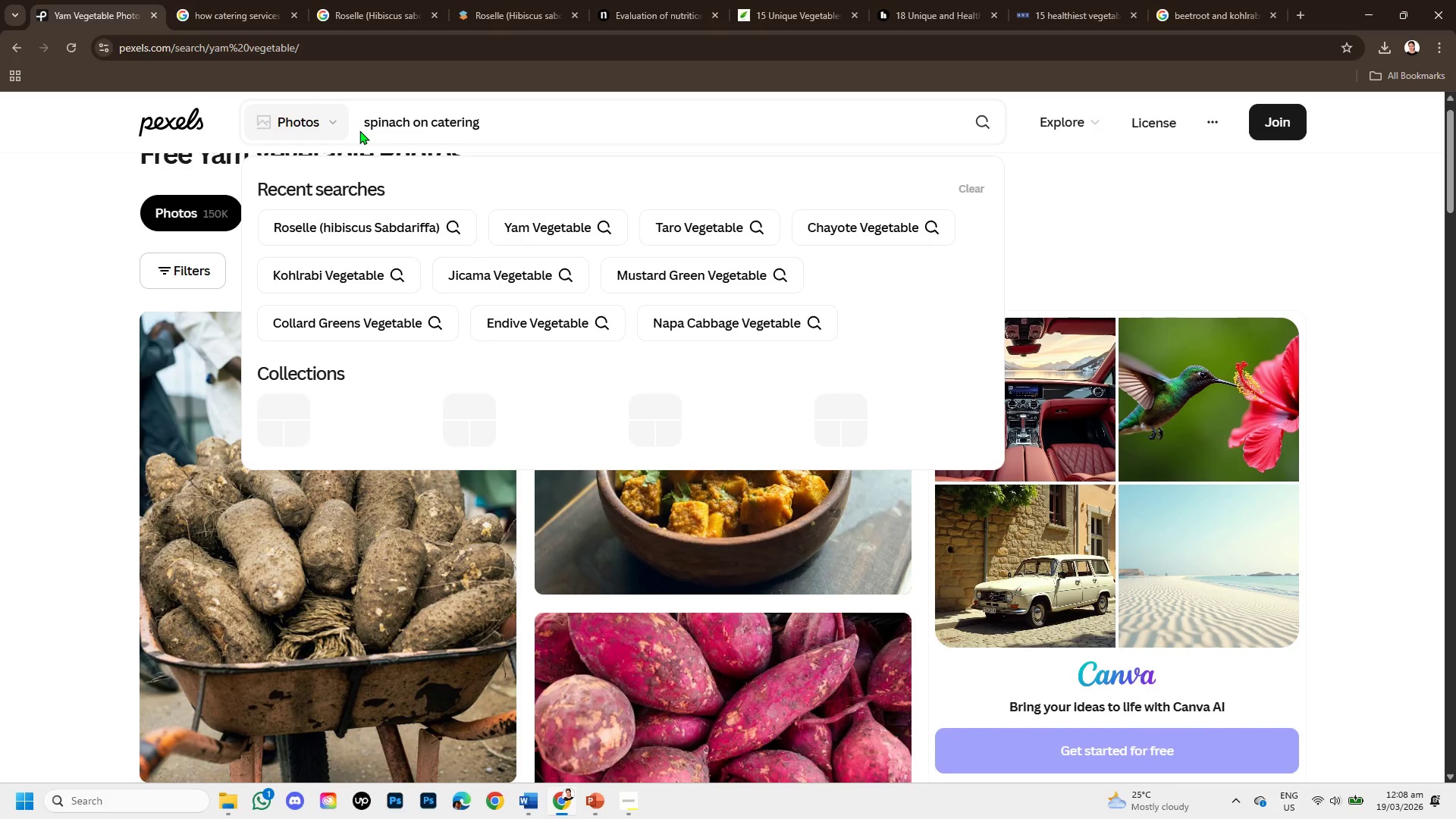 
key(Enter)
 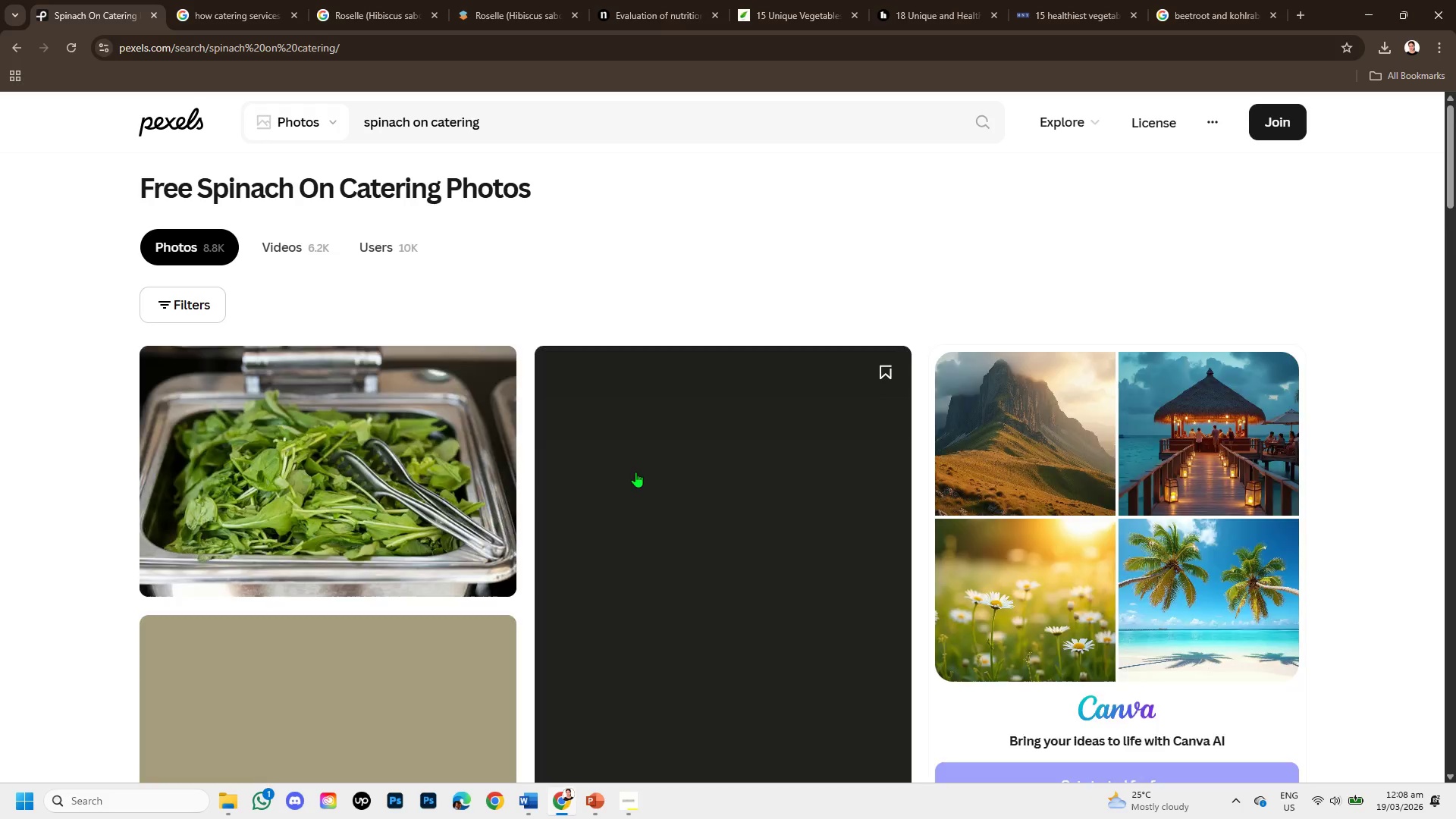 
scroll: coordinate [638, 498], scroll_direction: down, amount: 5.0
 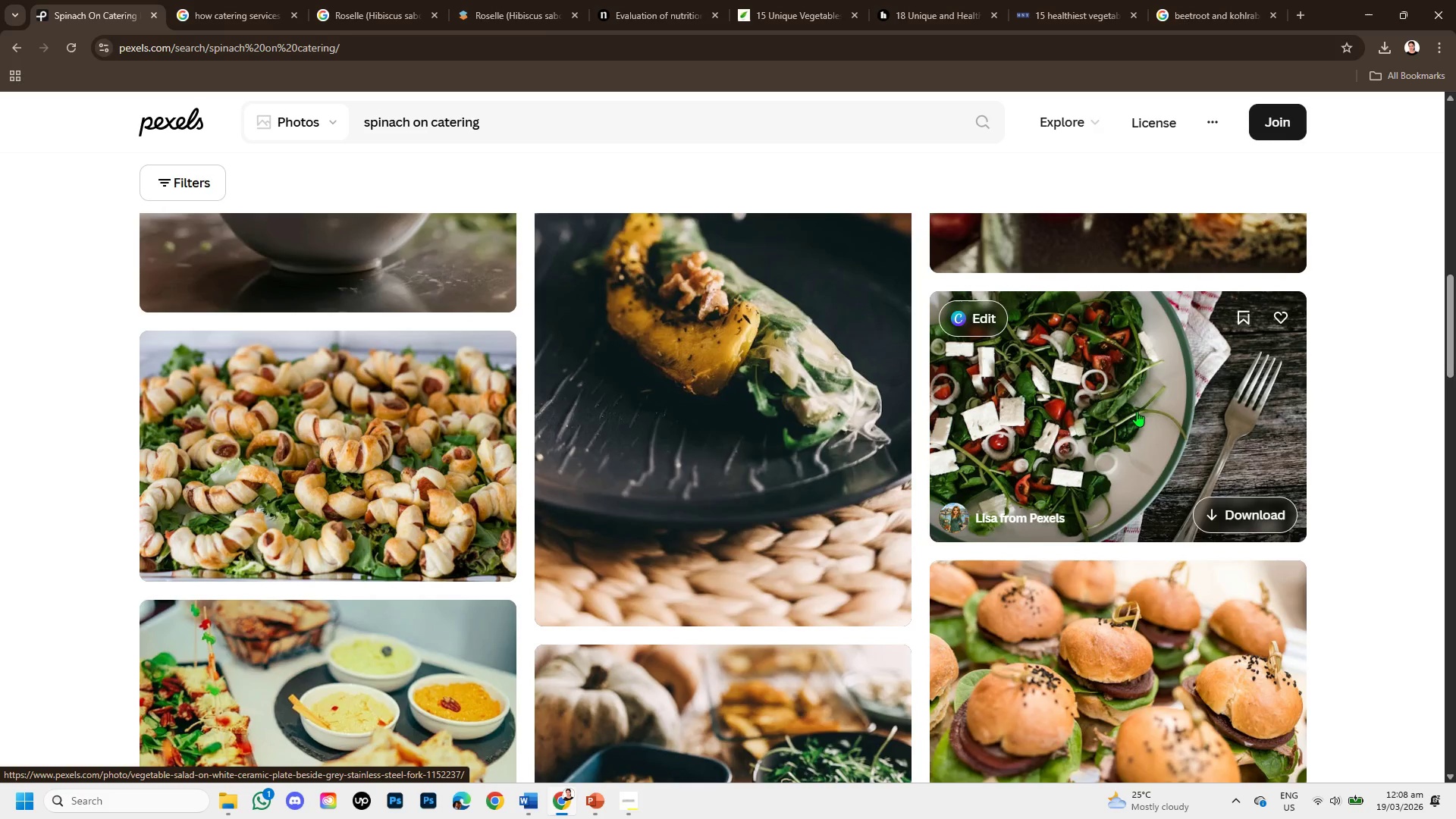 
scroll: coordinate [1128, 417], scroll_direction: up, amount: 3.0
 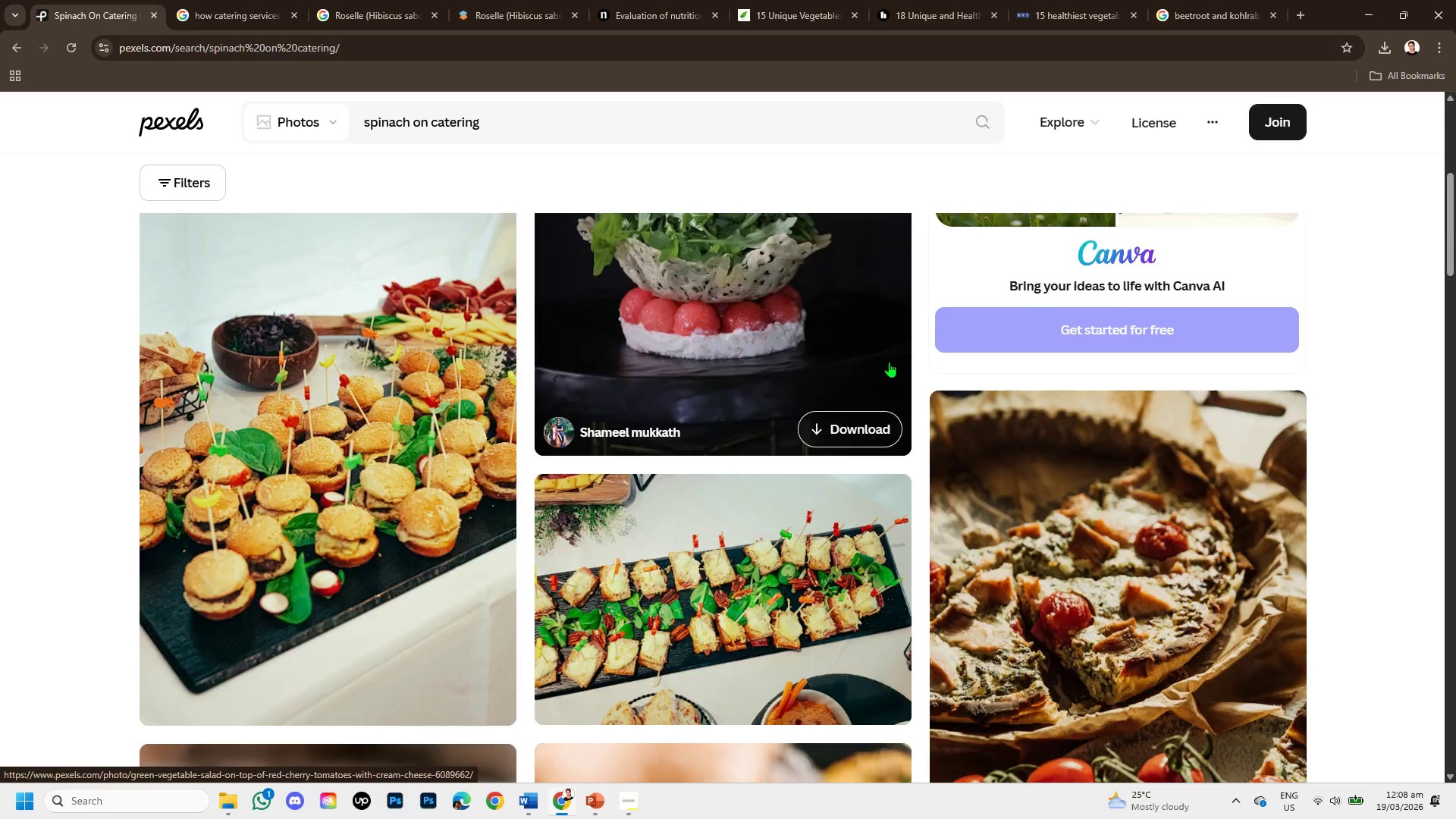 
left_click([763, 419])
 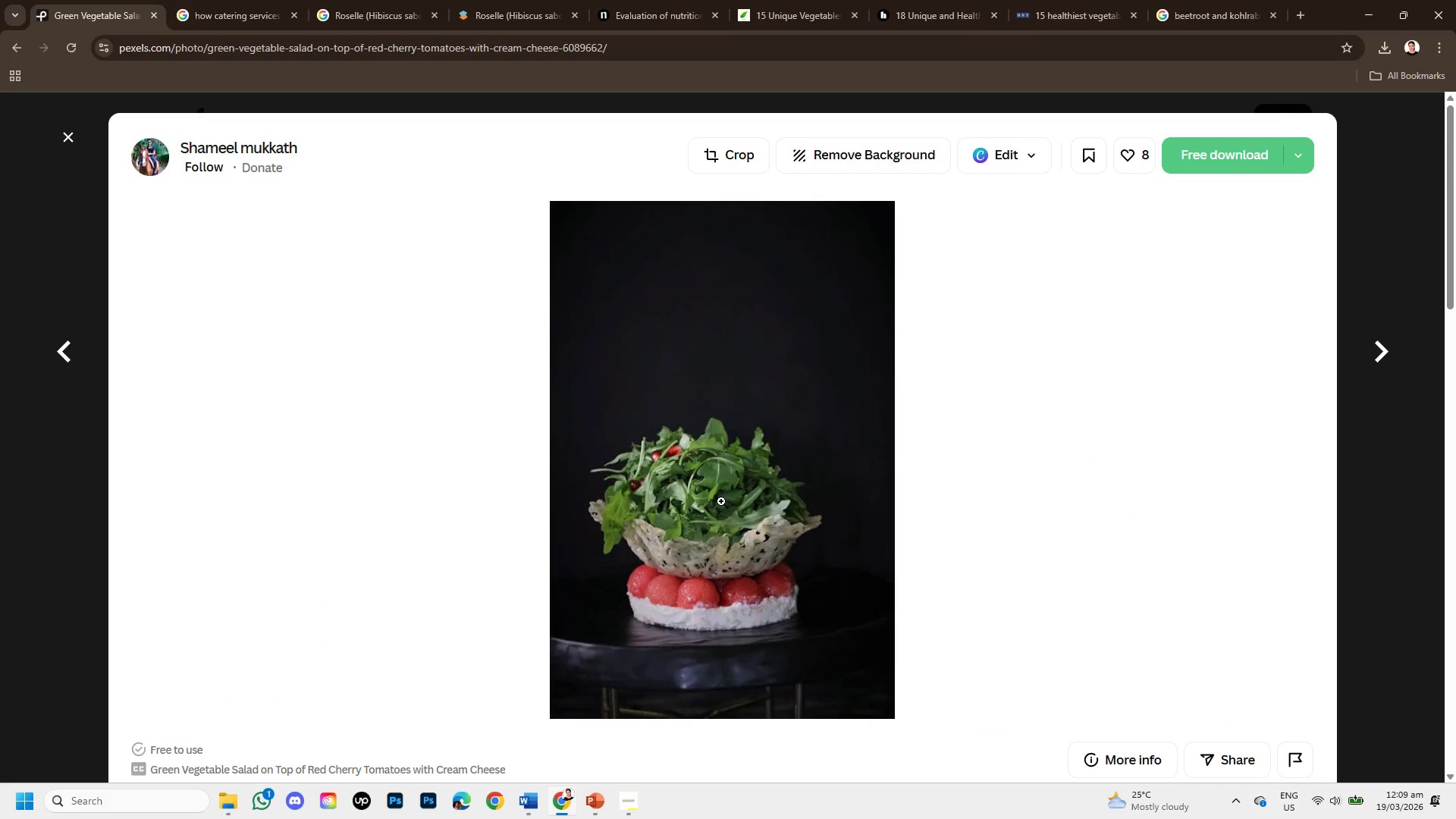 
scroll: coordinate [889, 362], scroll_direction: up, amount: 1.0
 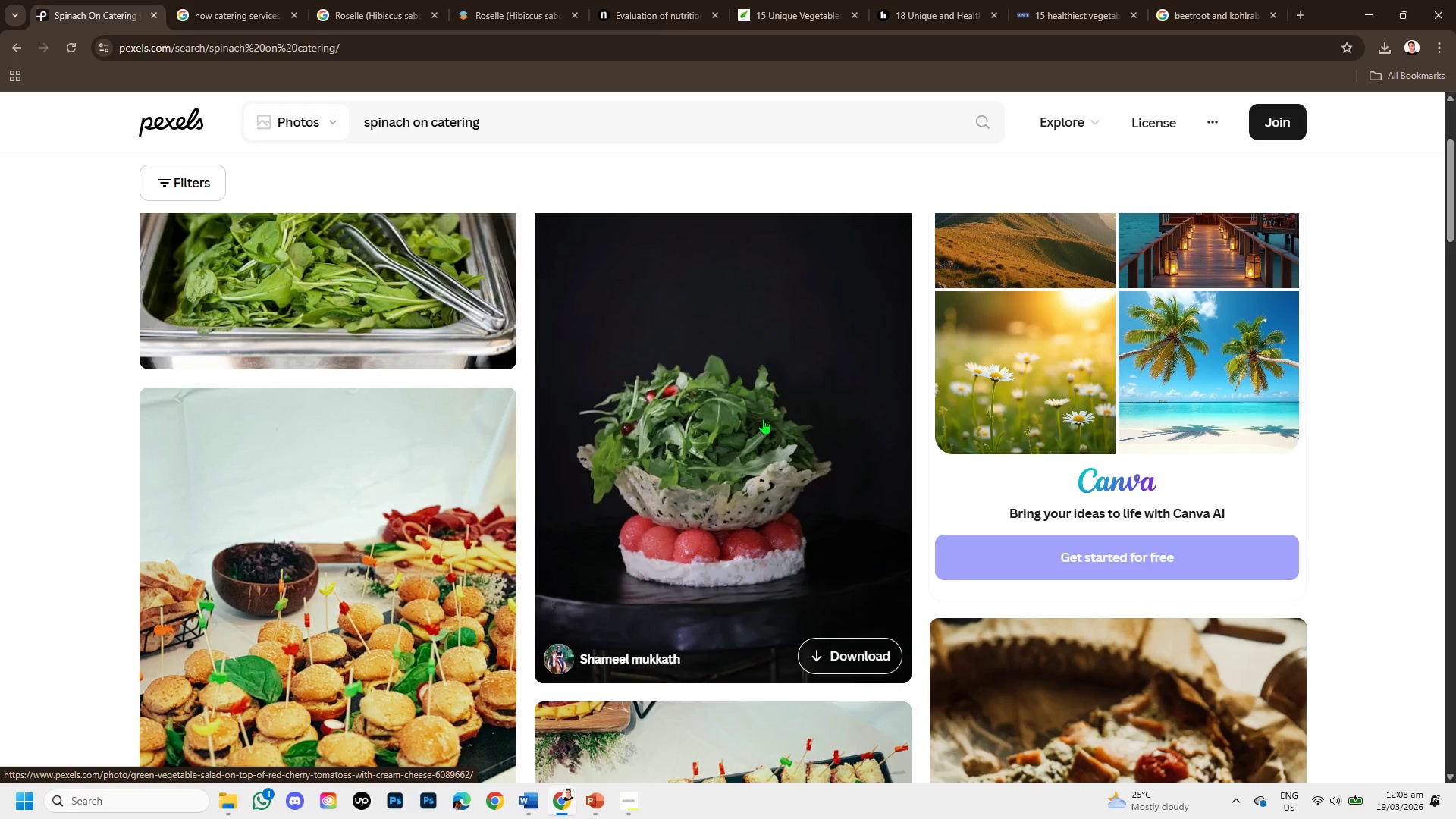 
scroll: coordinate [721, 501], scroll_direction: down, amount: 2.0
 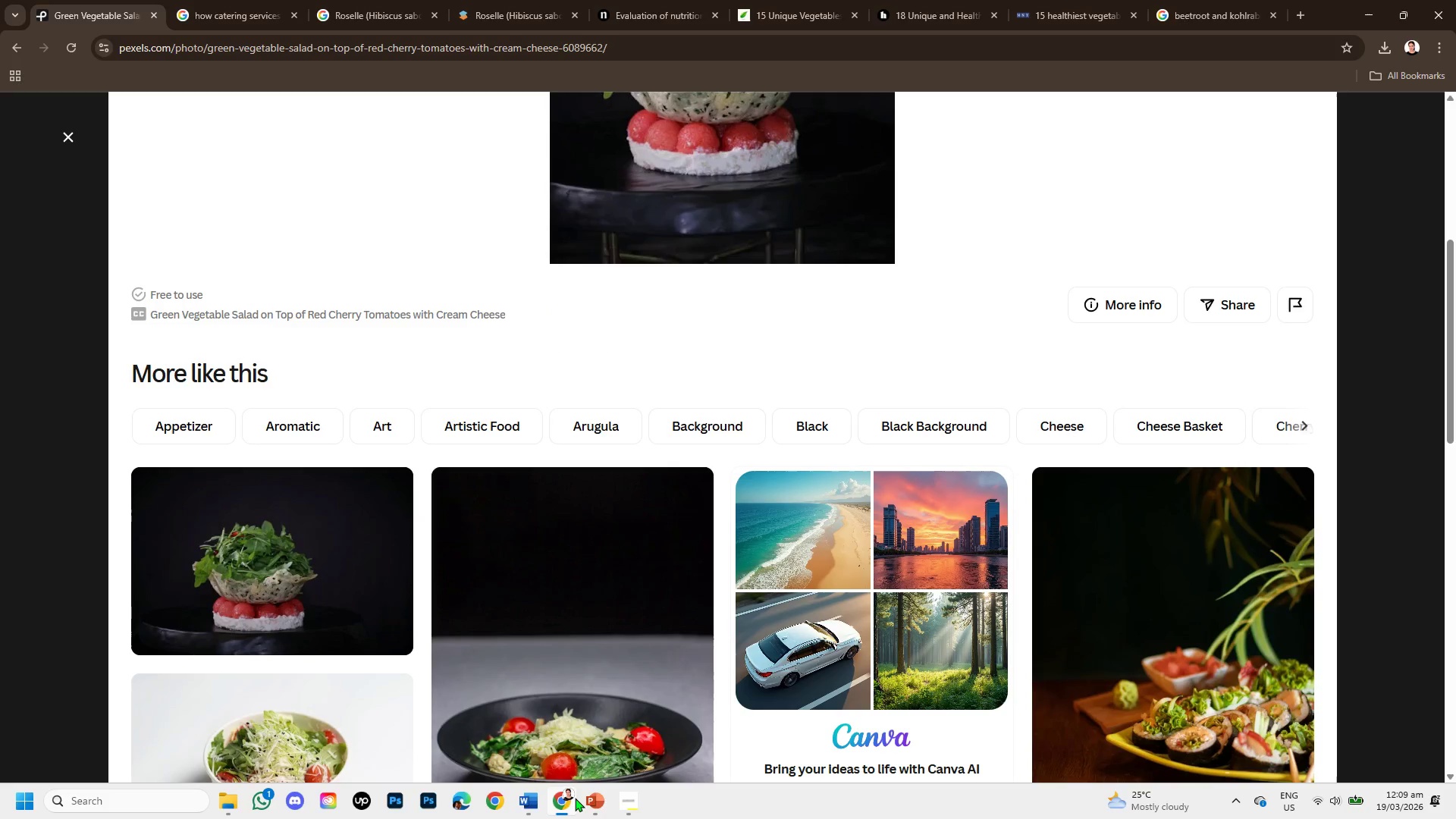 
left_click([586, 800])
 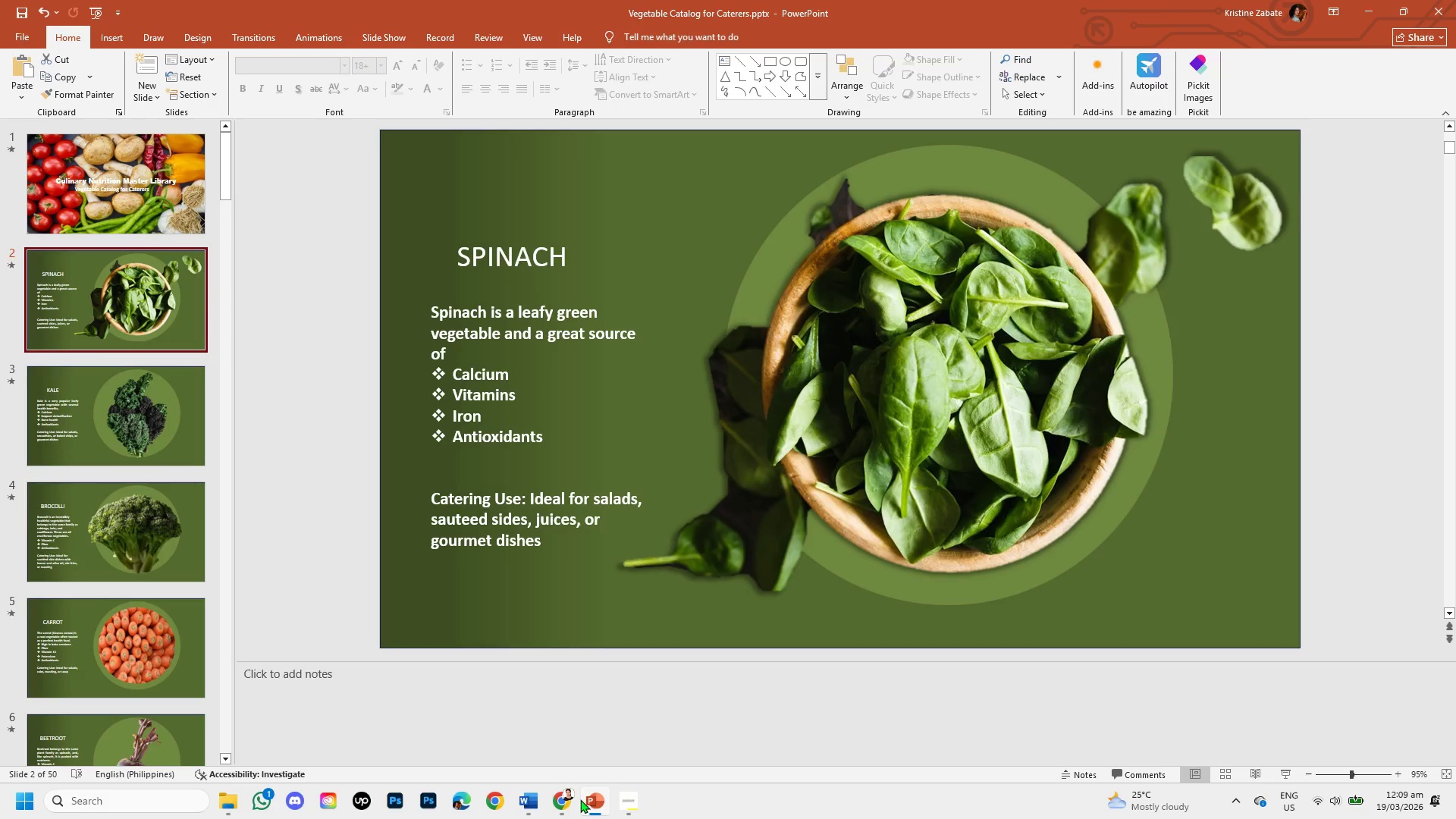 
left_click([579, 799])
 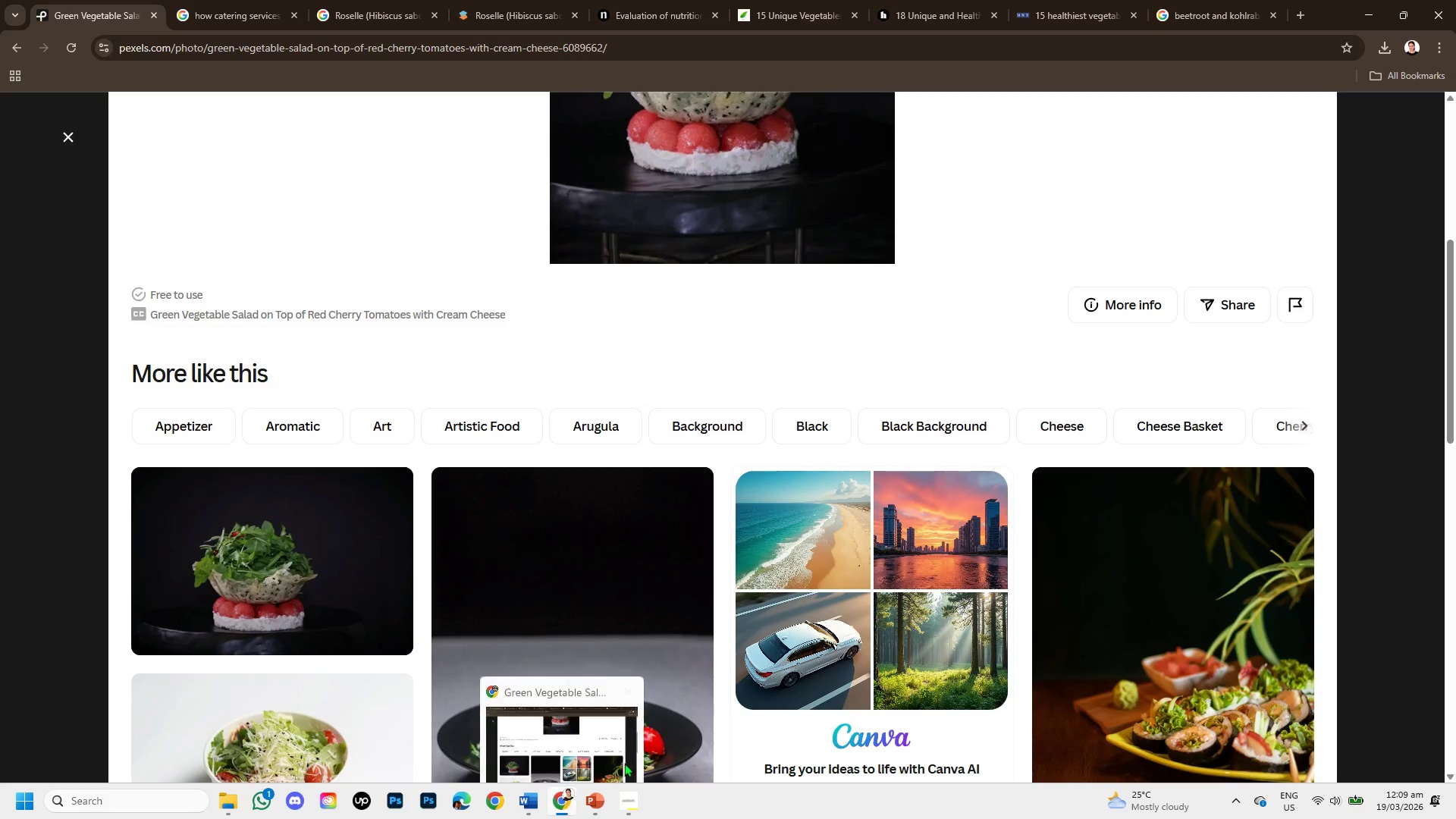 
scroll: coordinate [826, 672], scroll_direction: down, amount: 2.0
 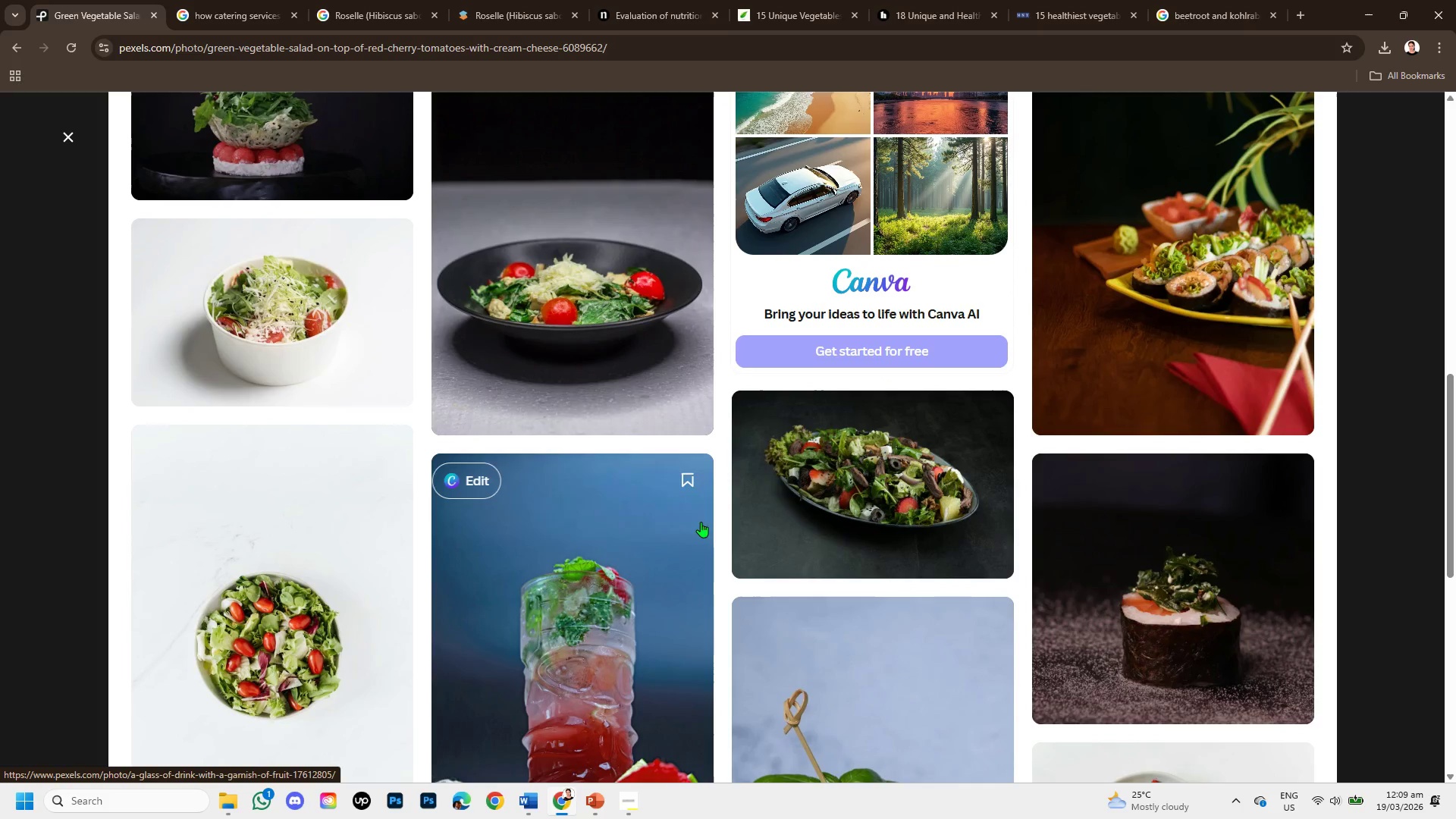 
left_click([278, 436])
 